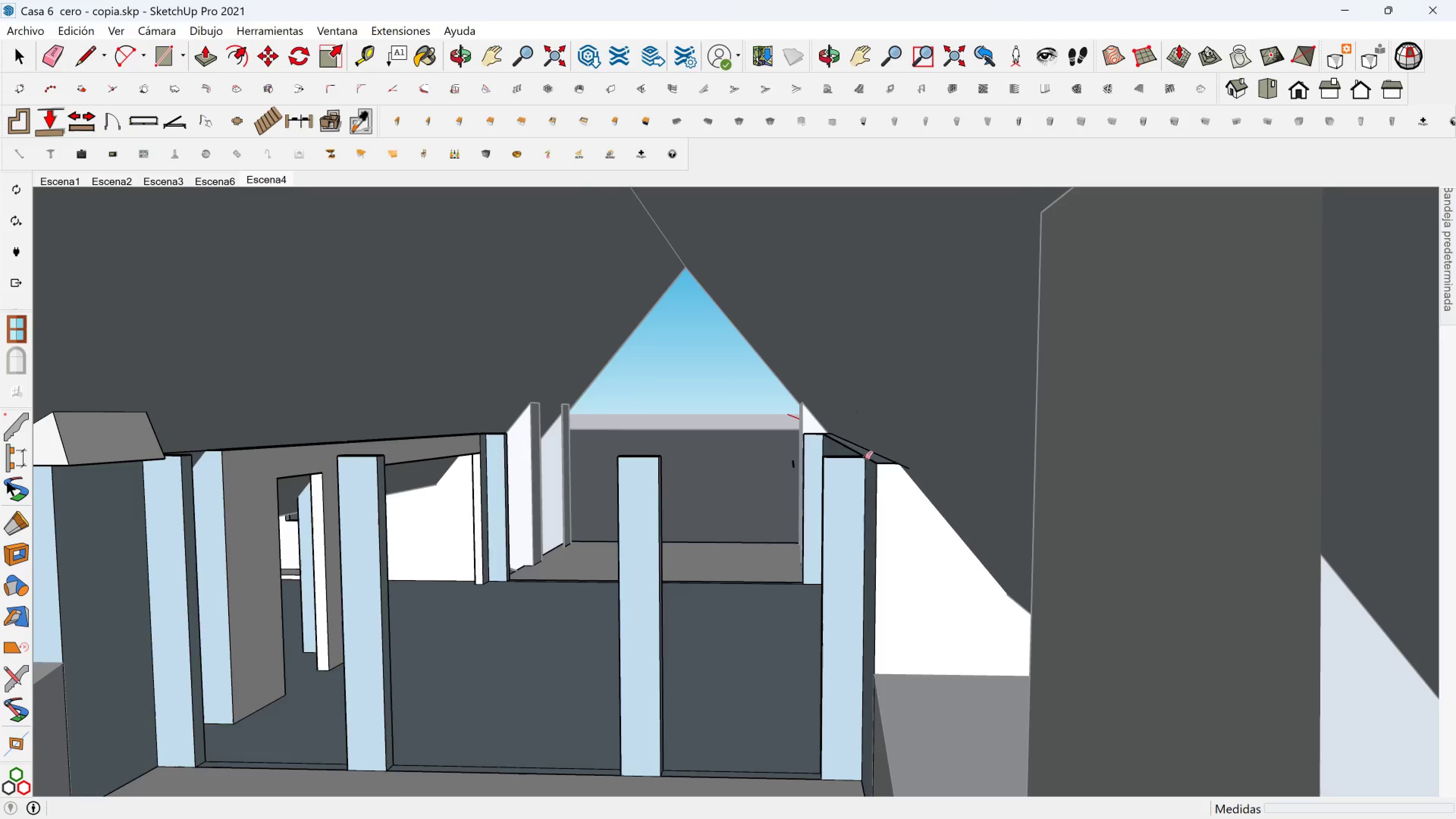 
left_click([865, 458])
 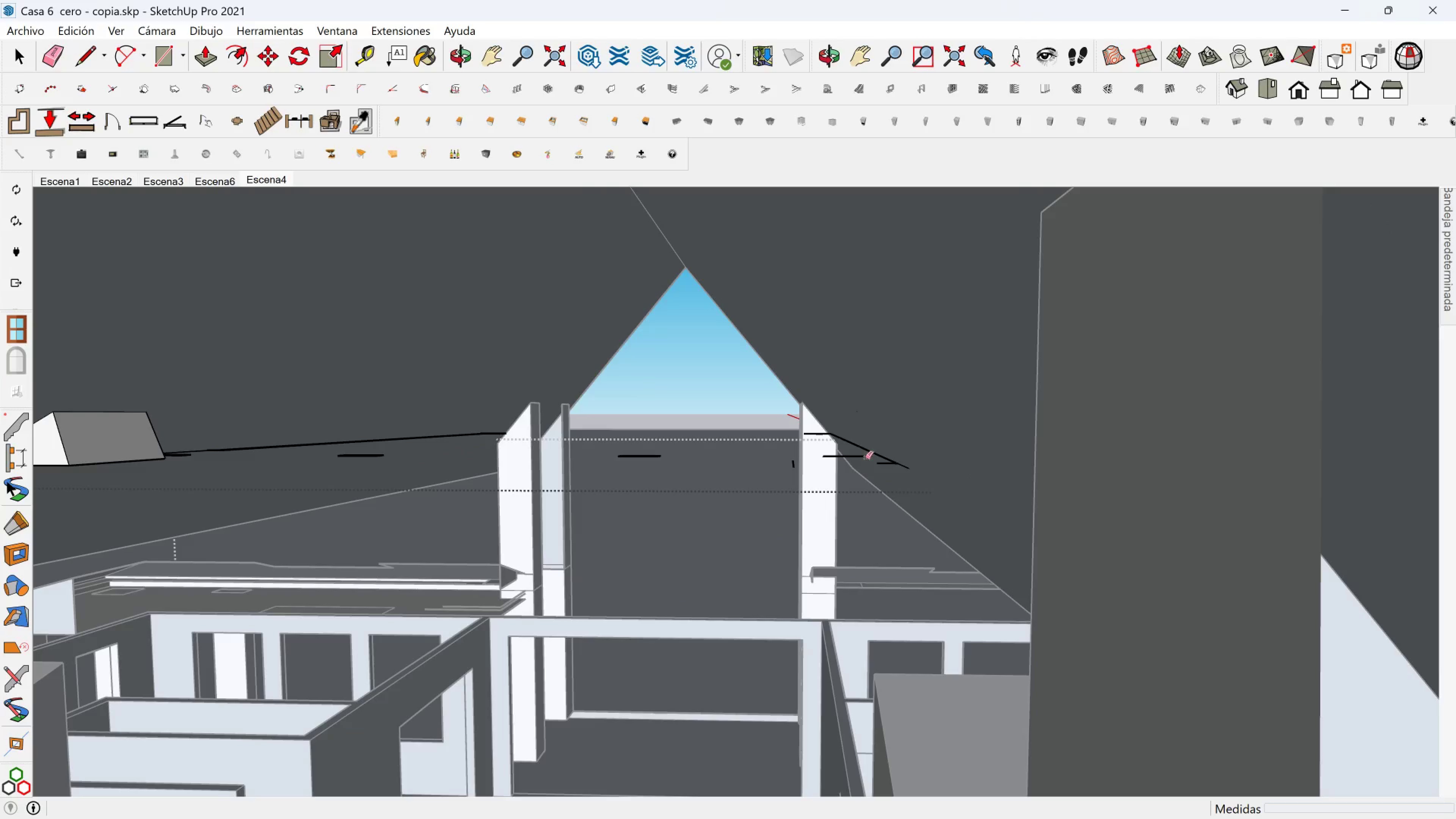 
key(Control+Z)
 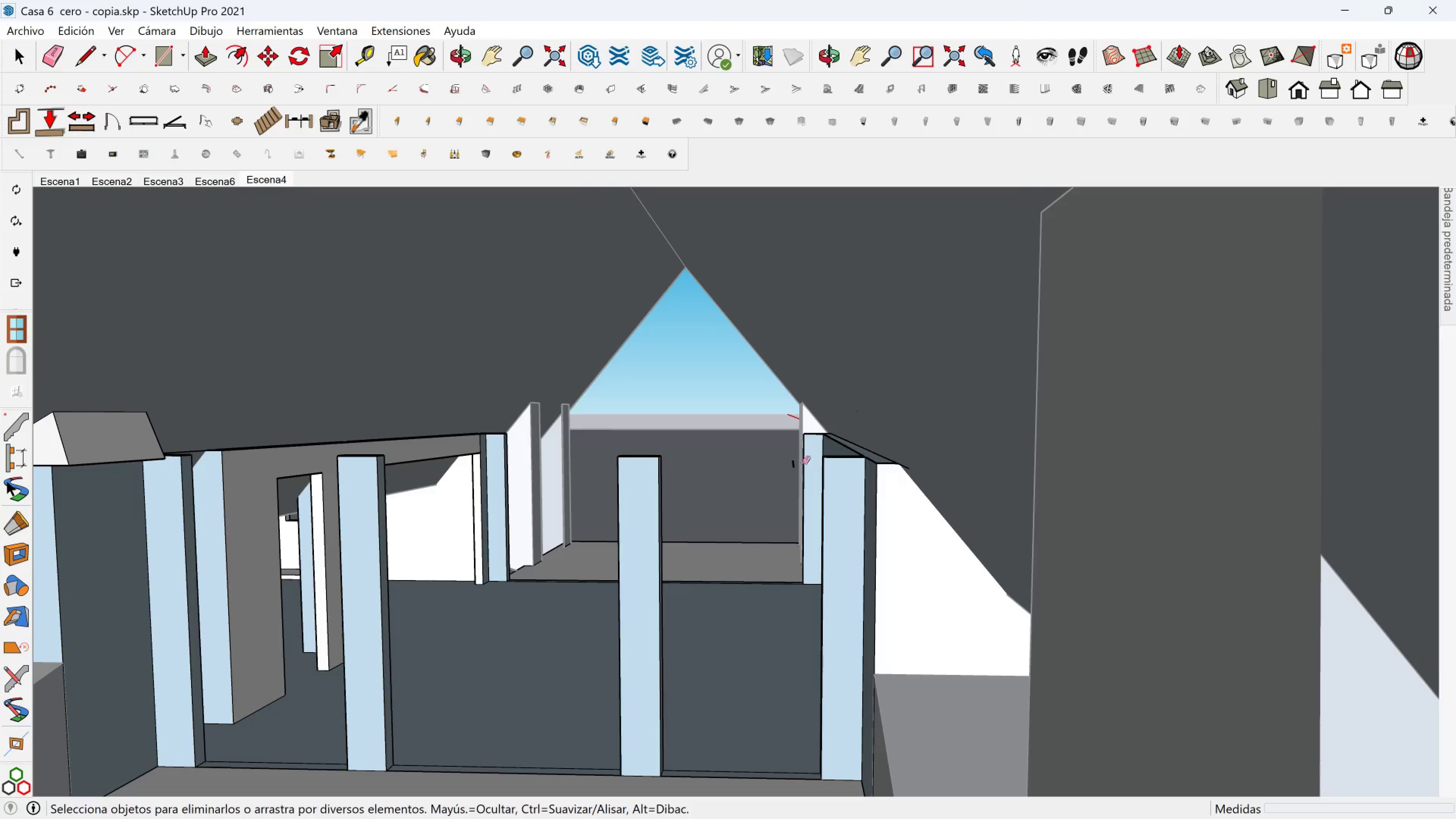 
left_click_drag(start_coordinate=[798, 466], to_coordinate=[793, 466])
 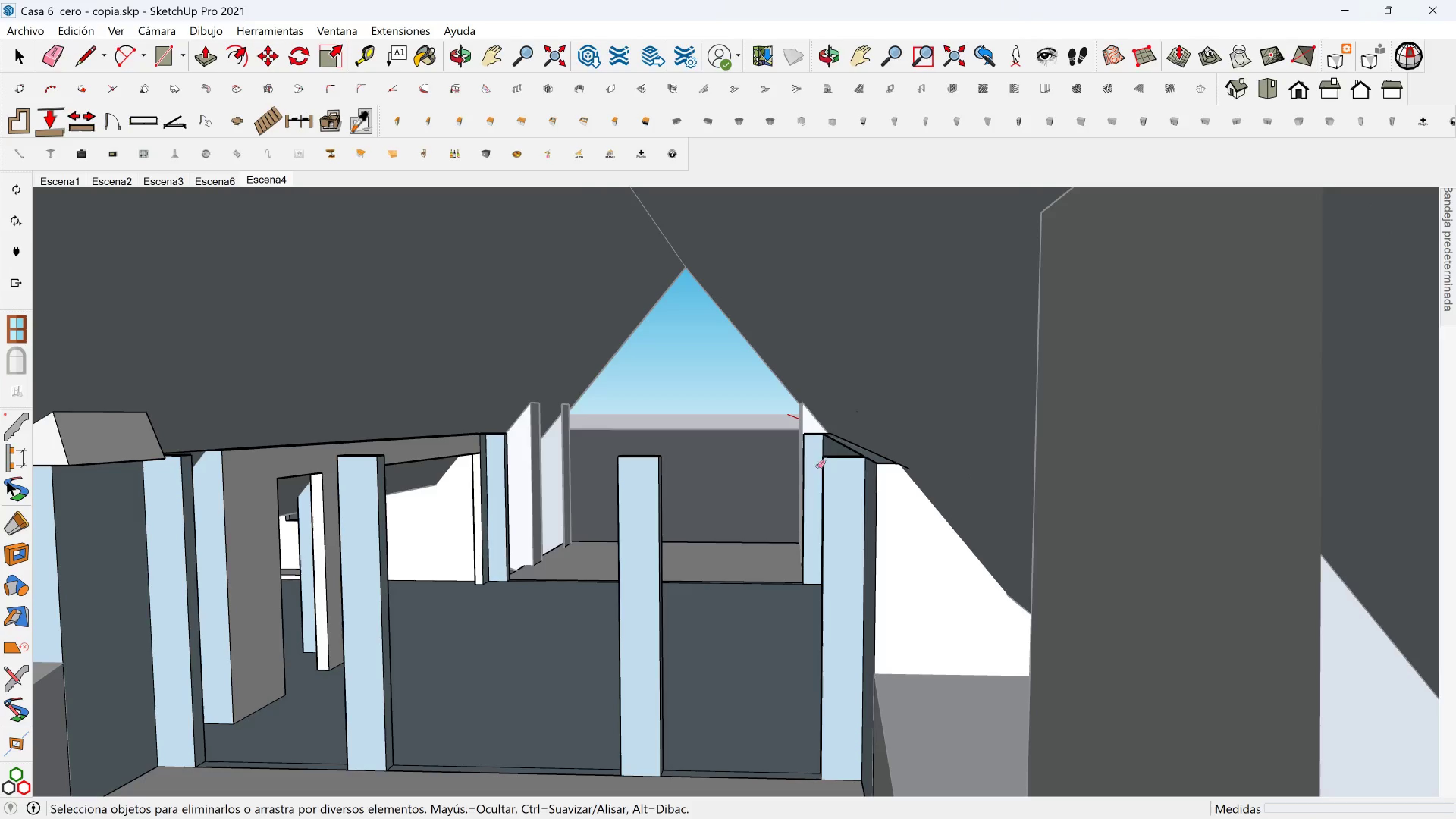 
hold_key(key=ShiftLeft, duration=0.4)
 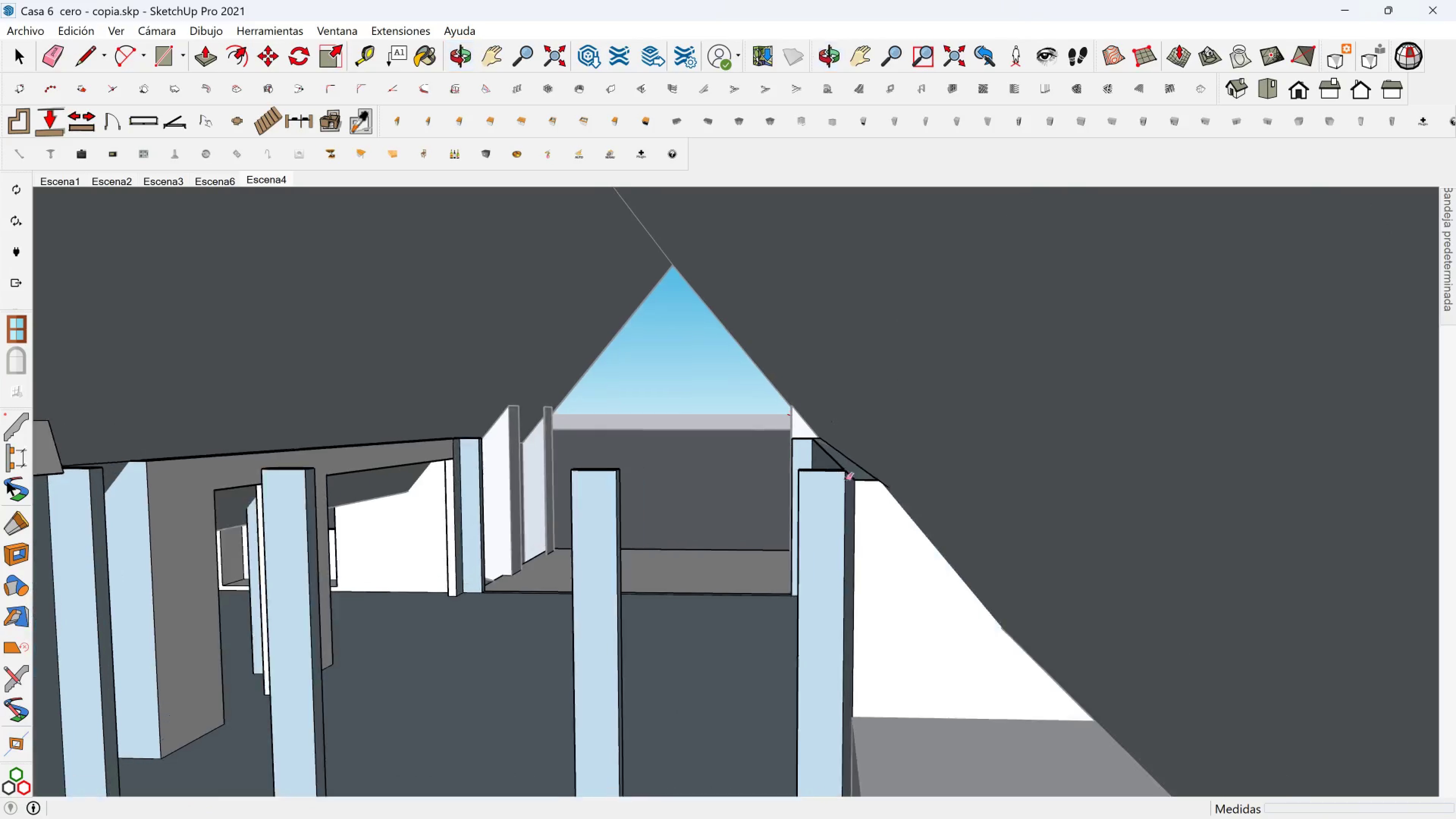 
scroll: coordinate [858, 476], scroll_direction: up, amount: 6.0
 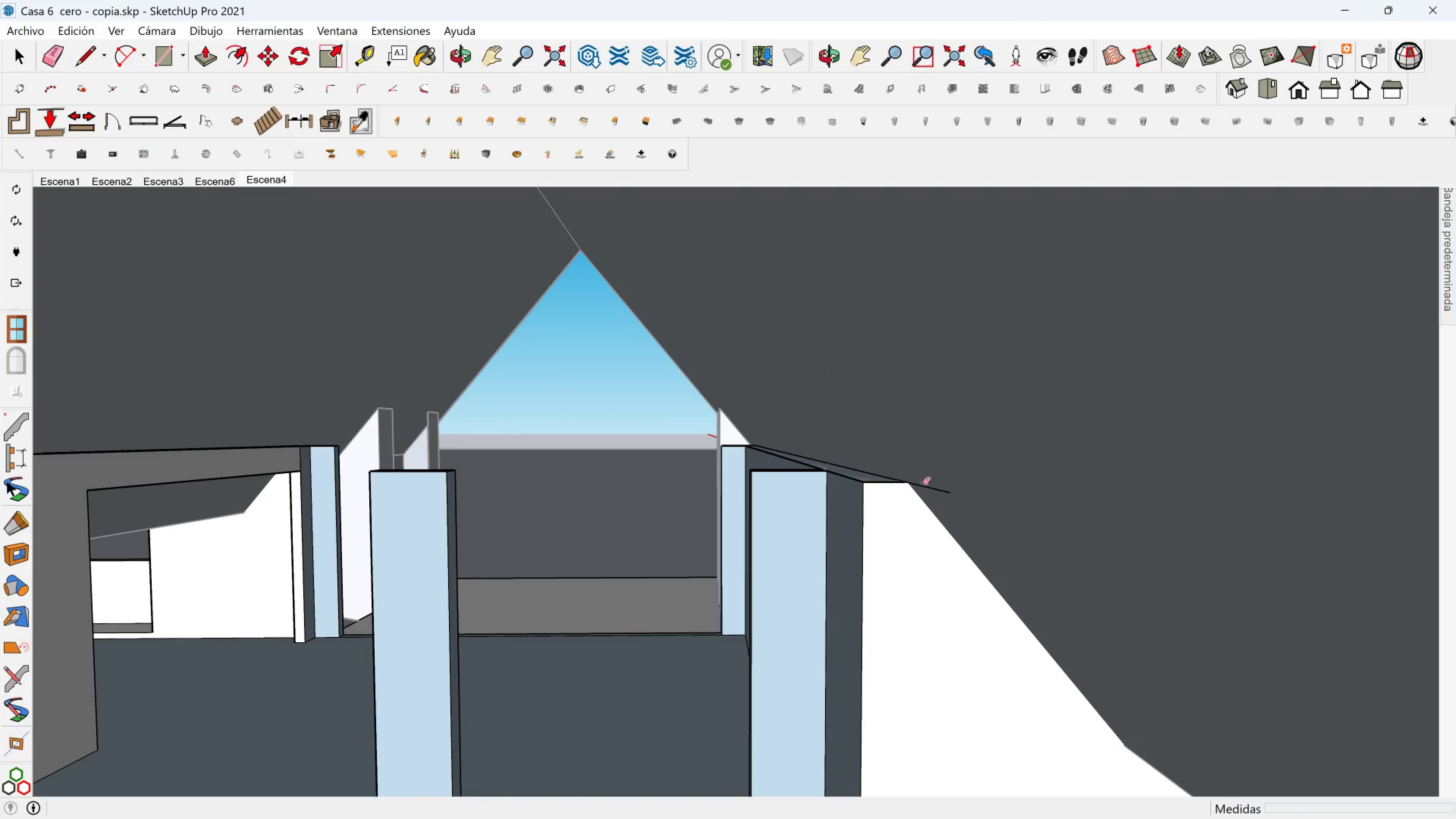 
left_click([923, 485])
 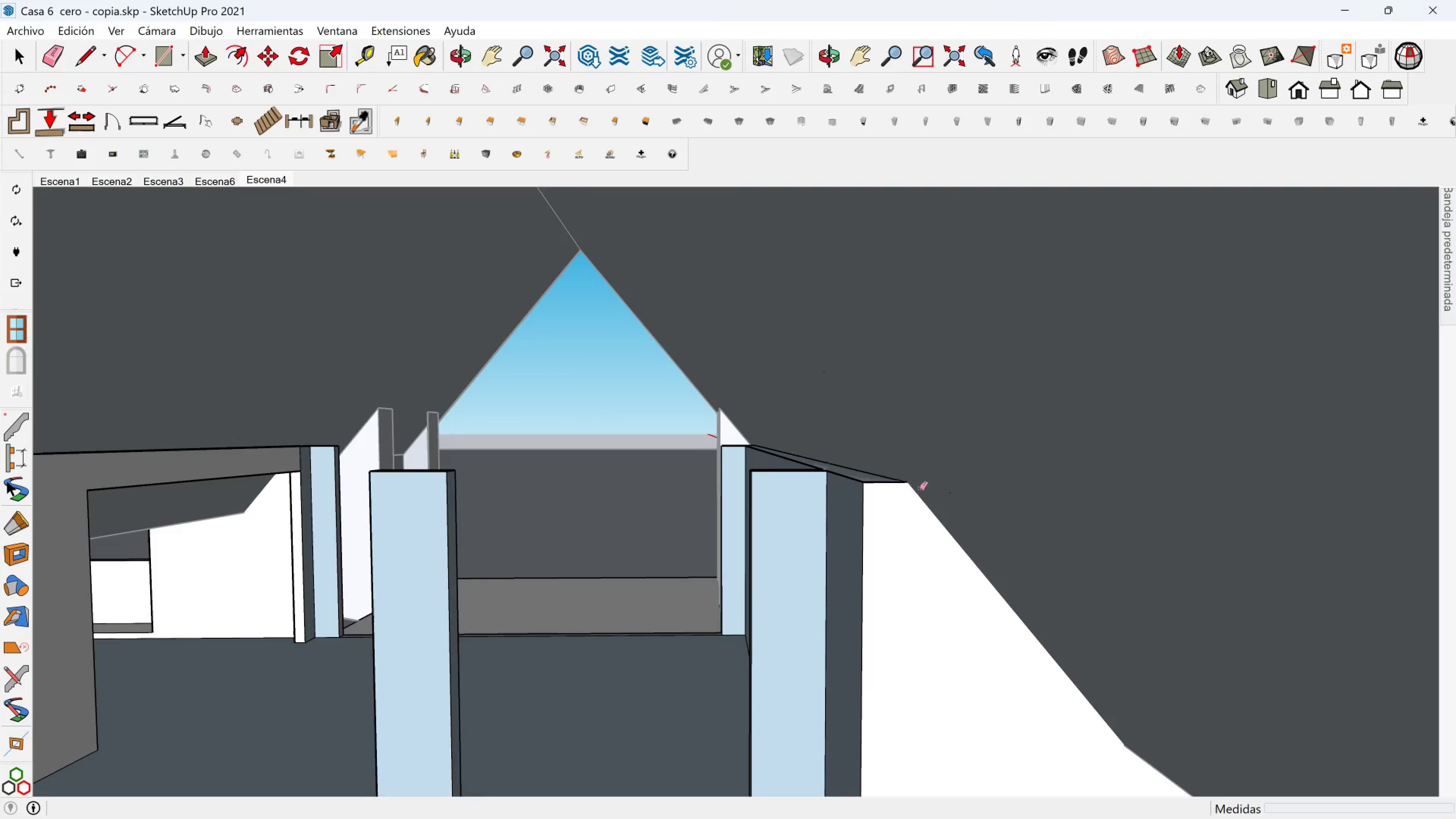 
scroll: coordinate [915, 485], scroll_direction: down, amount: 2.0
 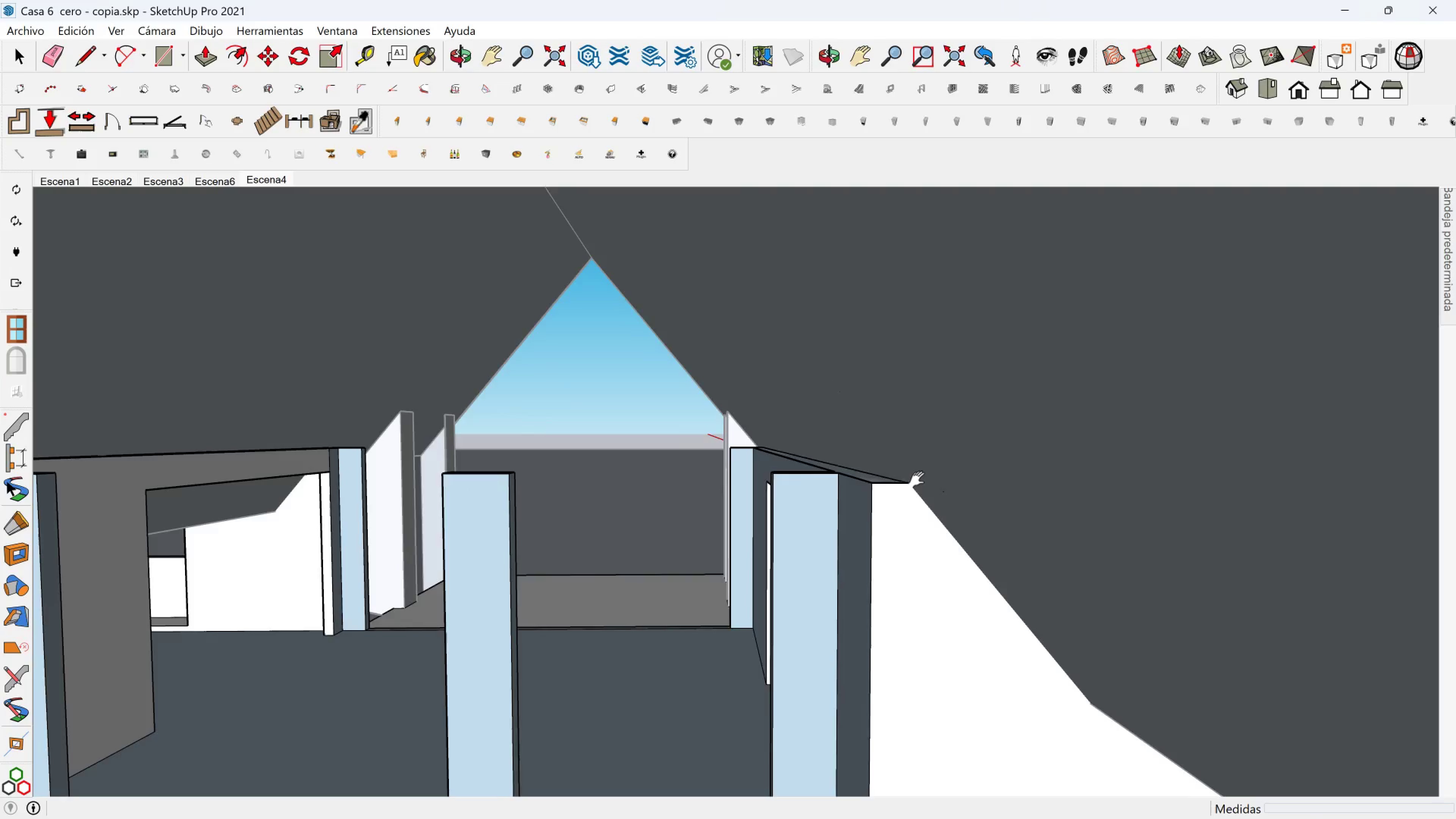 
hold_key(key=ShiftLeft, duration=0.5)
 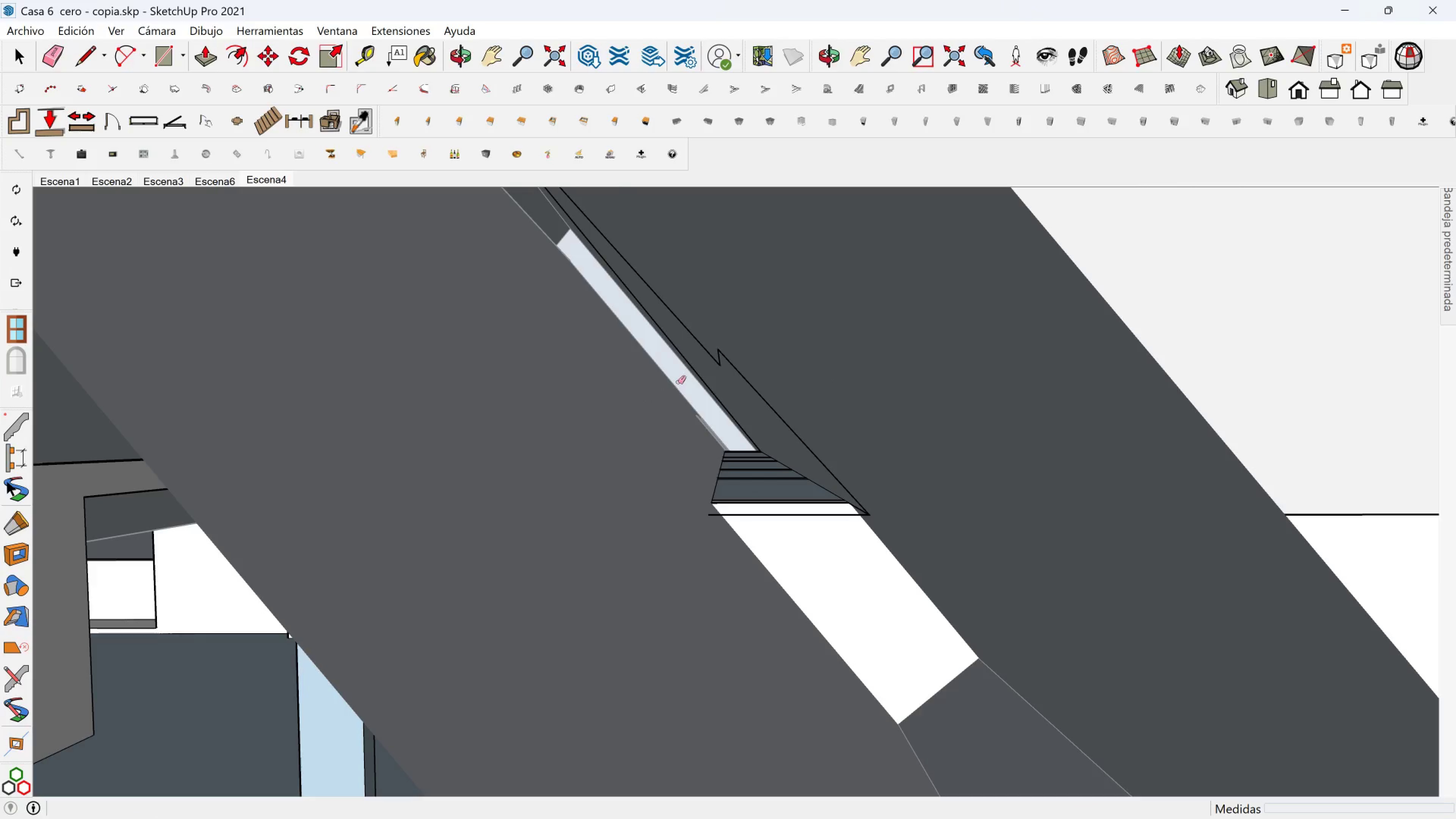 
scroll: coordinate [638, 388], scroll_direction: down, amount: 1.0
 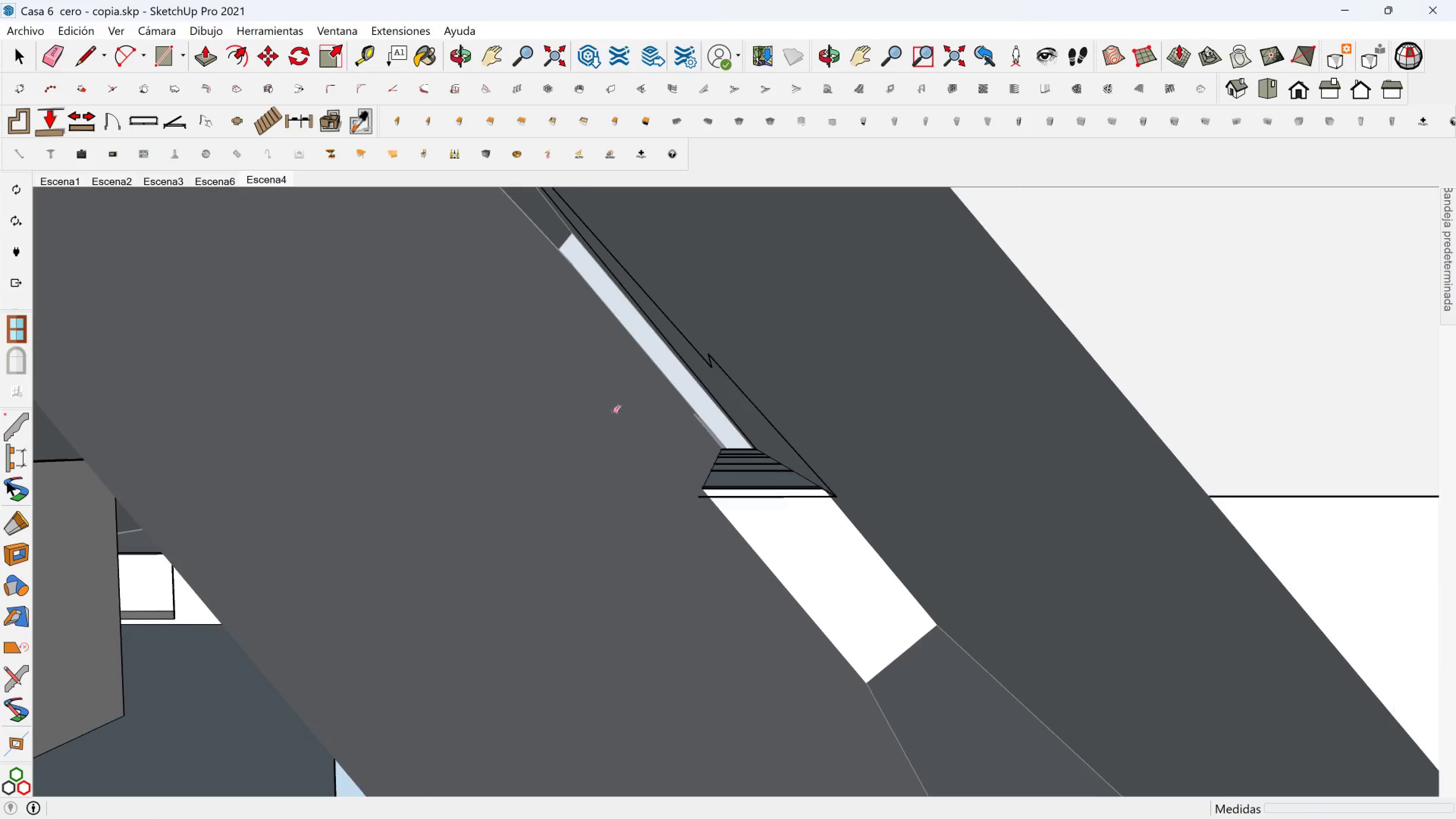 
hold_key(key=ShiftLeft, duration=1.34)
 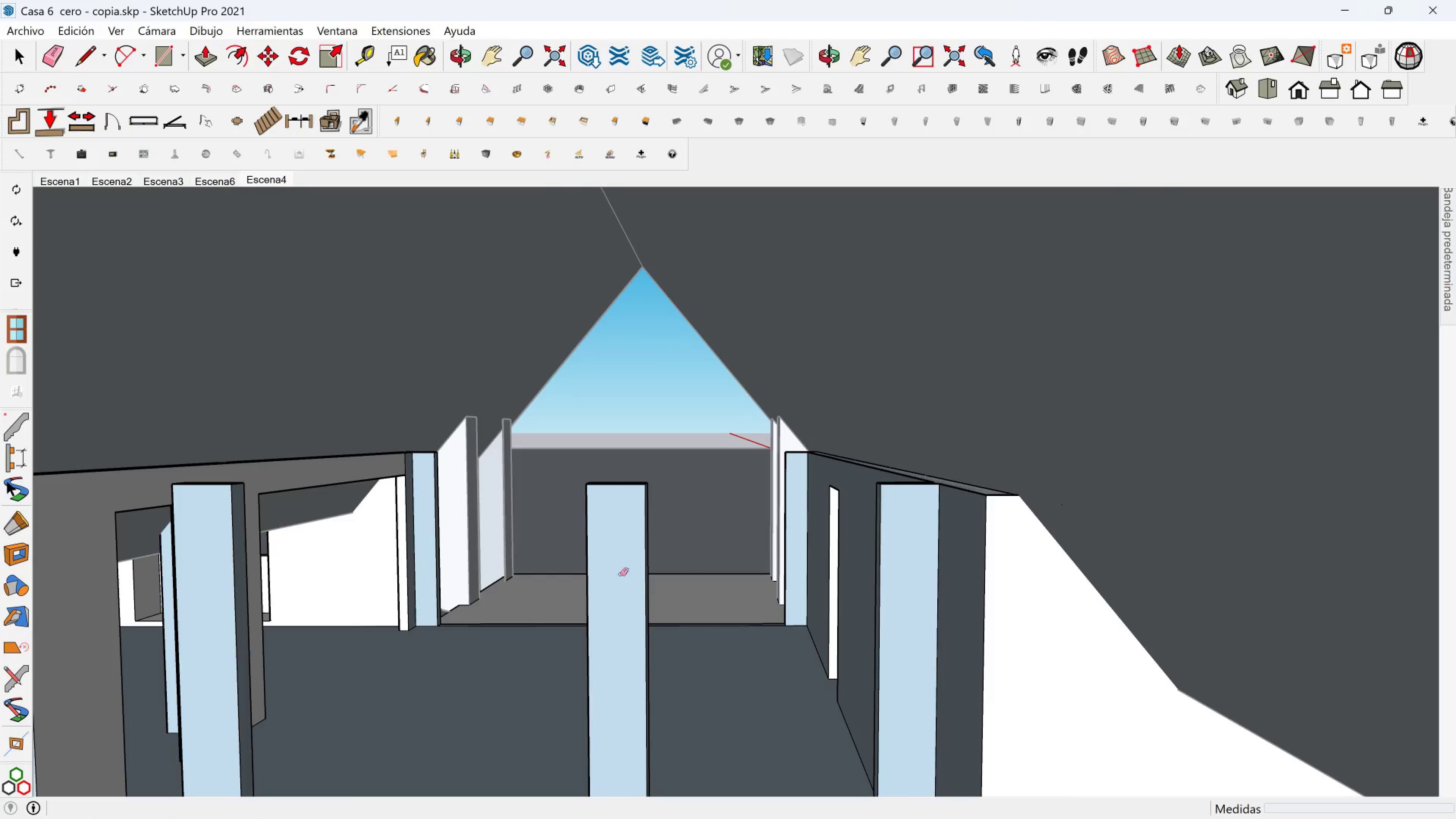 
hold_key(key=ShiftLeft, duration=1.1)
 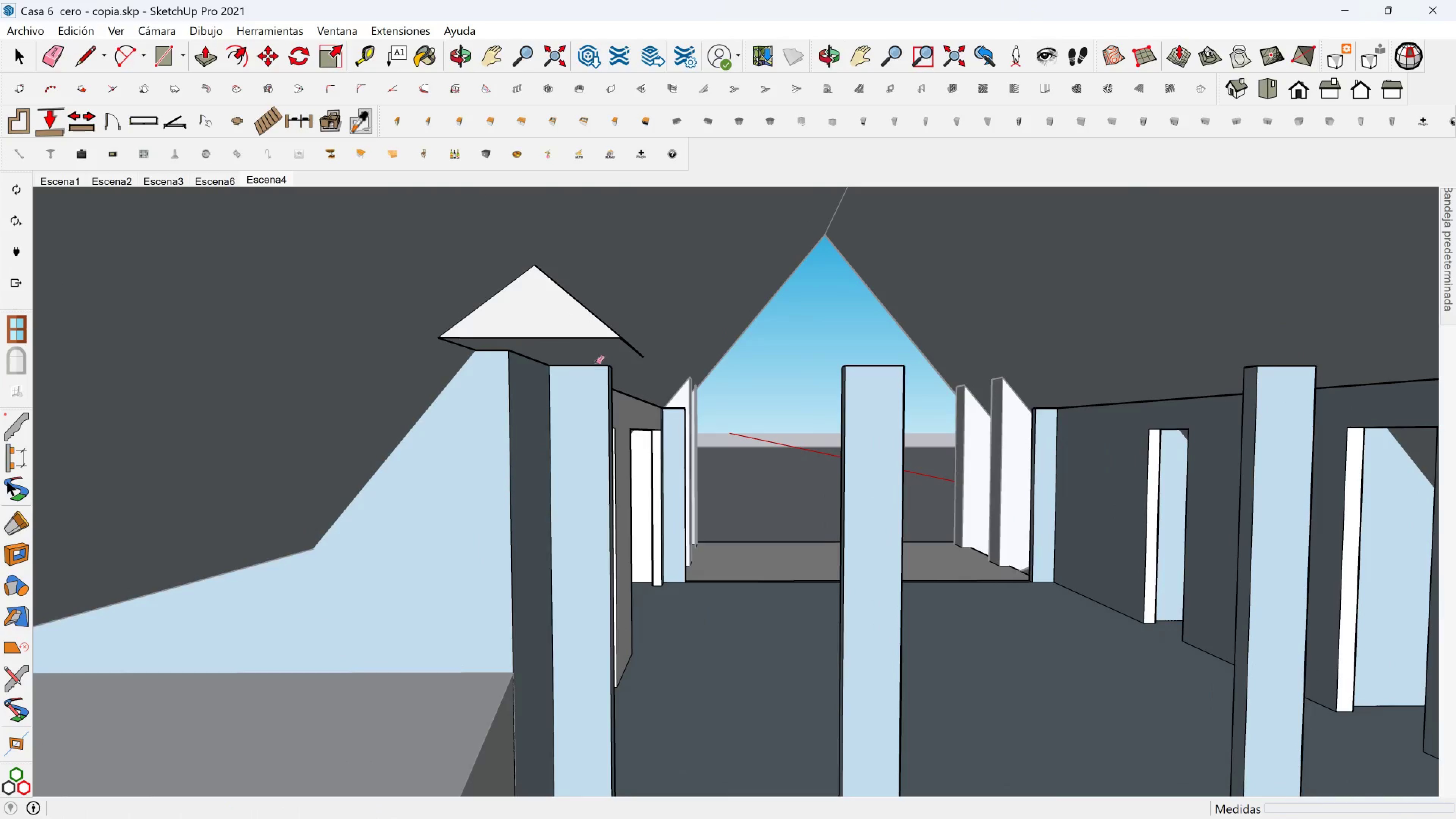 
key(Shift+ShiftLeft)
 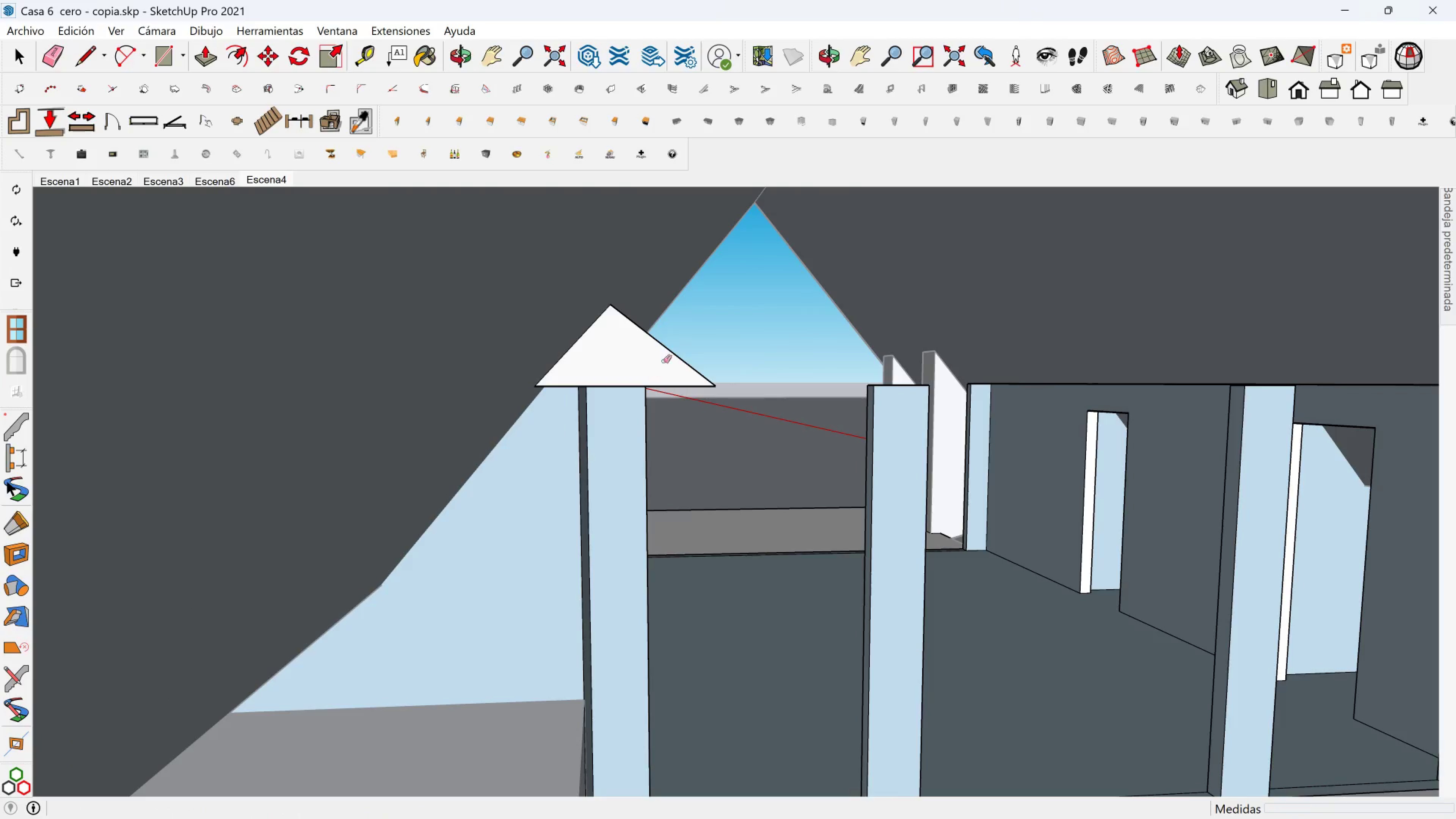 
left_click_drag(start_coordinate=[651, 336], to_coordinate=[647, 337])
 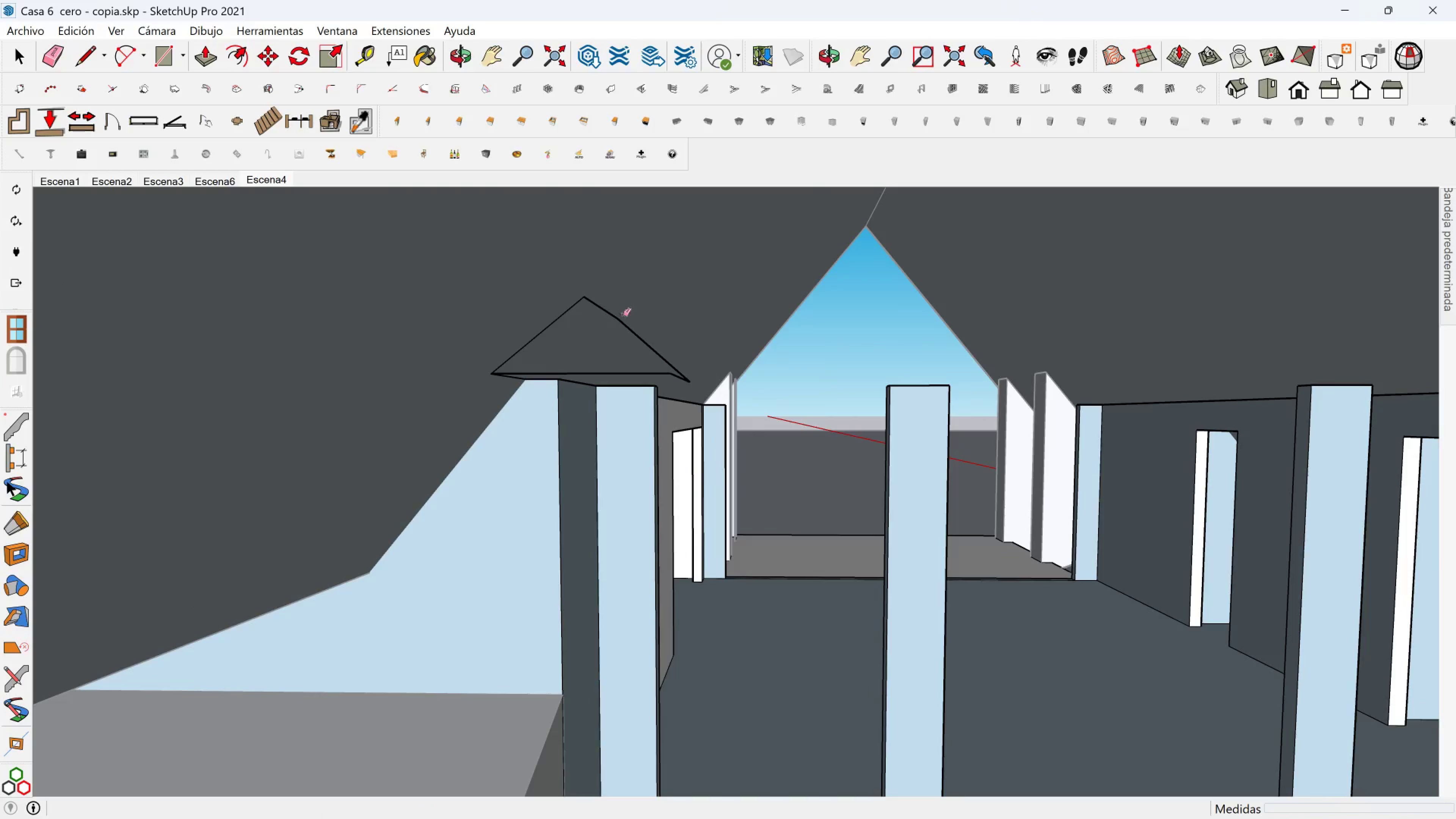 
left_click([627, 322])
 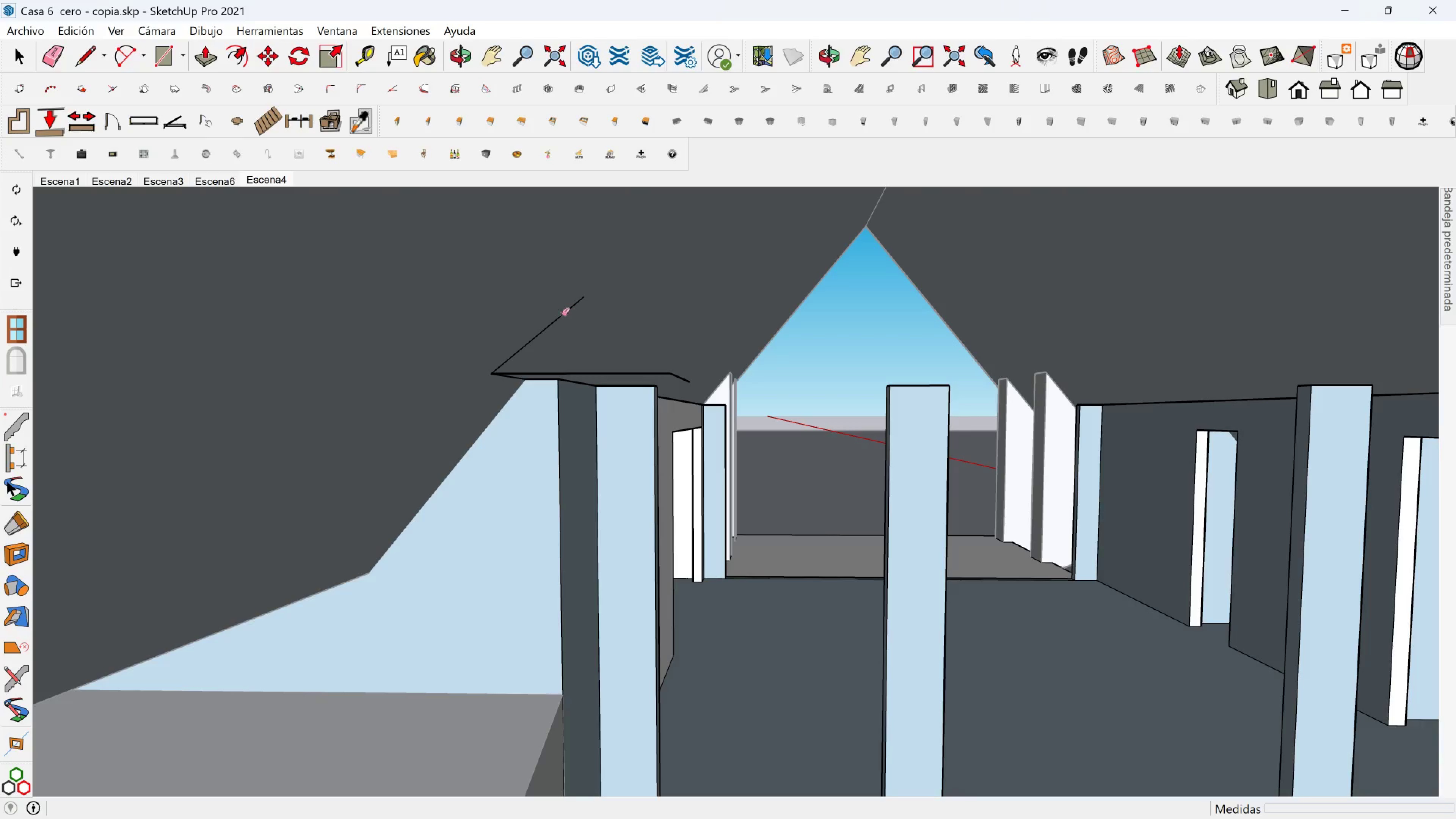 
double_click([561, 314])
 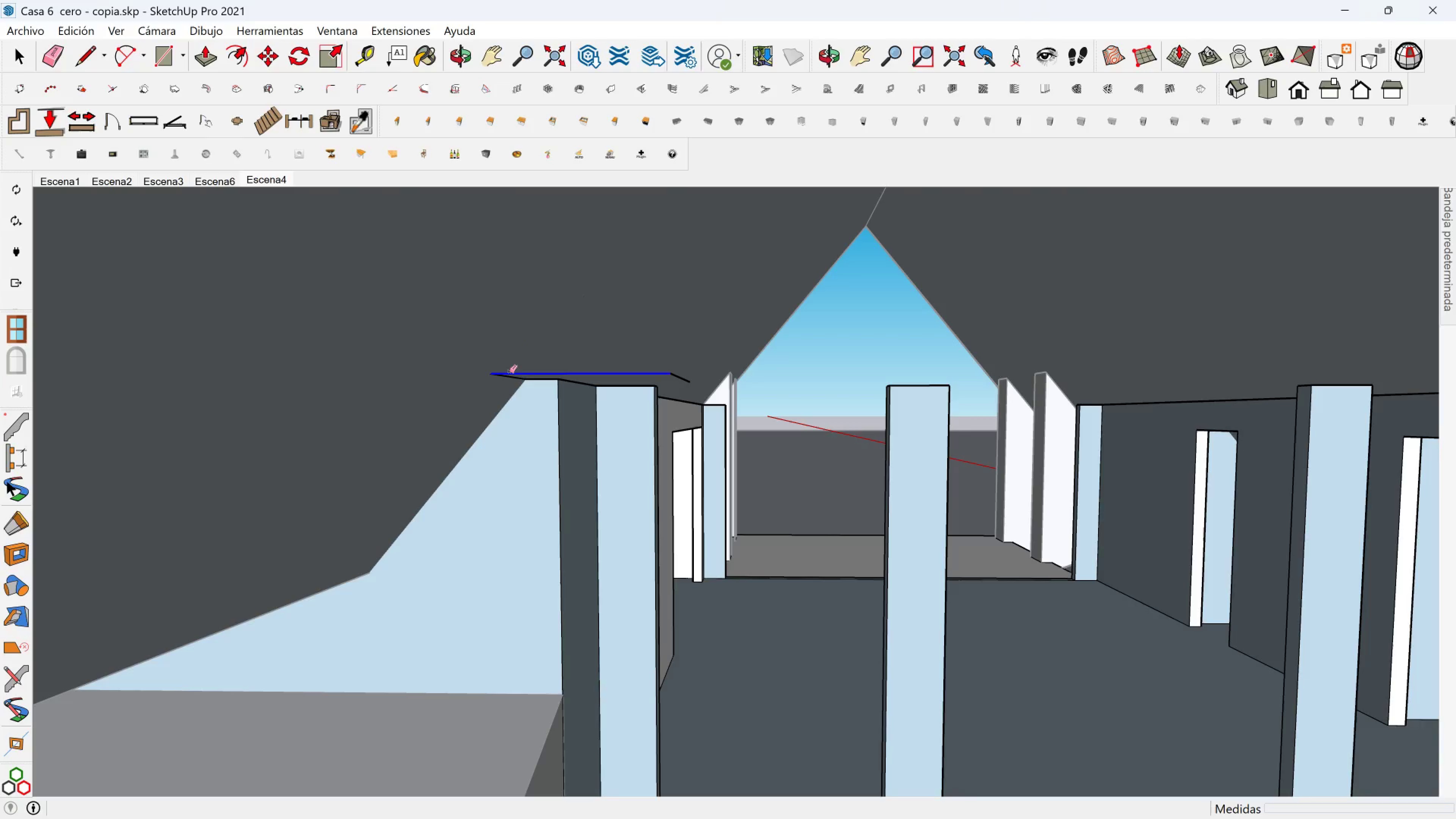 
left_click([509, 372])
 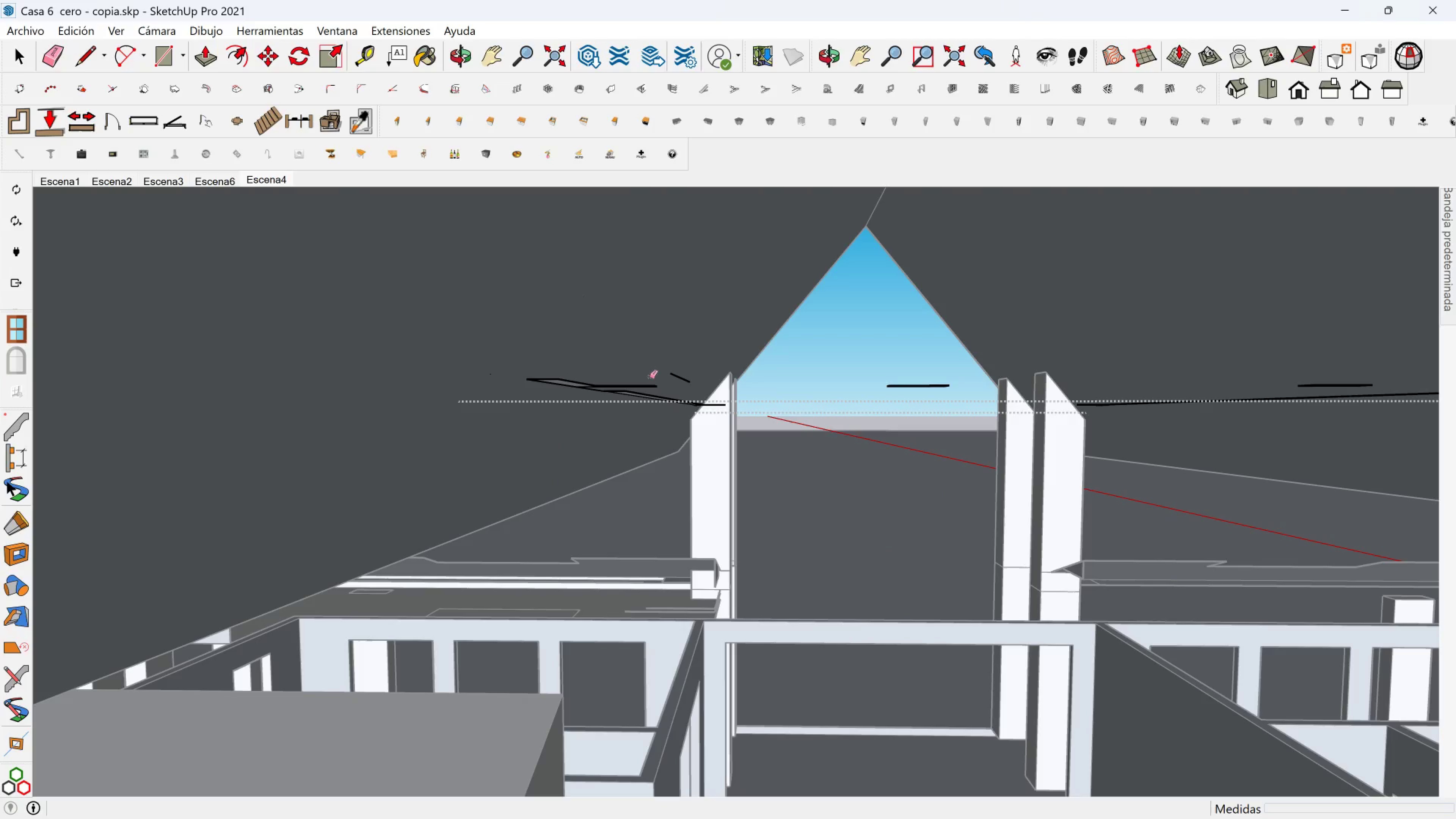 
key(Control+Z)
 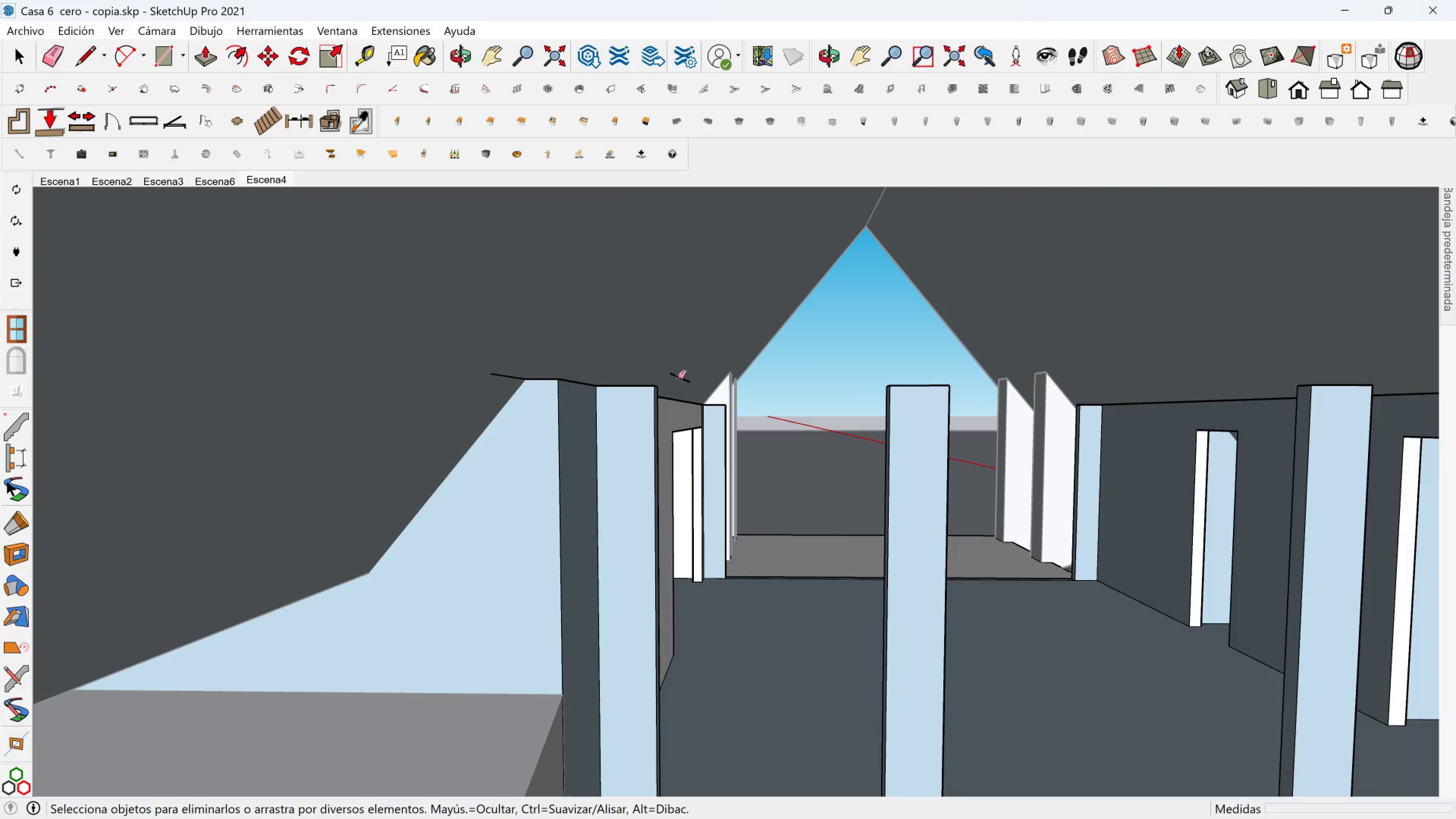 
left_click([678, 377])
 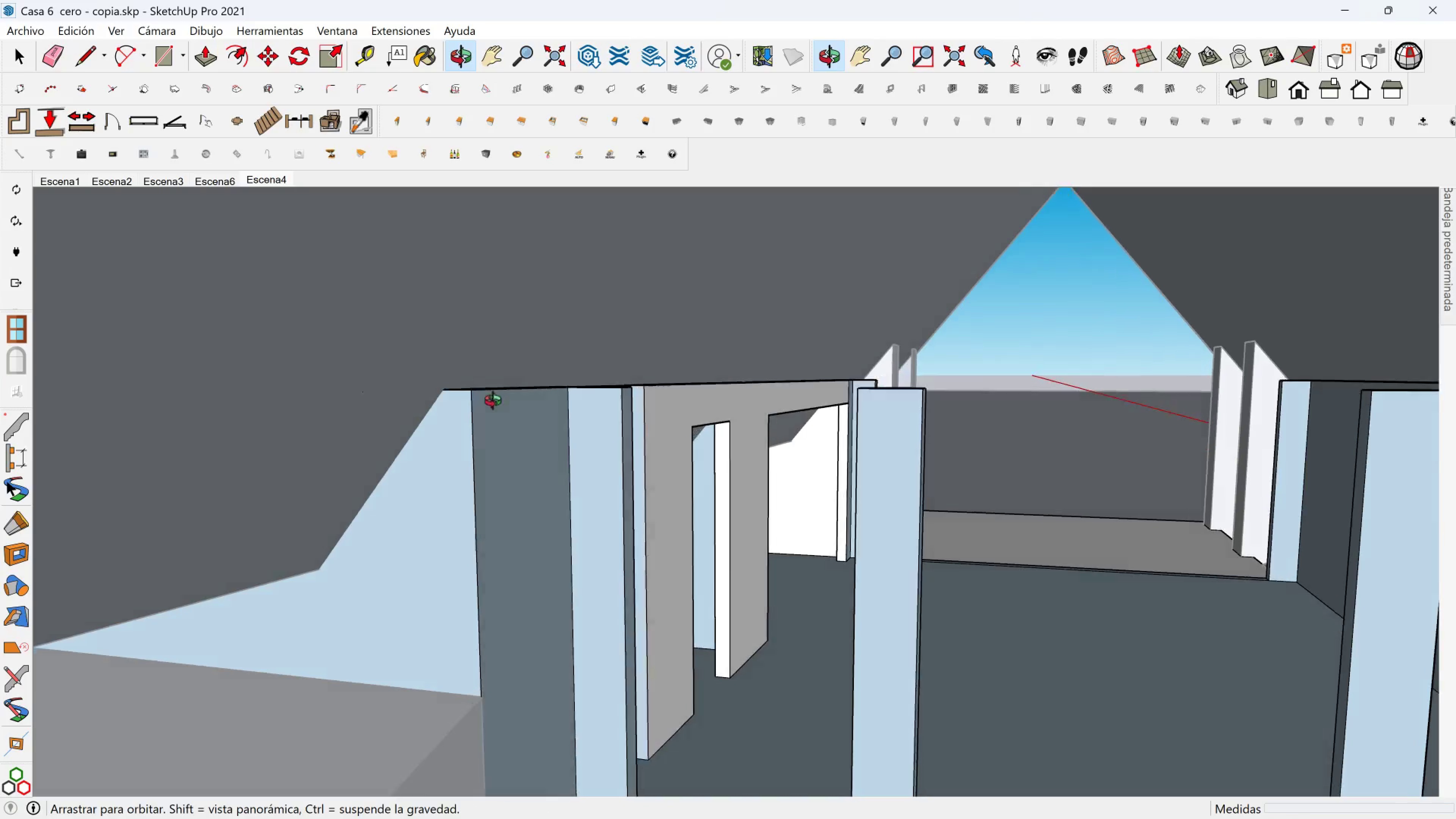 
scroll: coordinate [609, 454], scroll_direction: down, amount: 2.0
 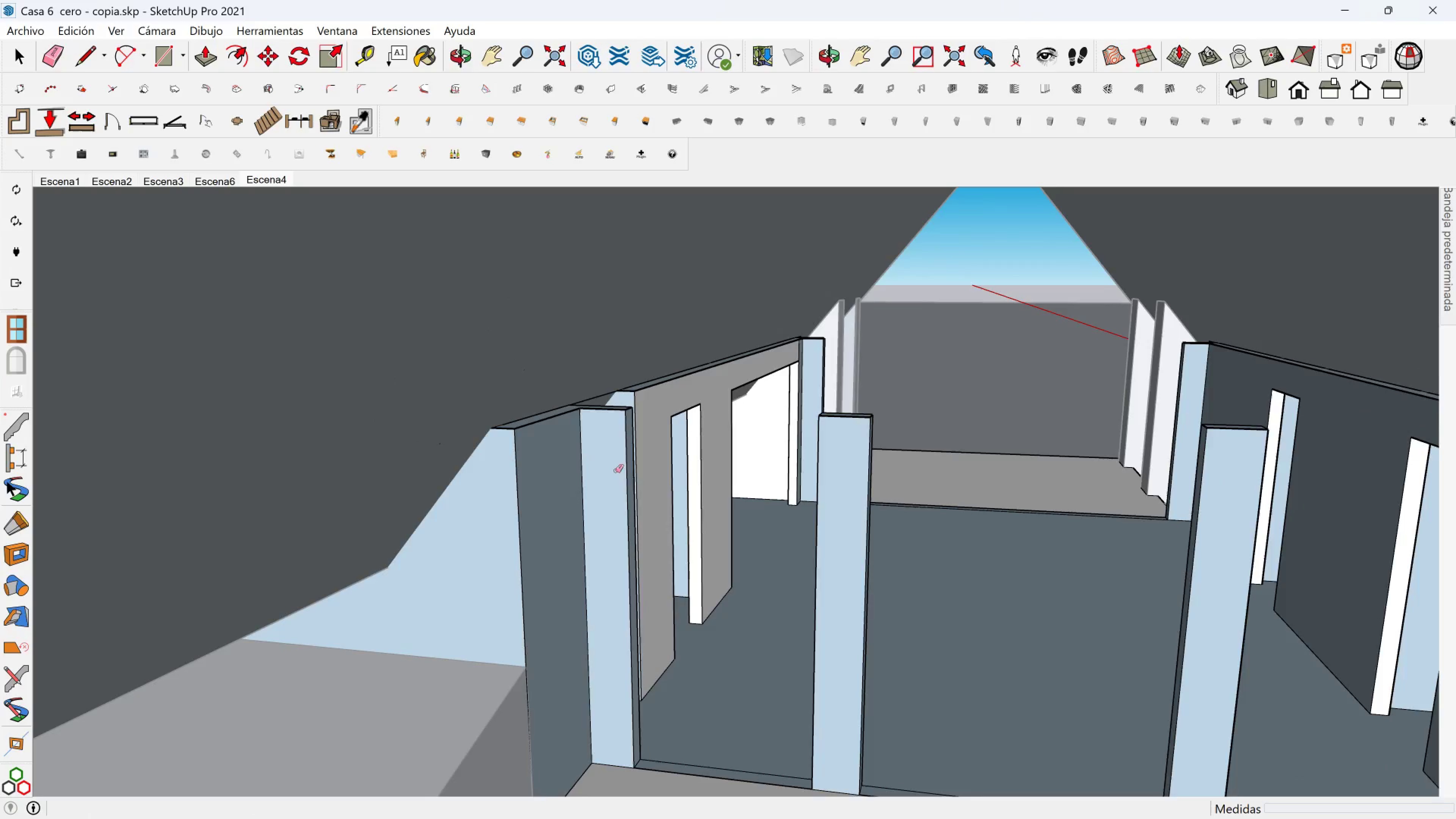 
hold_key(key=ShiftLeft, duration=0.45)
 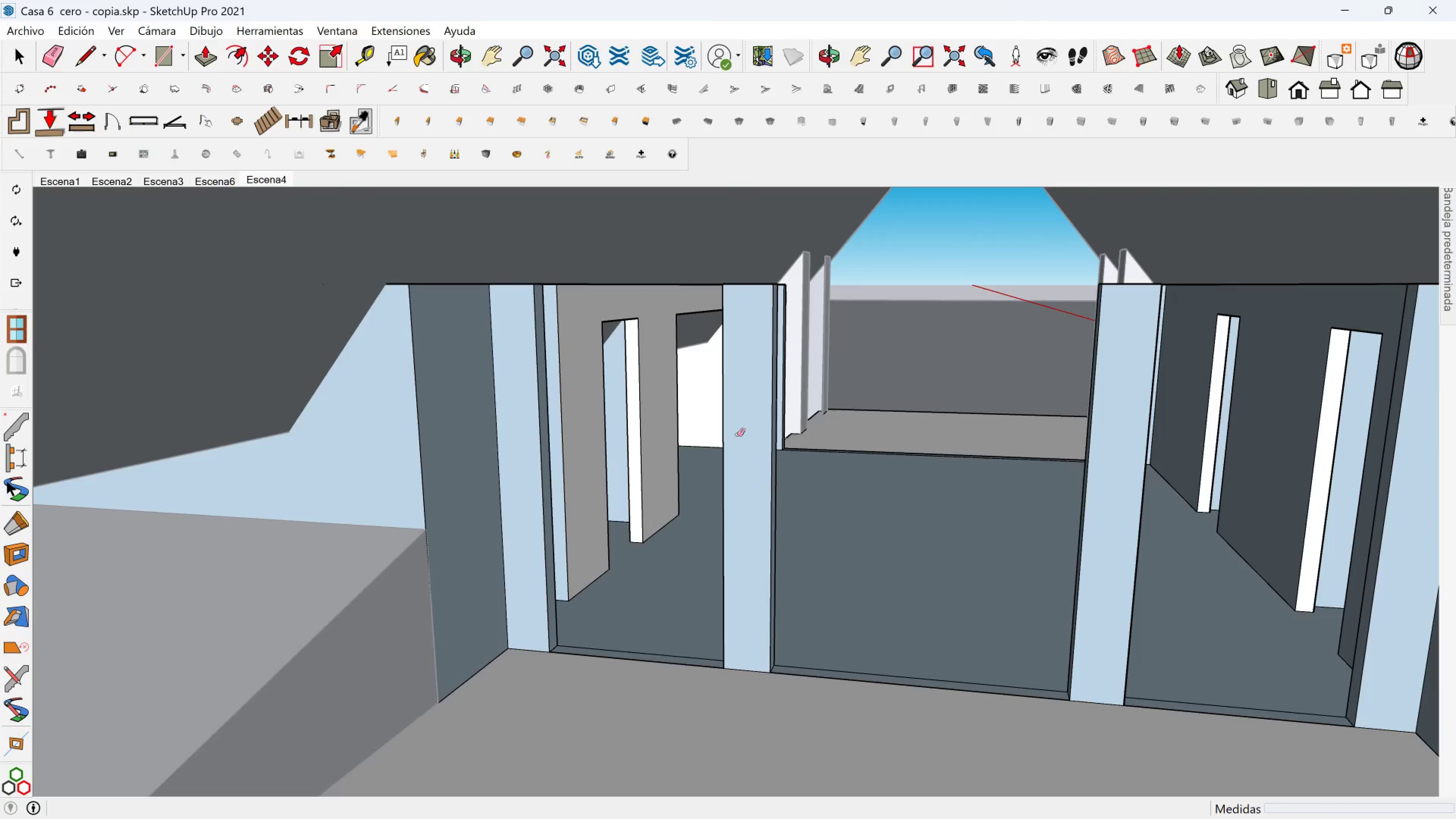 
scroll: coordinate [812, 499], scroll_direction: down, amount: 7.0
 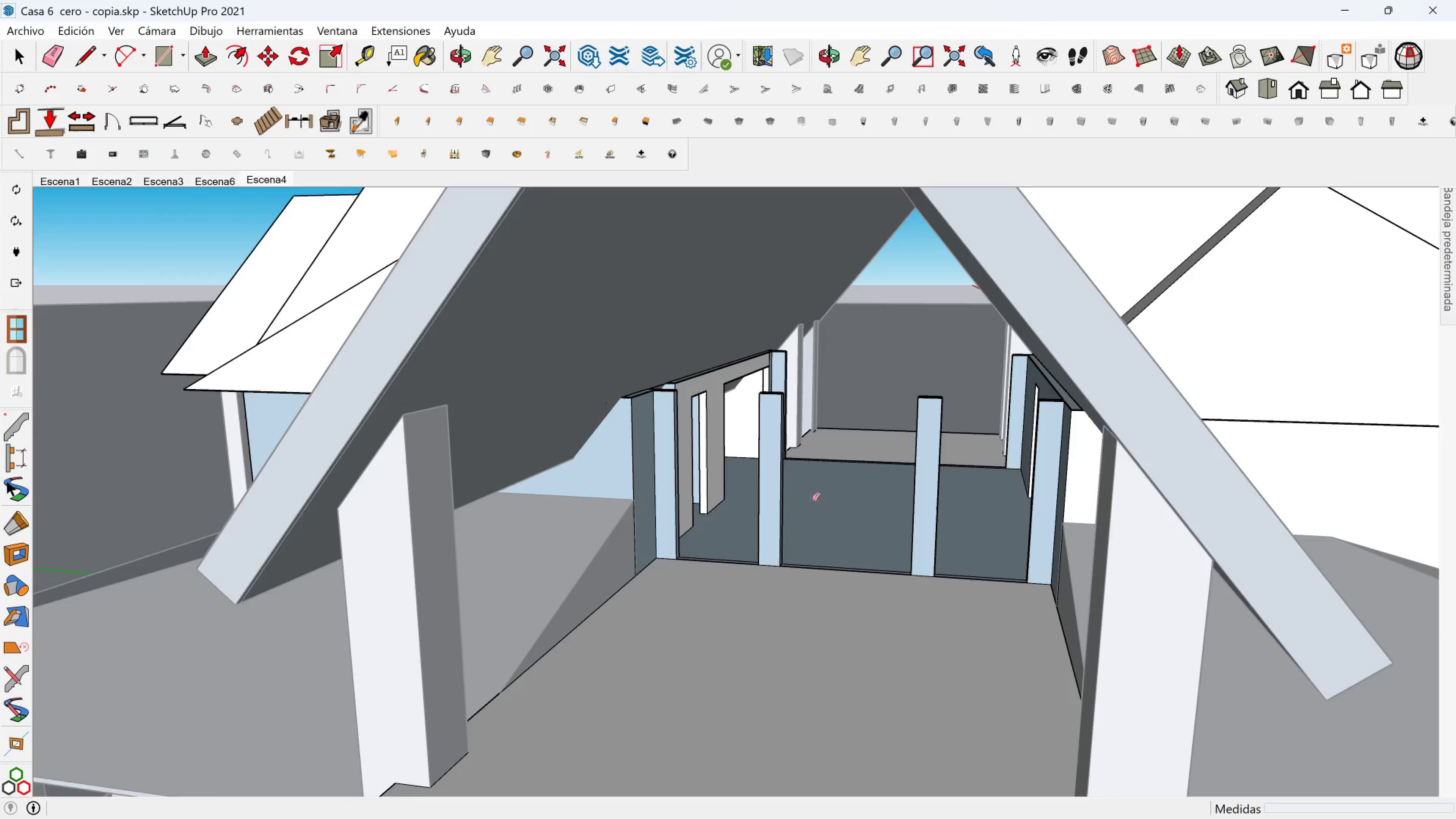 
hold_key(key=ShiftLeft, duration=0.41)
 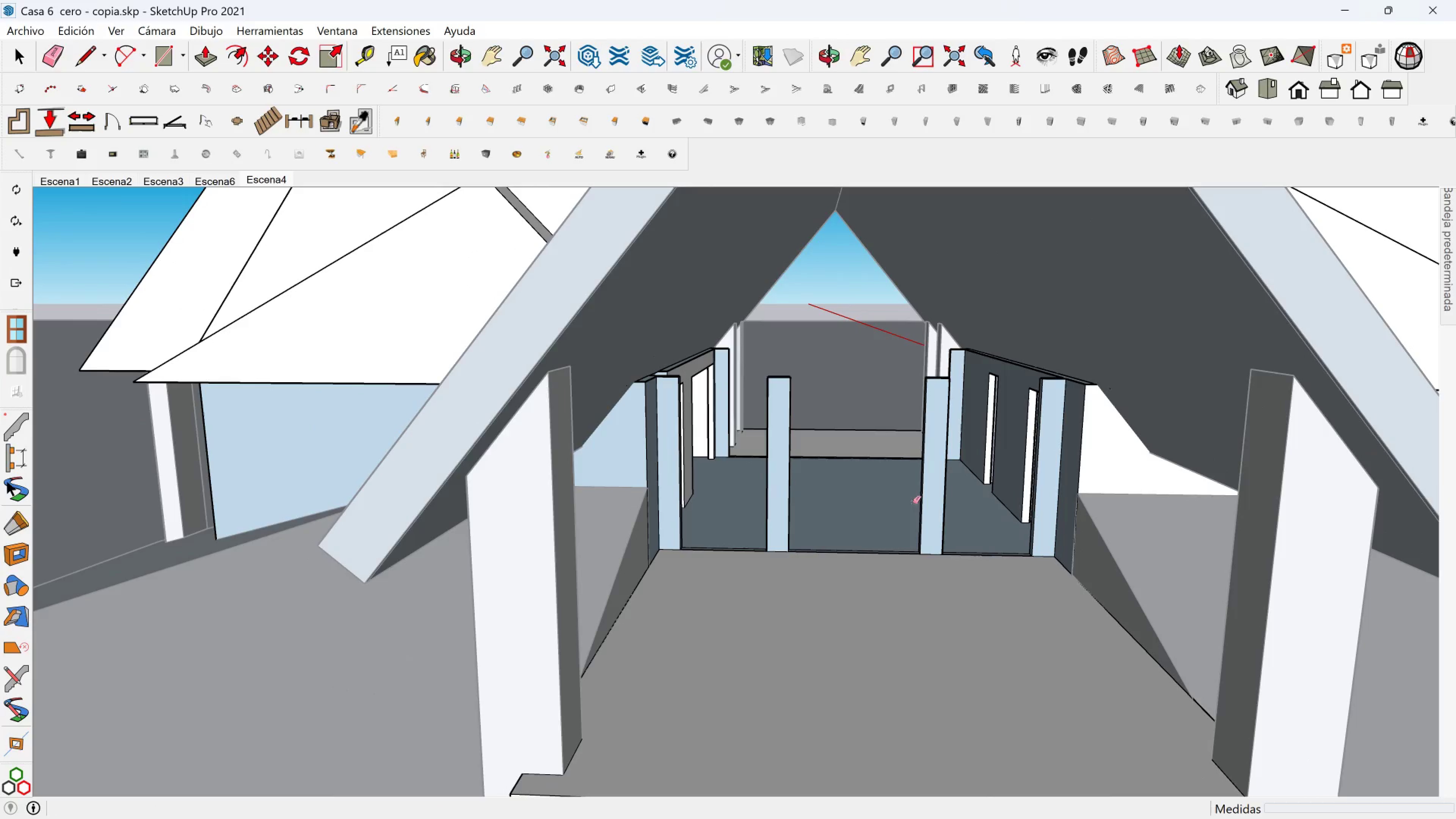 
hold_key(key=ShiftLeft, duration=0.58)
 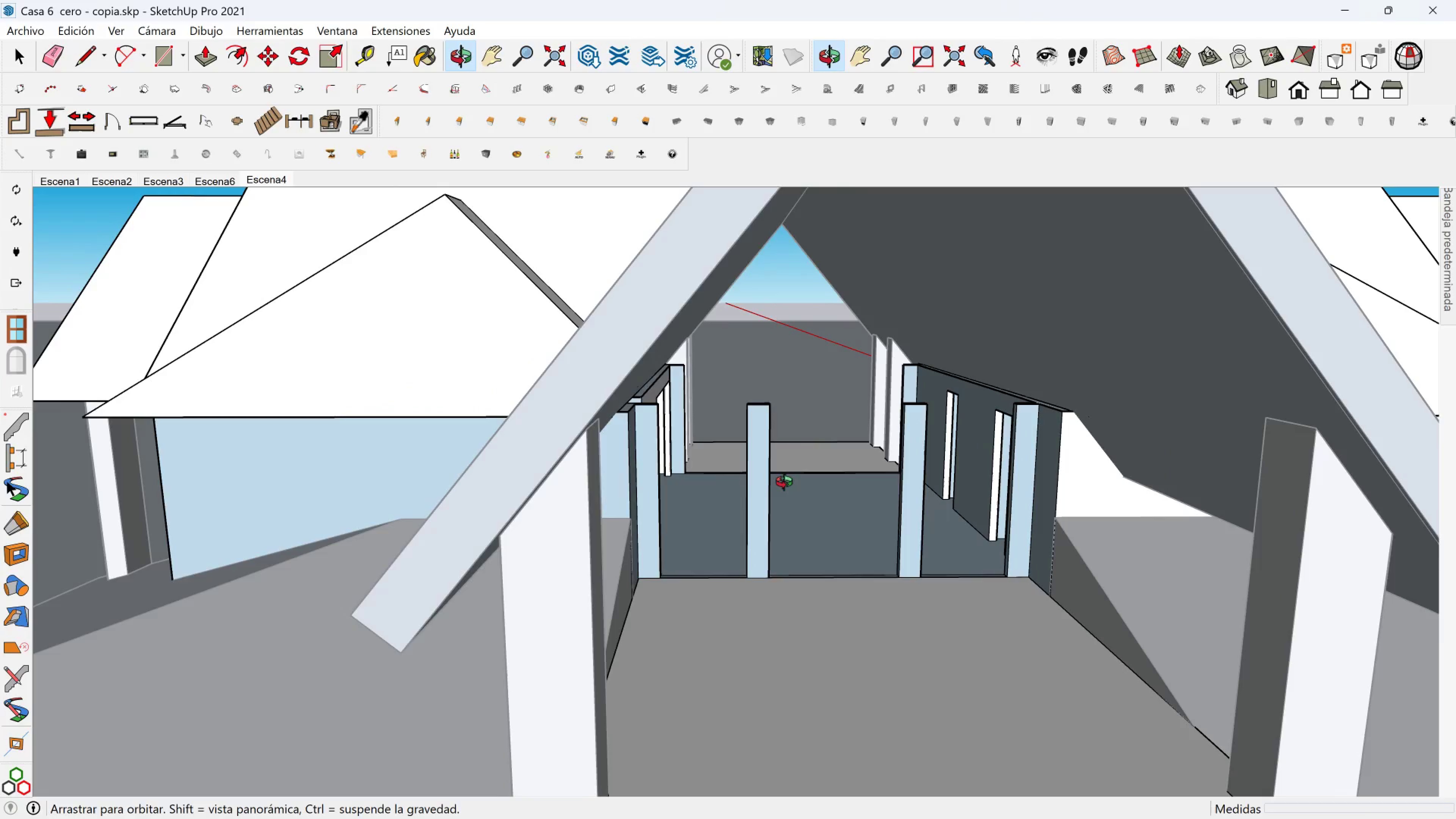 
hold_key(key=ShiftLeft, duration=0.54)
 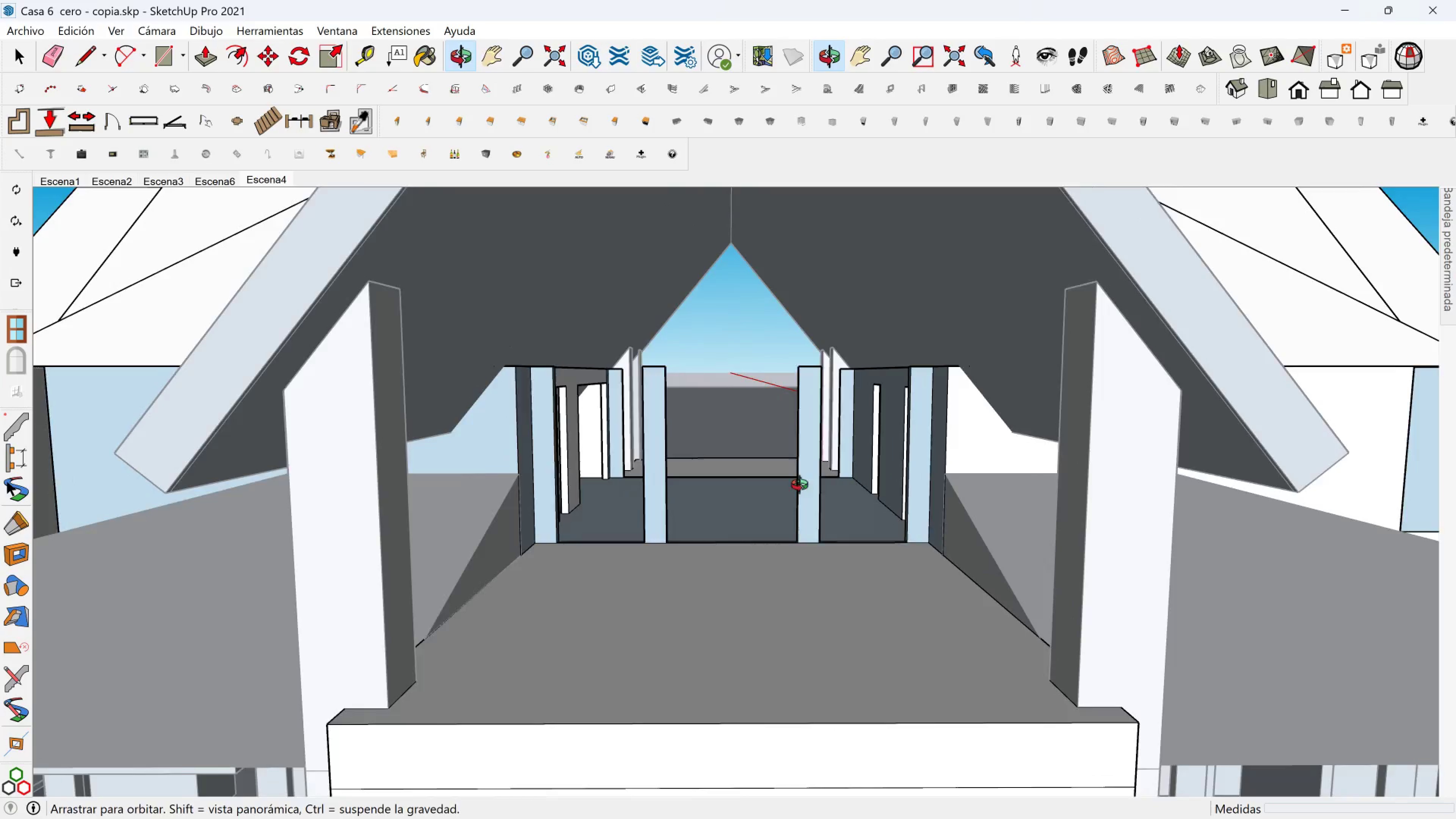 
hold_key(key=ShiftLeft, duration=0.64)
 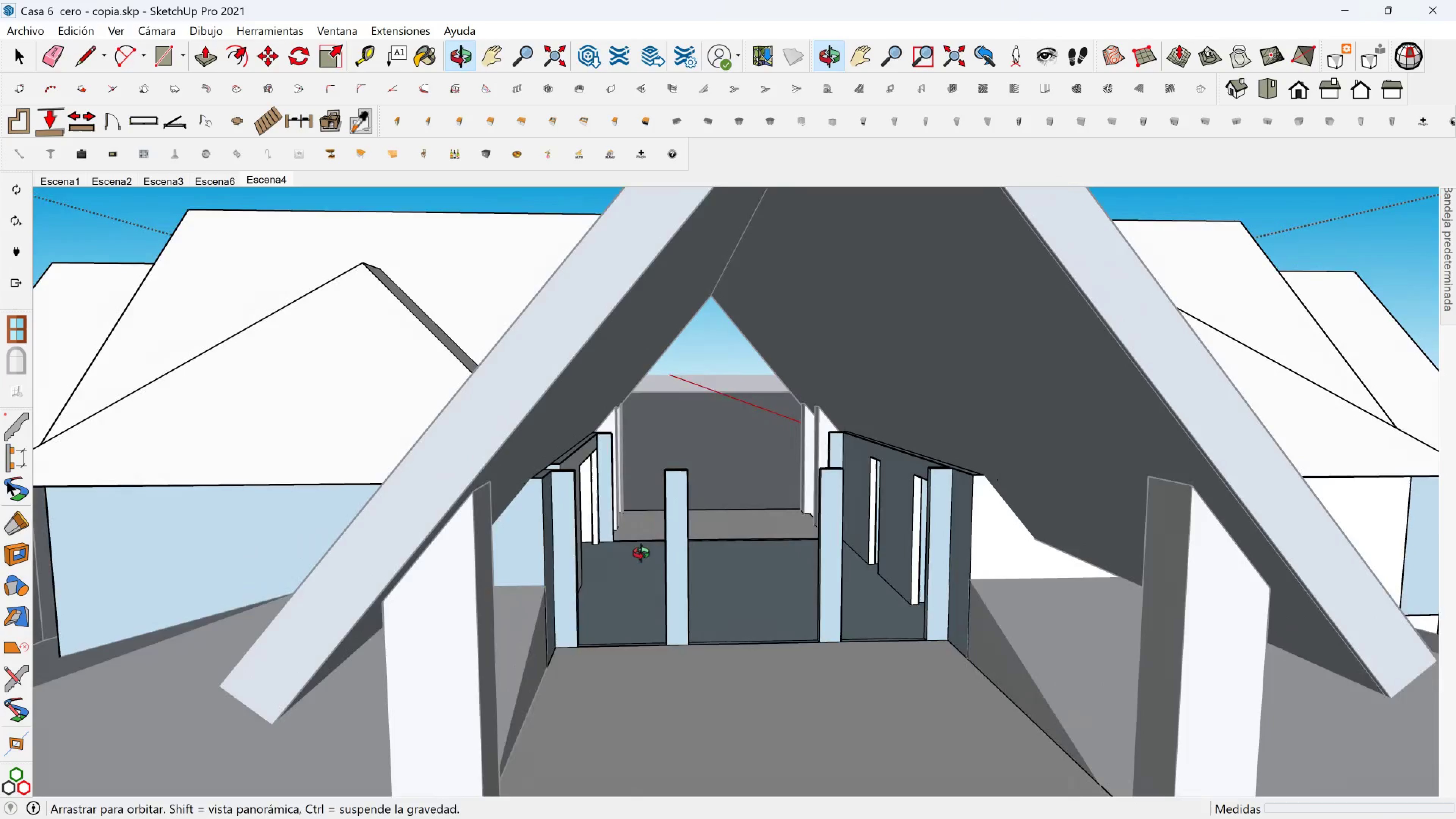 
key(Space)
 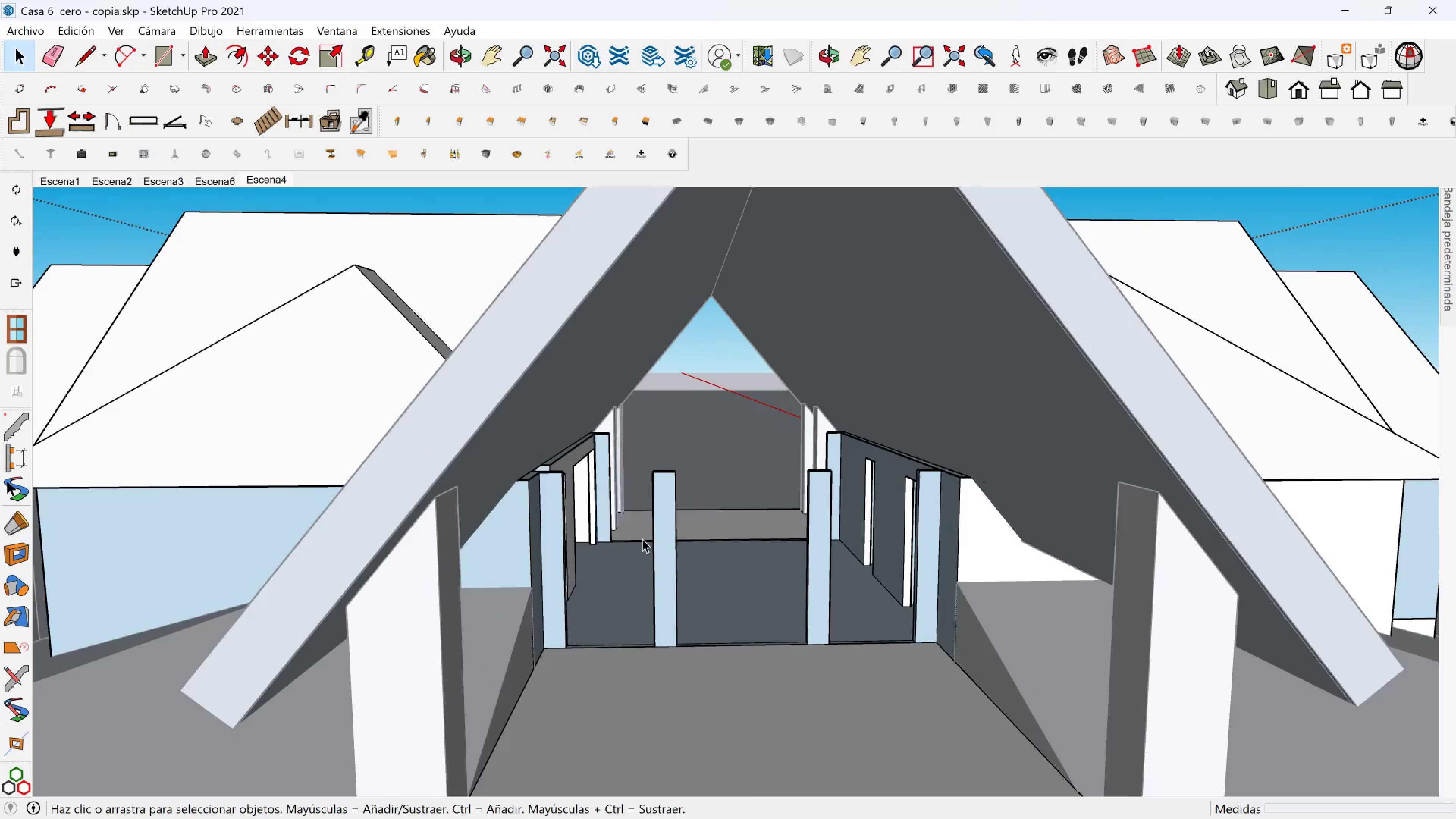 
scroll: coordinate [477, 510], scroll_direction: up, amount: 4.0
 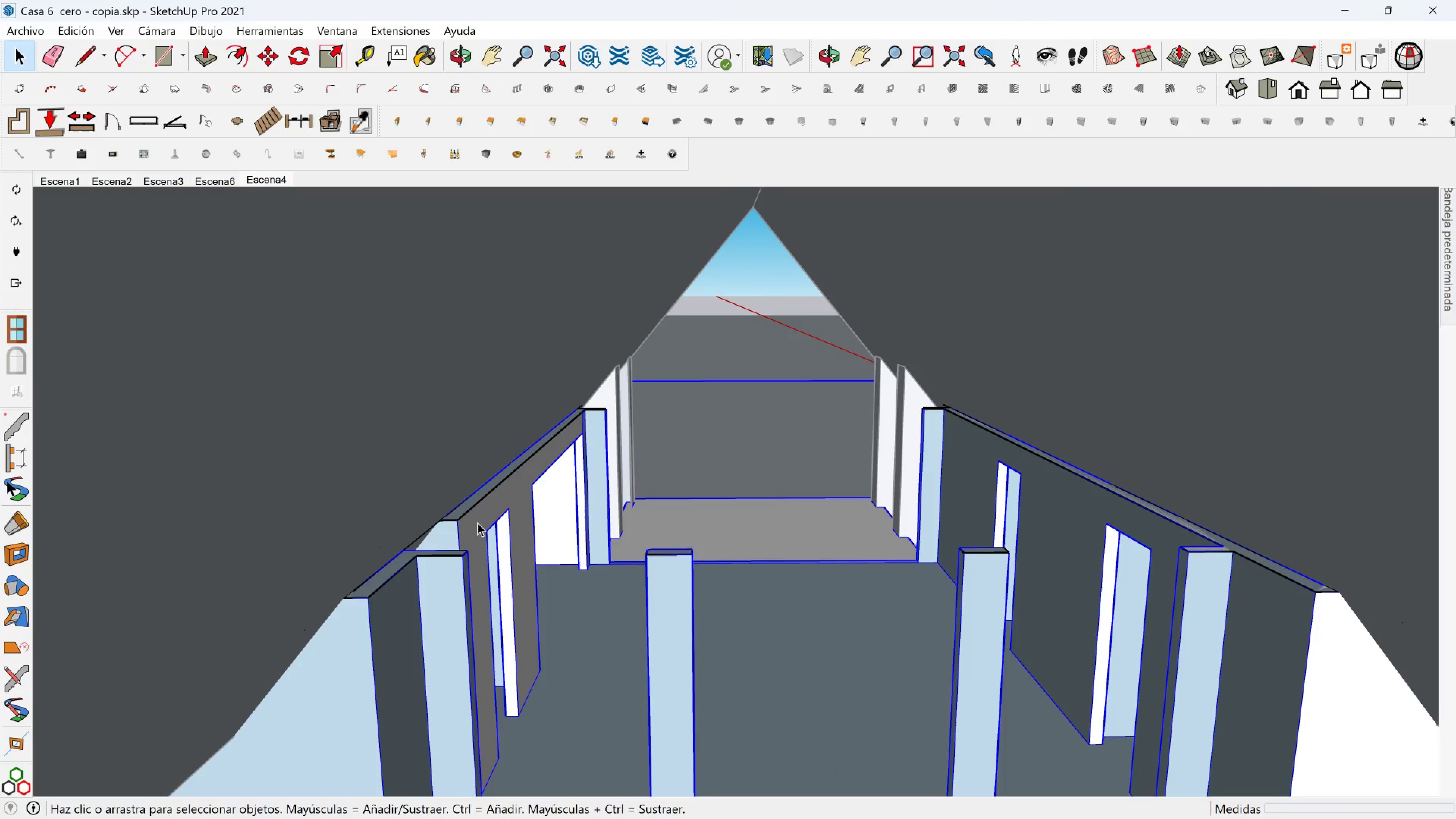 
double_click([477, 522])
 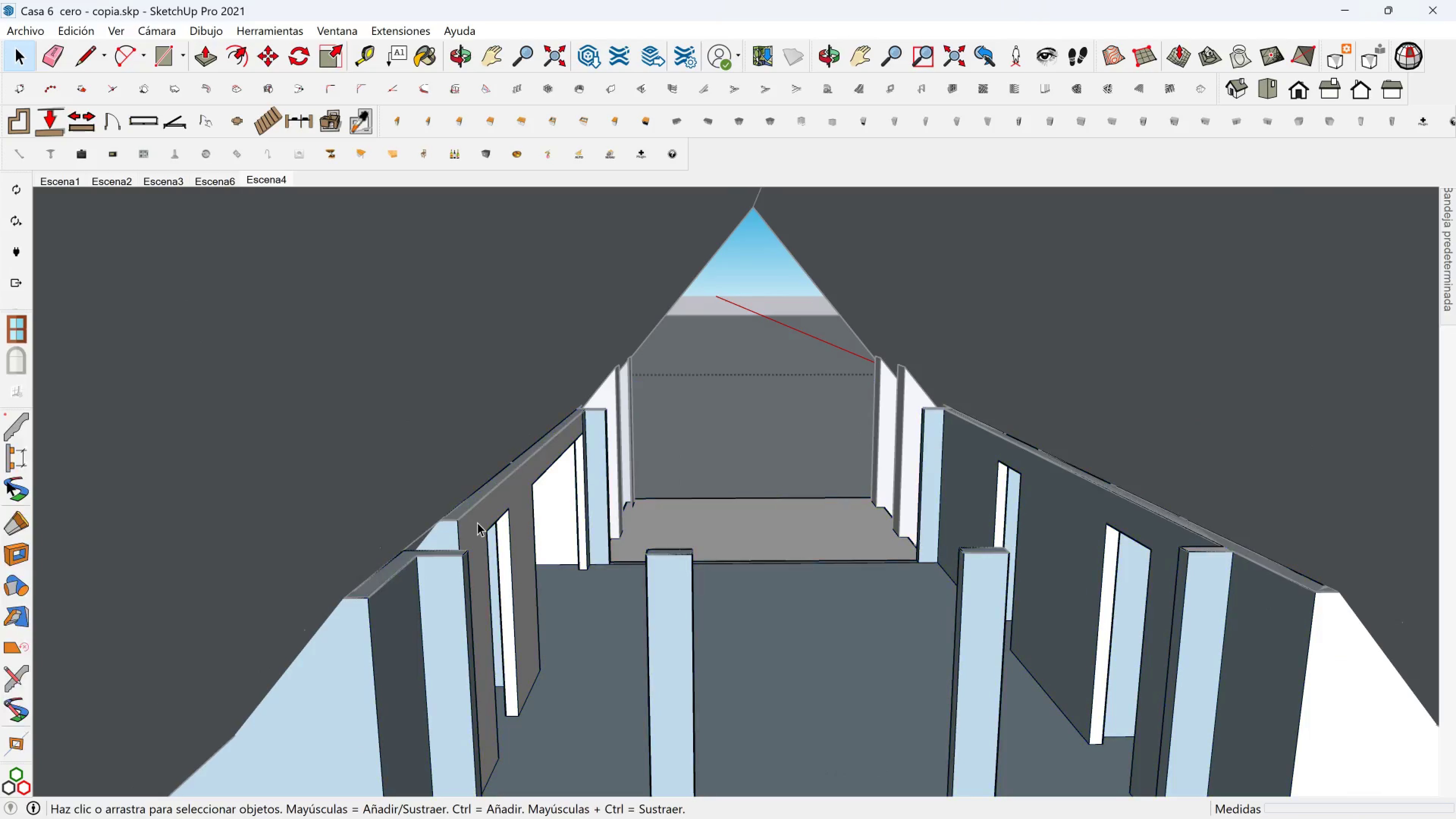 
triple_click([477, 522])
 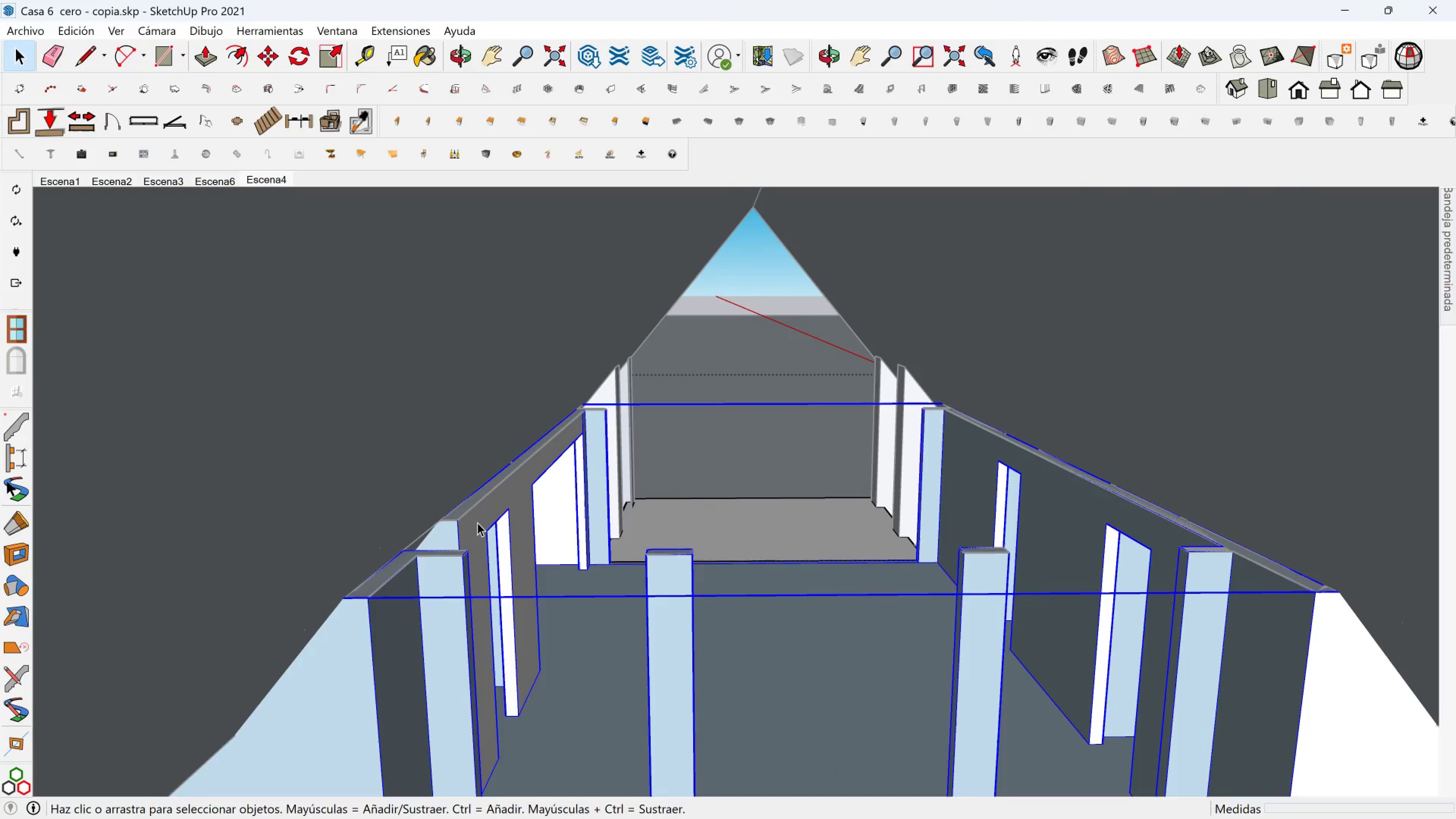 
triple_click([477, 522])
 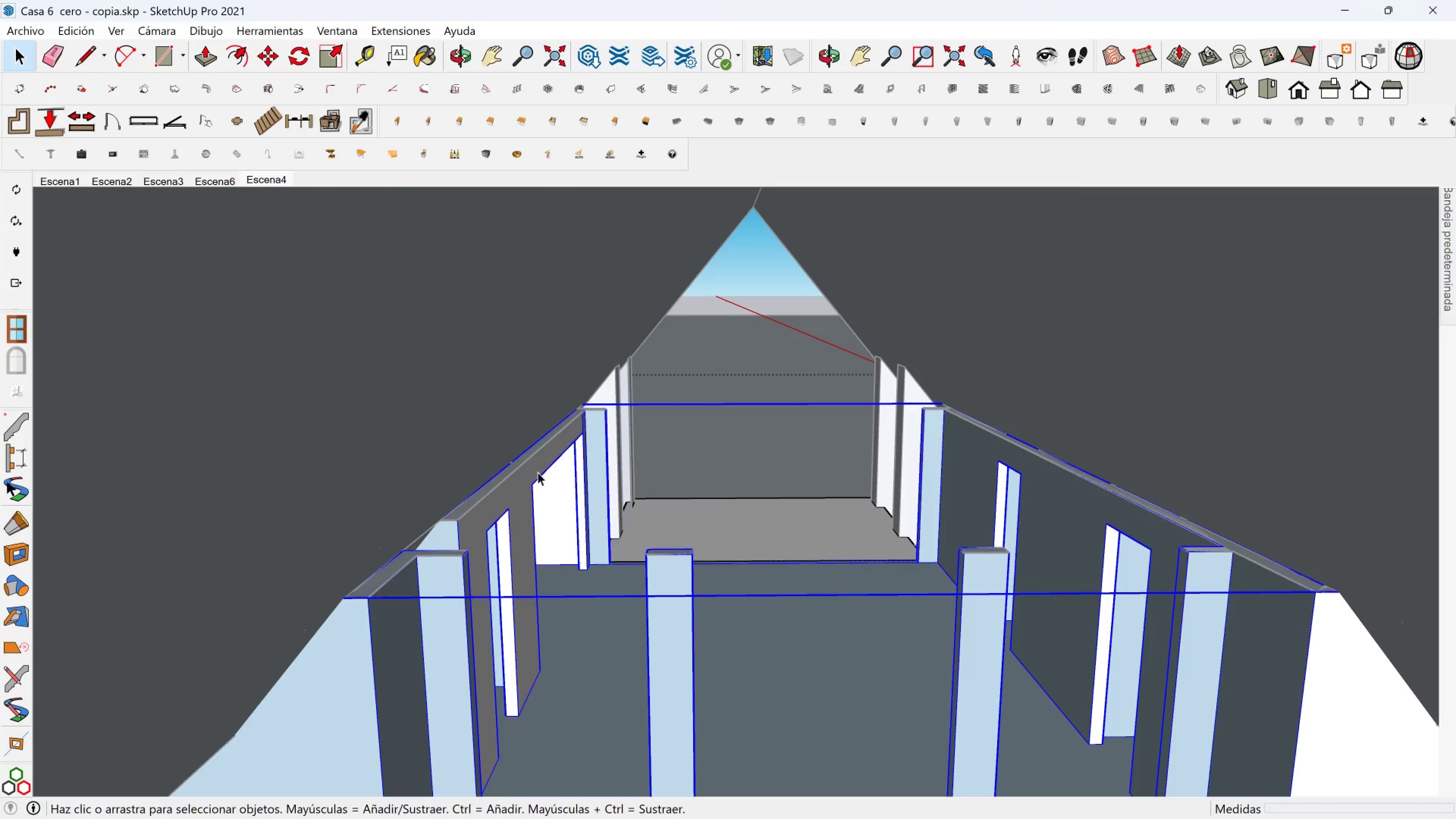 
double_click([526, 477])
 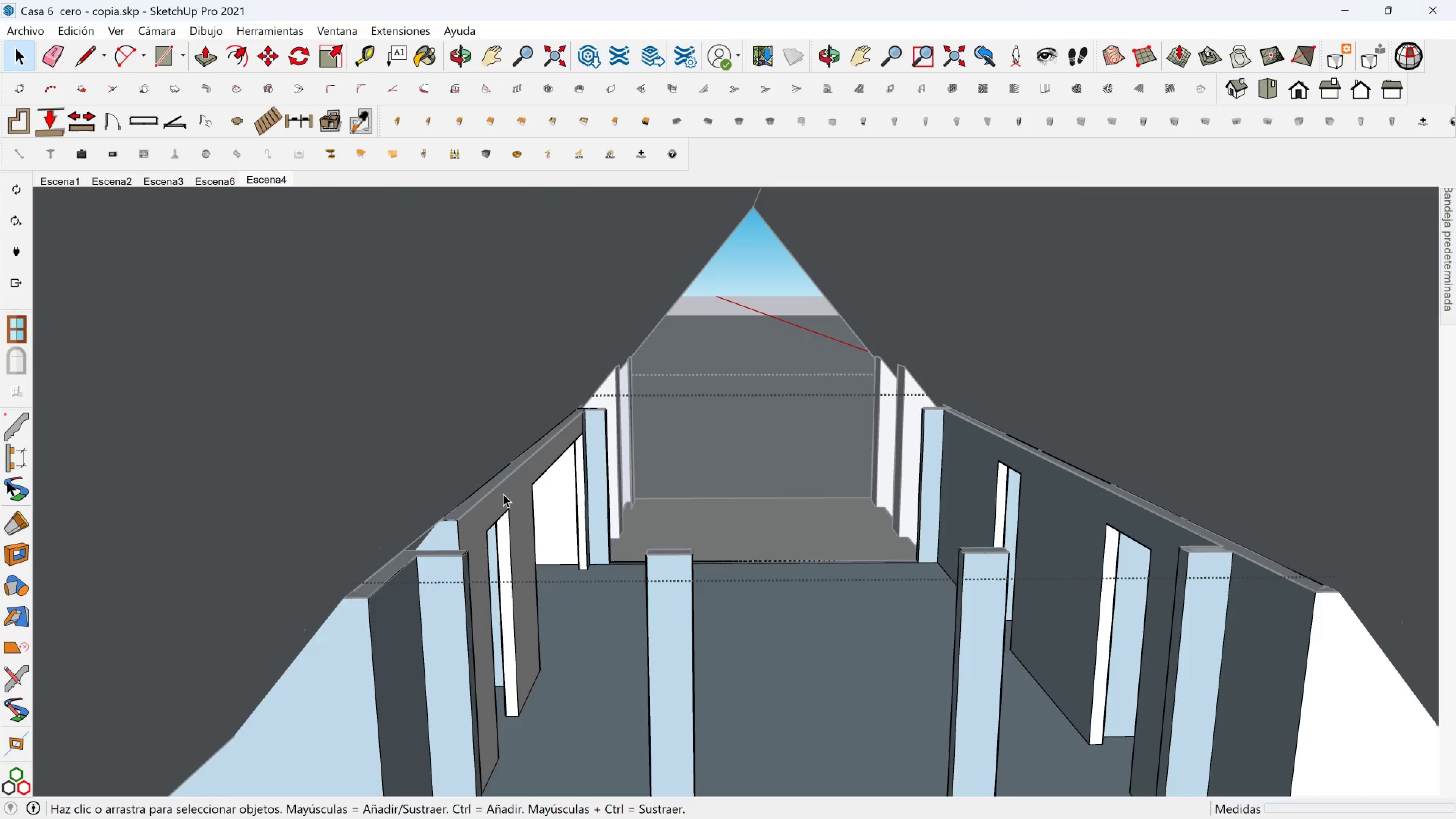 
triple_click([503, 494])
 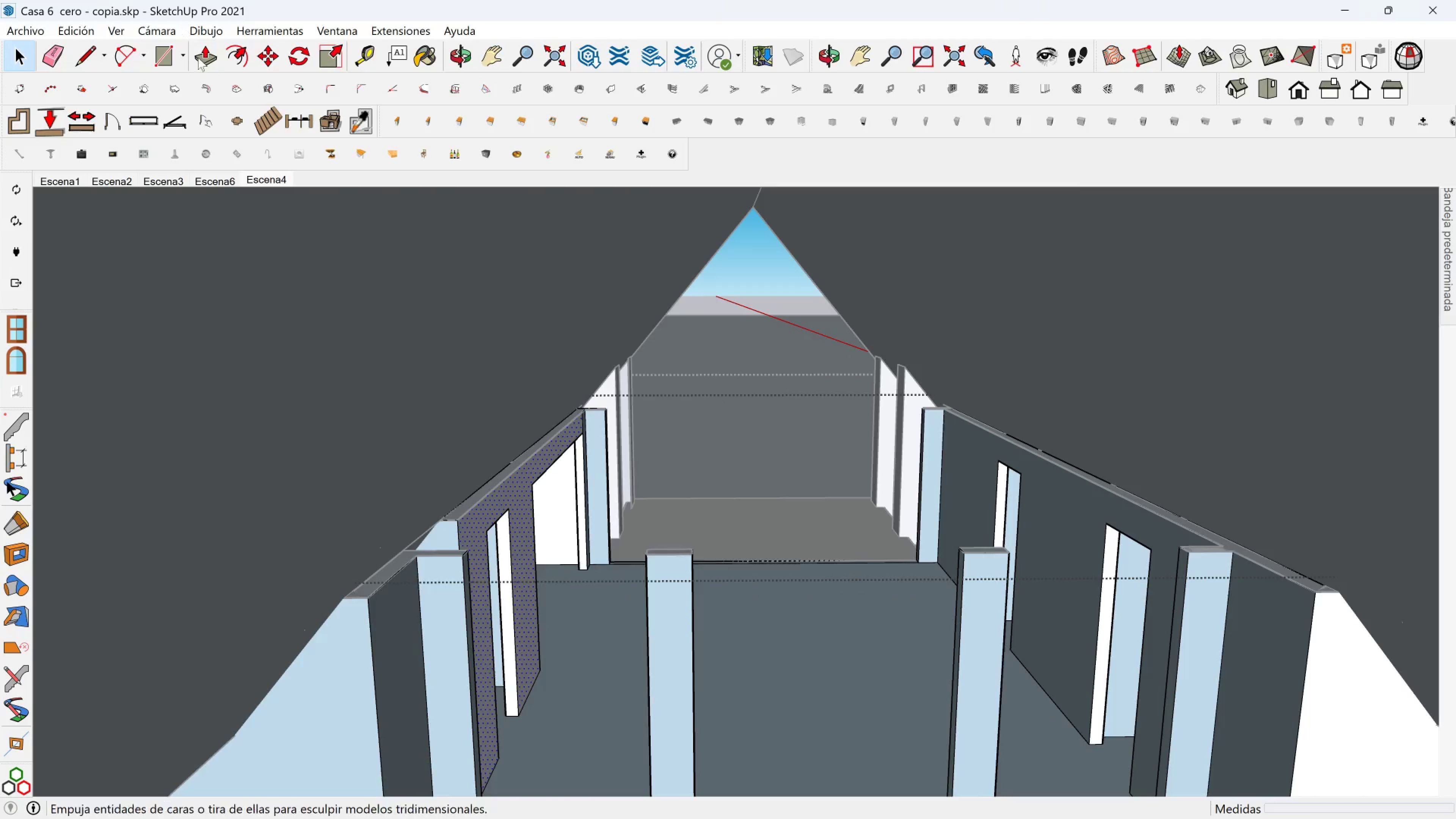 
left_click([213, 64])
 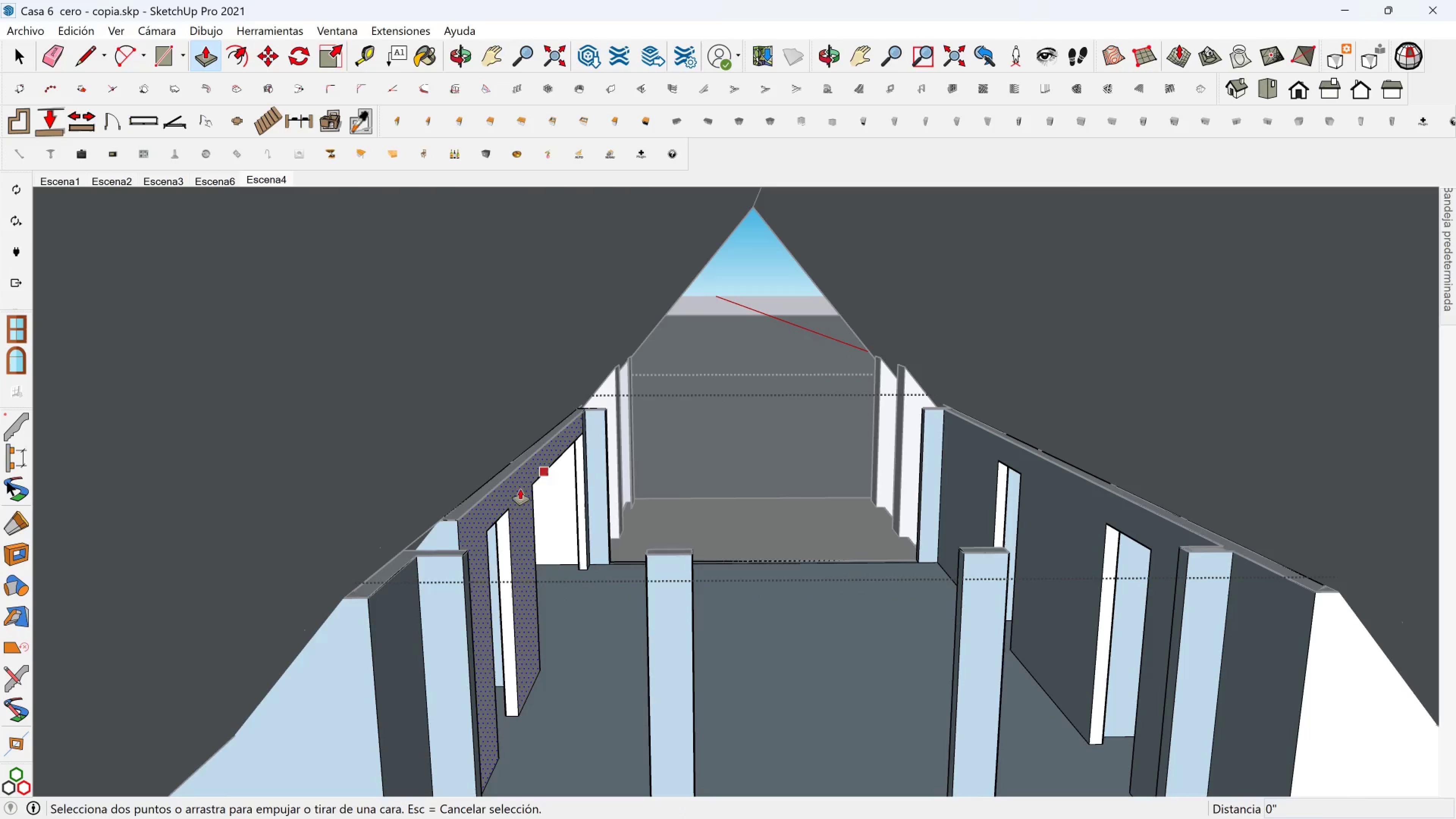 
key(Escape)
 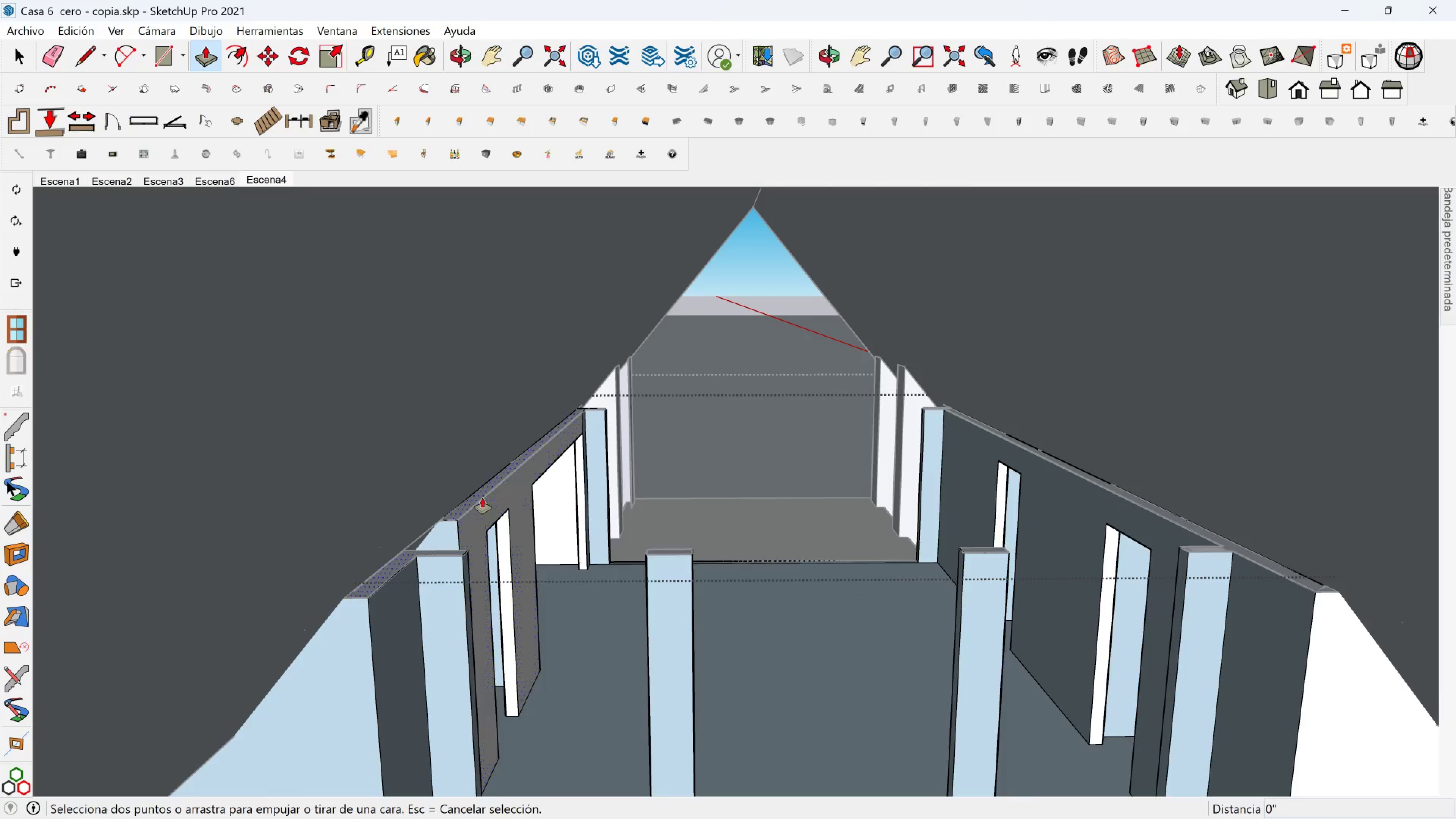 
scroll: coordinate [482, 498], scroll_direction: up, amount: 2.0
 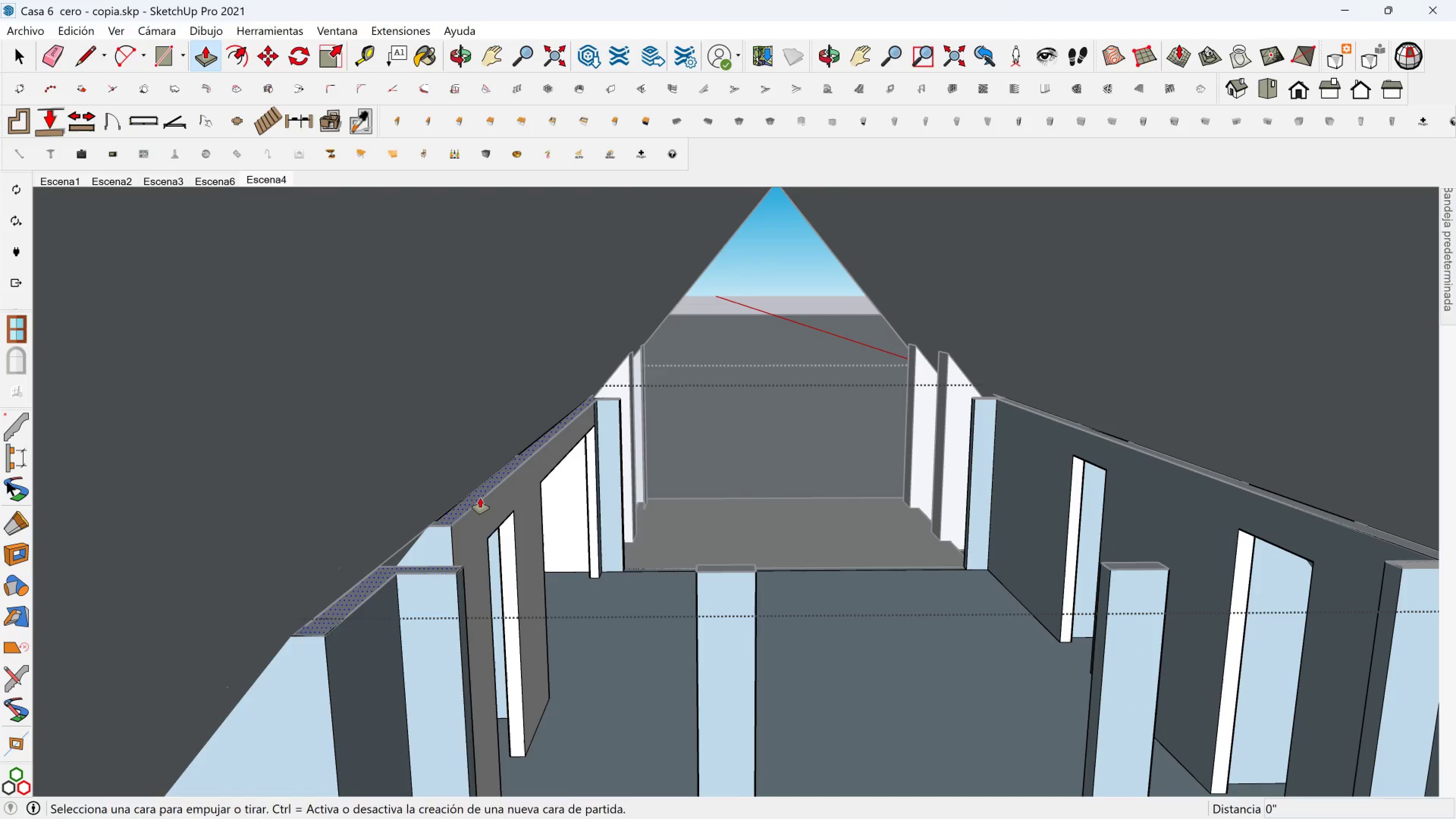 
left_click([480, 498])
 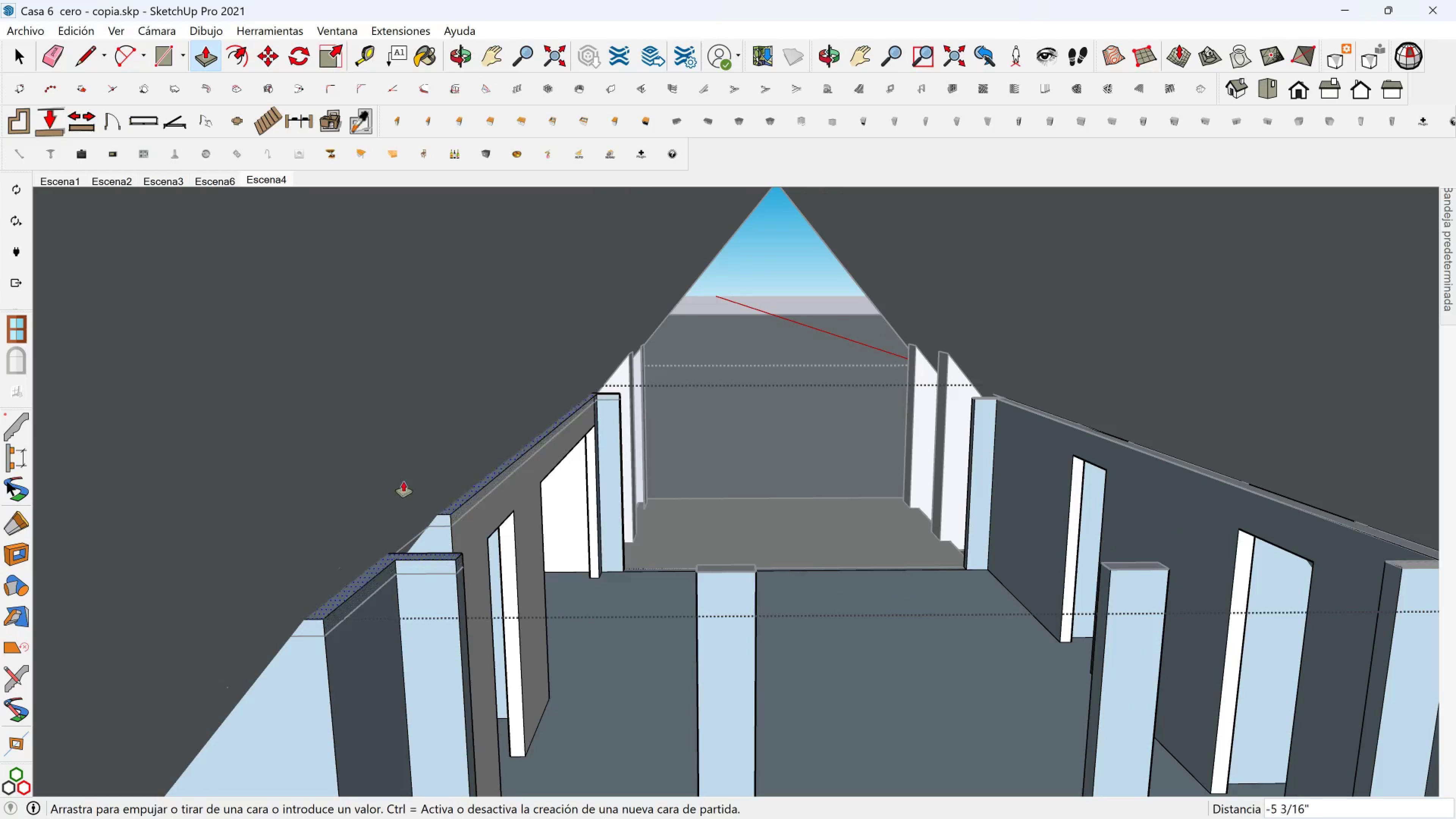 
scroll: coordinate [409, 466], scroll_direction: down, amount: 3.0
 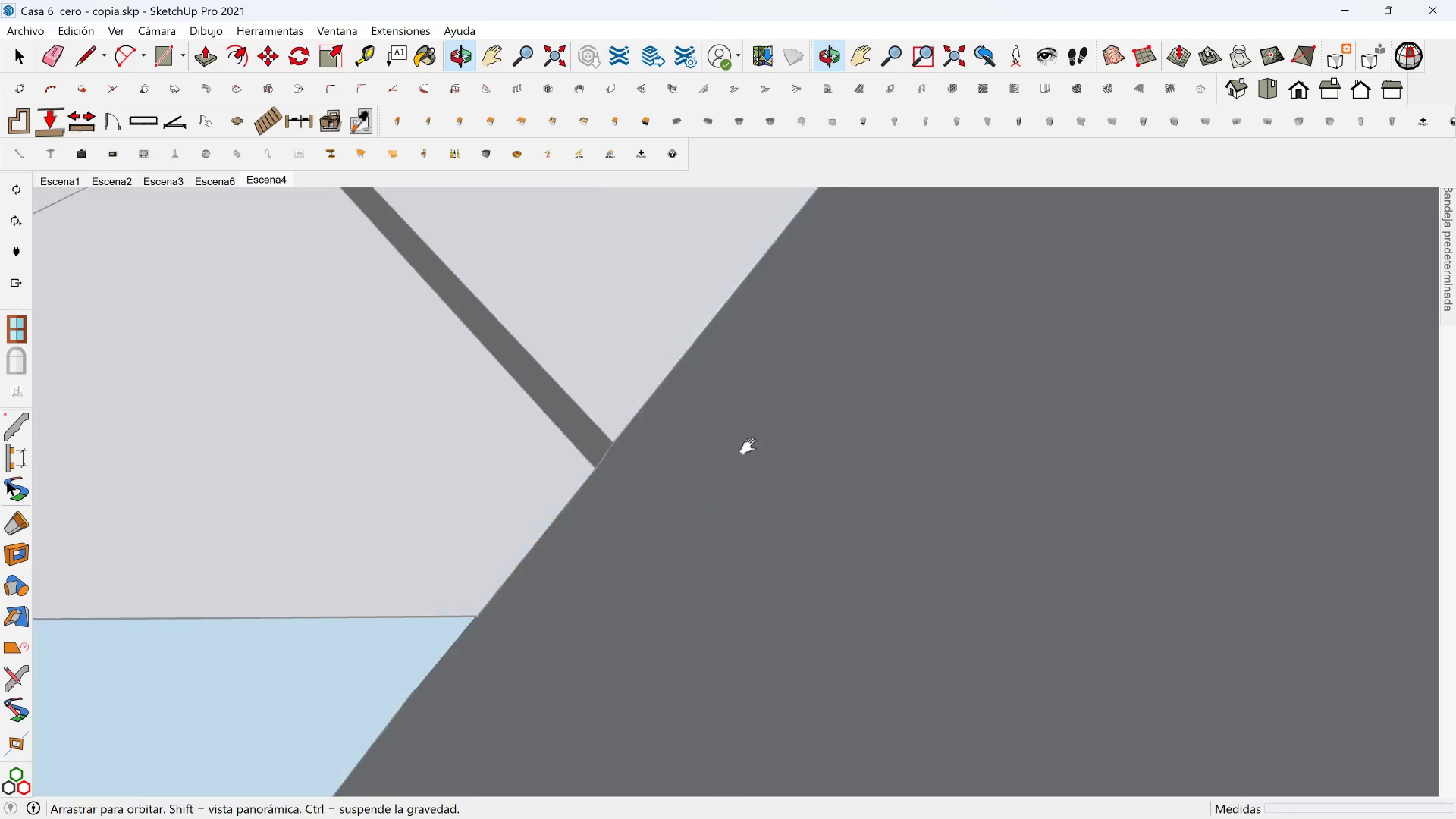 
hold_key(key=ShiftLeft, duration=0.86)
 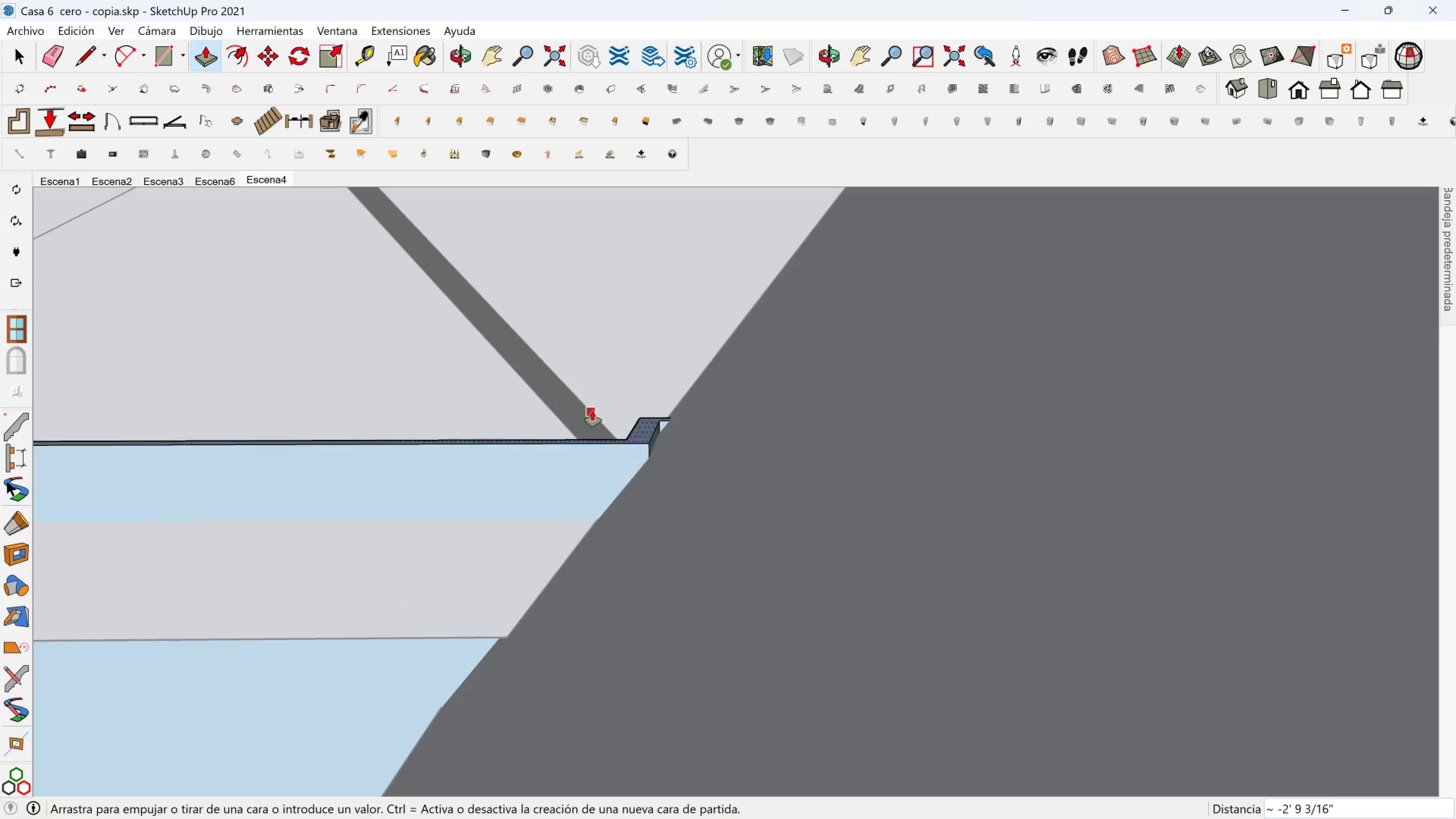 
hold_key(key=ShiftLeft, duration=0.77)
 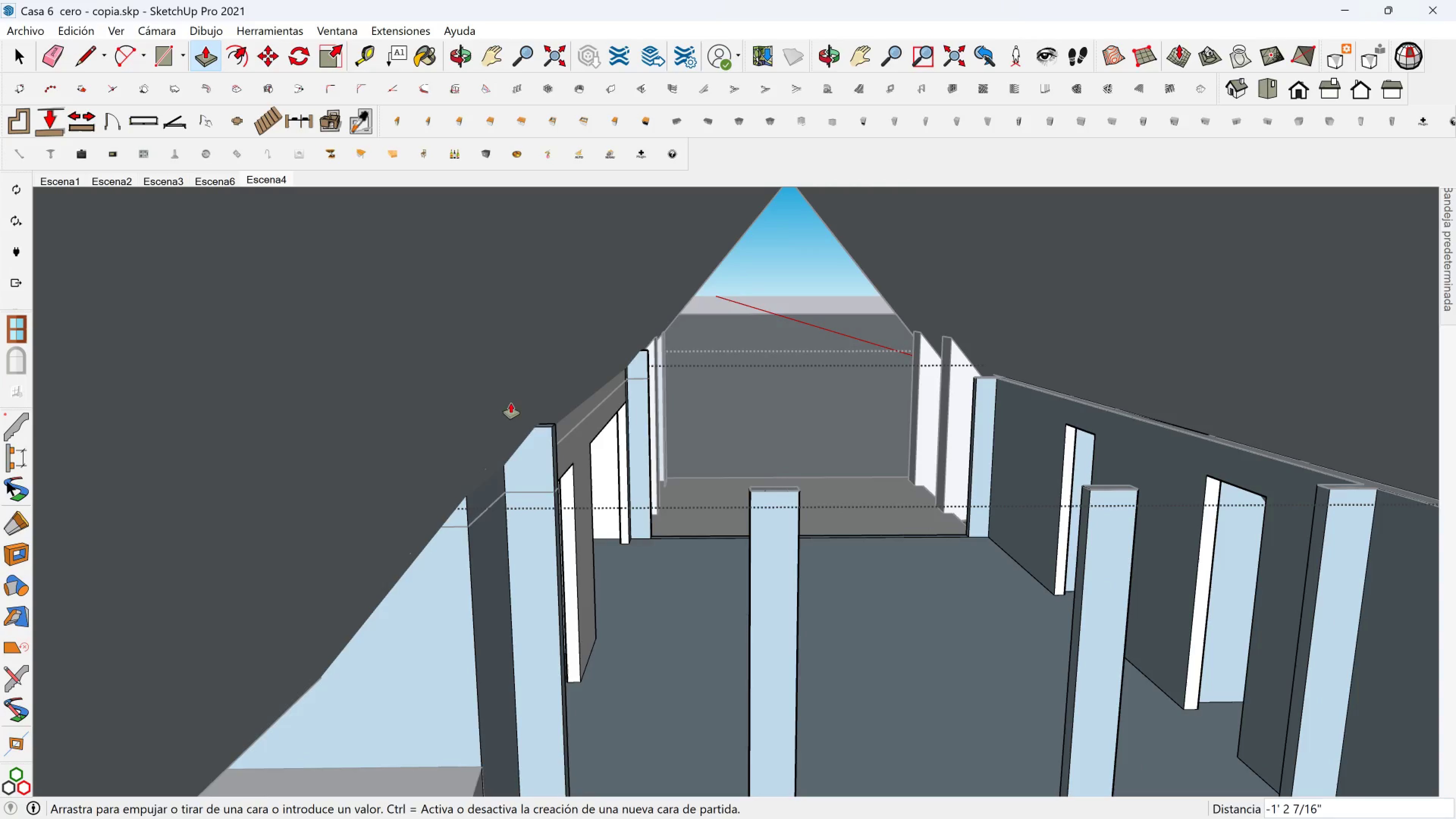 
key(Escape)
 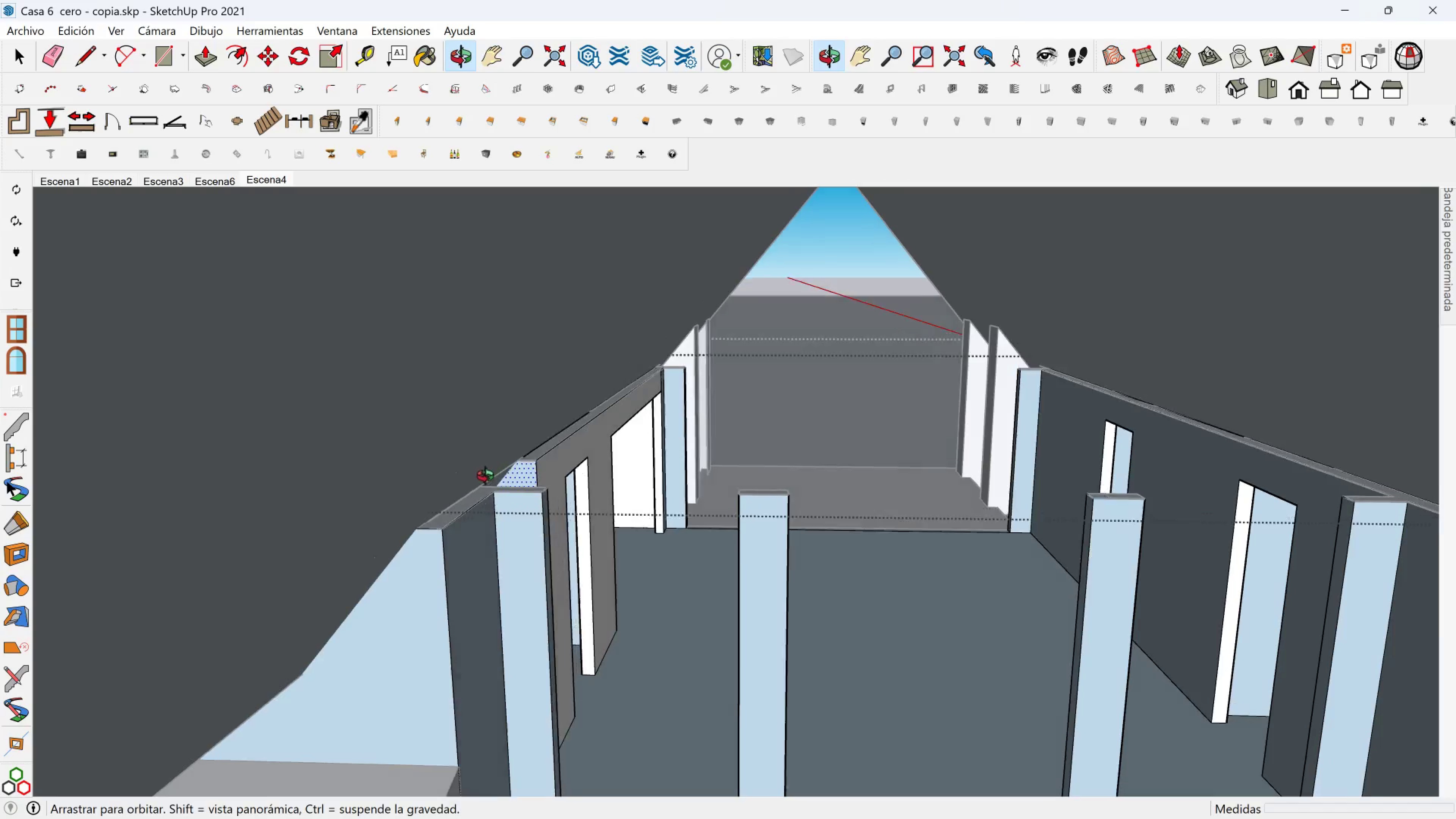 
scroll: coordinate [488, 511], scroll_direction: up, amount: 3.0
 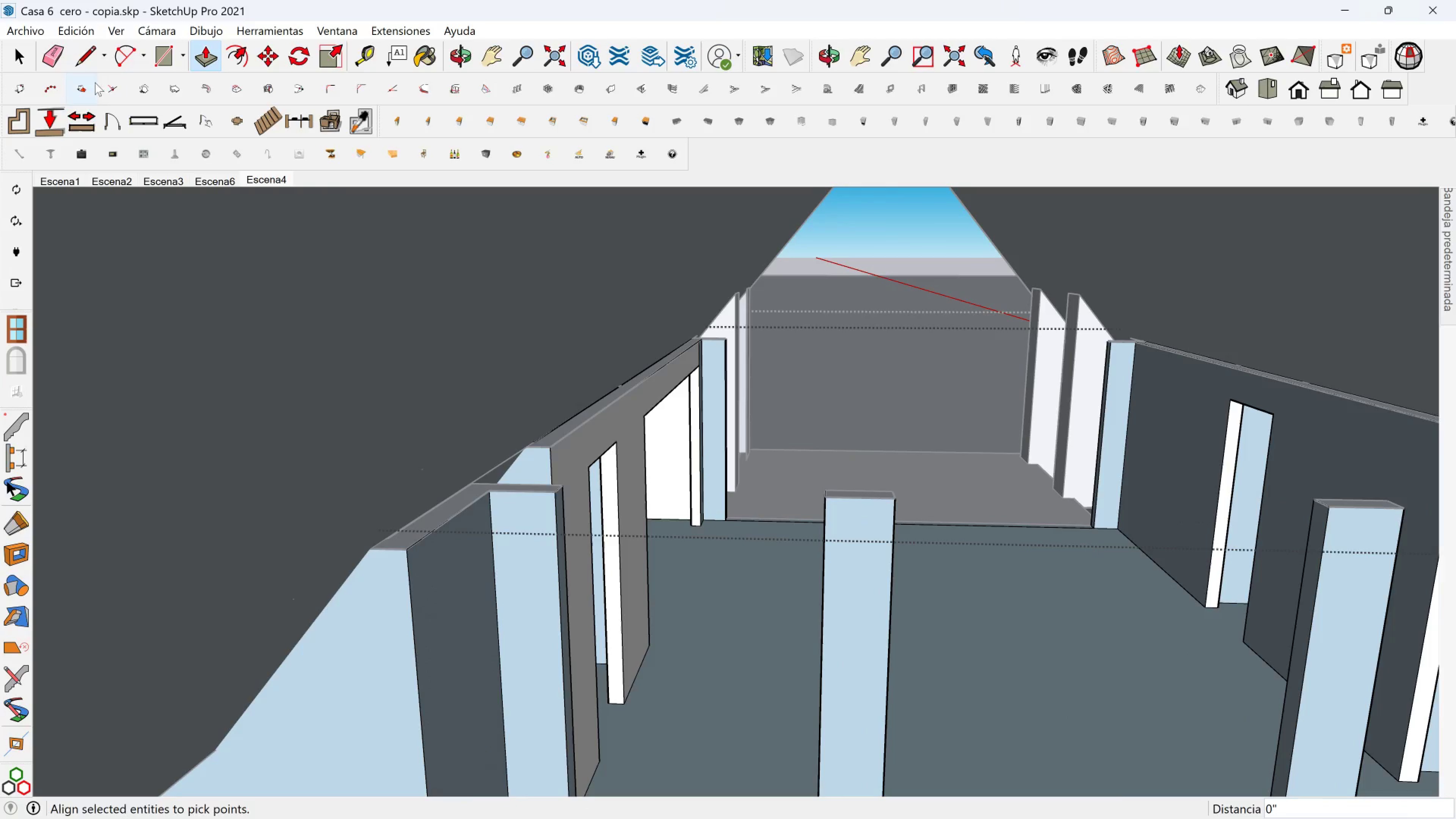 
left_click_drag(start_coordinate=[90, 57], to_coordinate=[87, 57])
 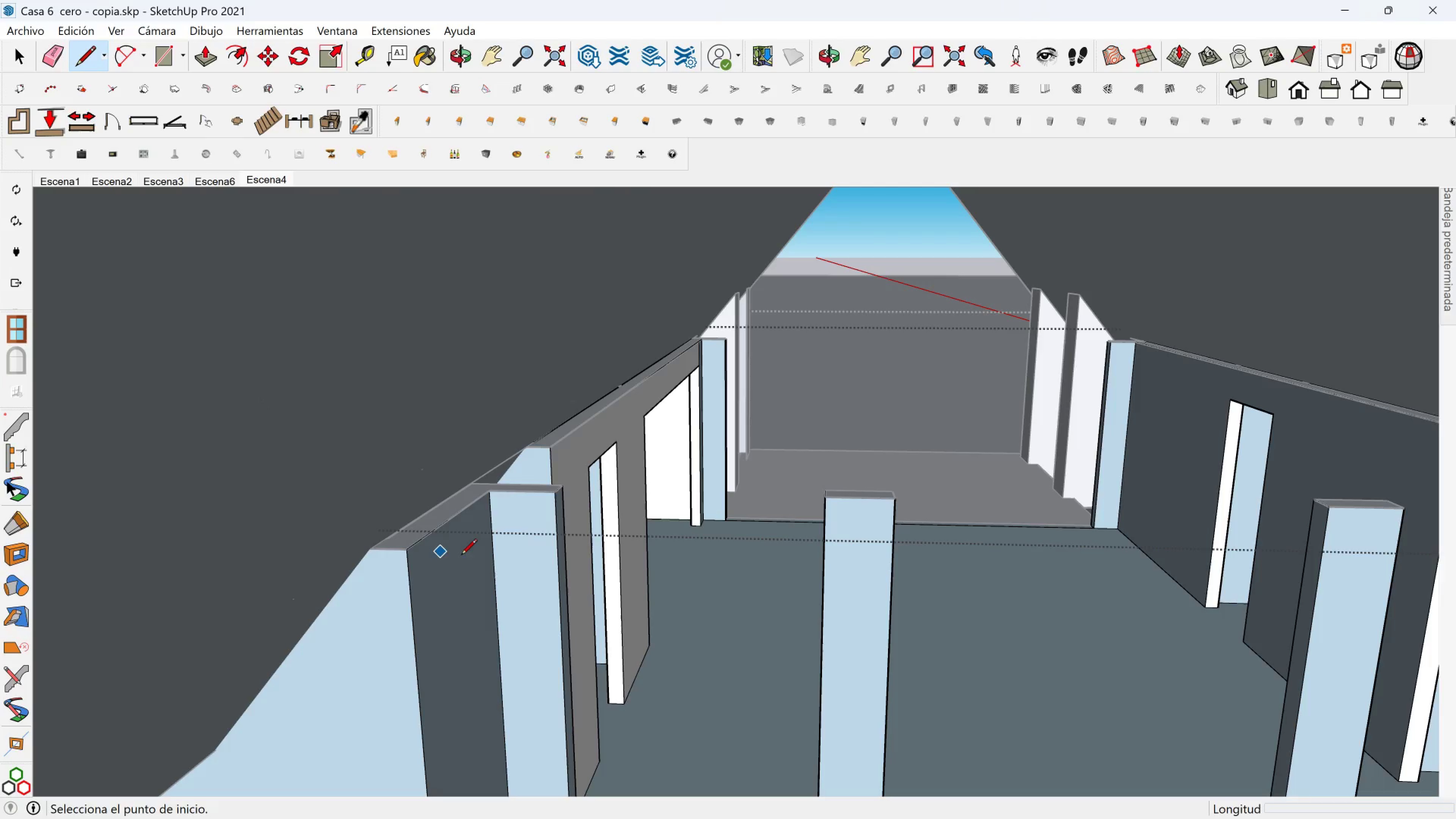 
key(Space)
 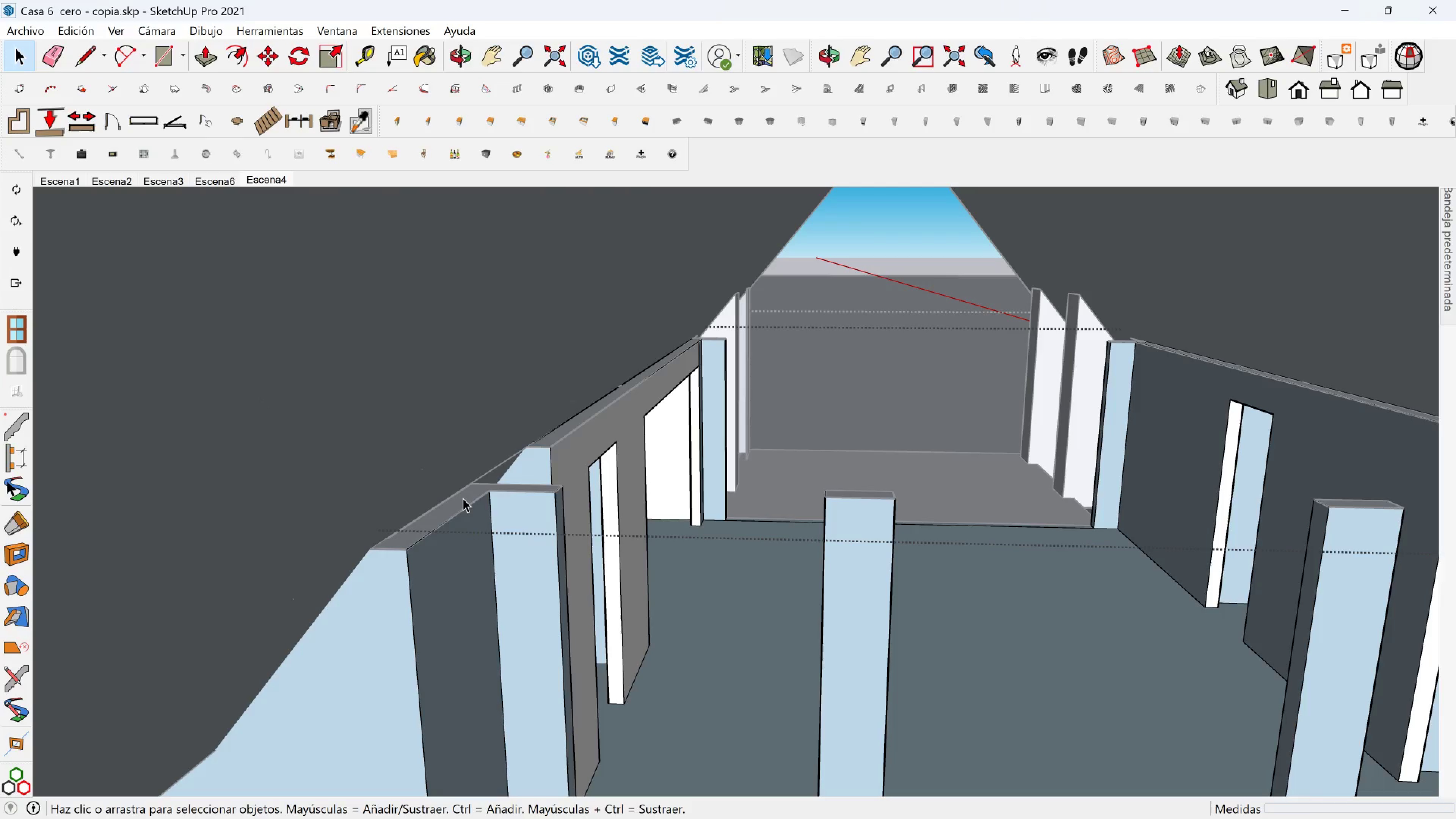 
left_click([463, 498])
 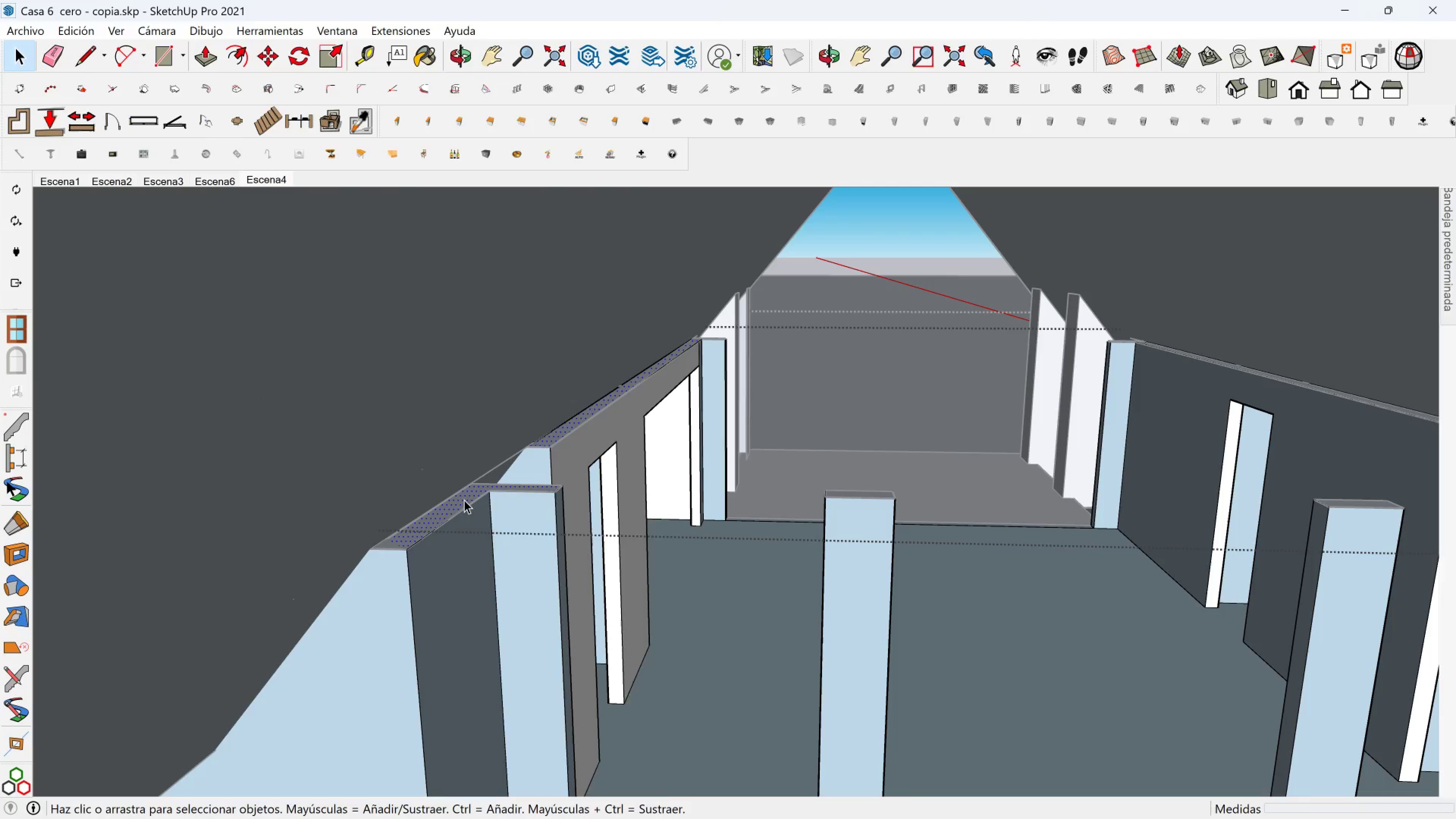 
right_click([464, 500])
 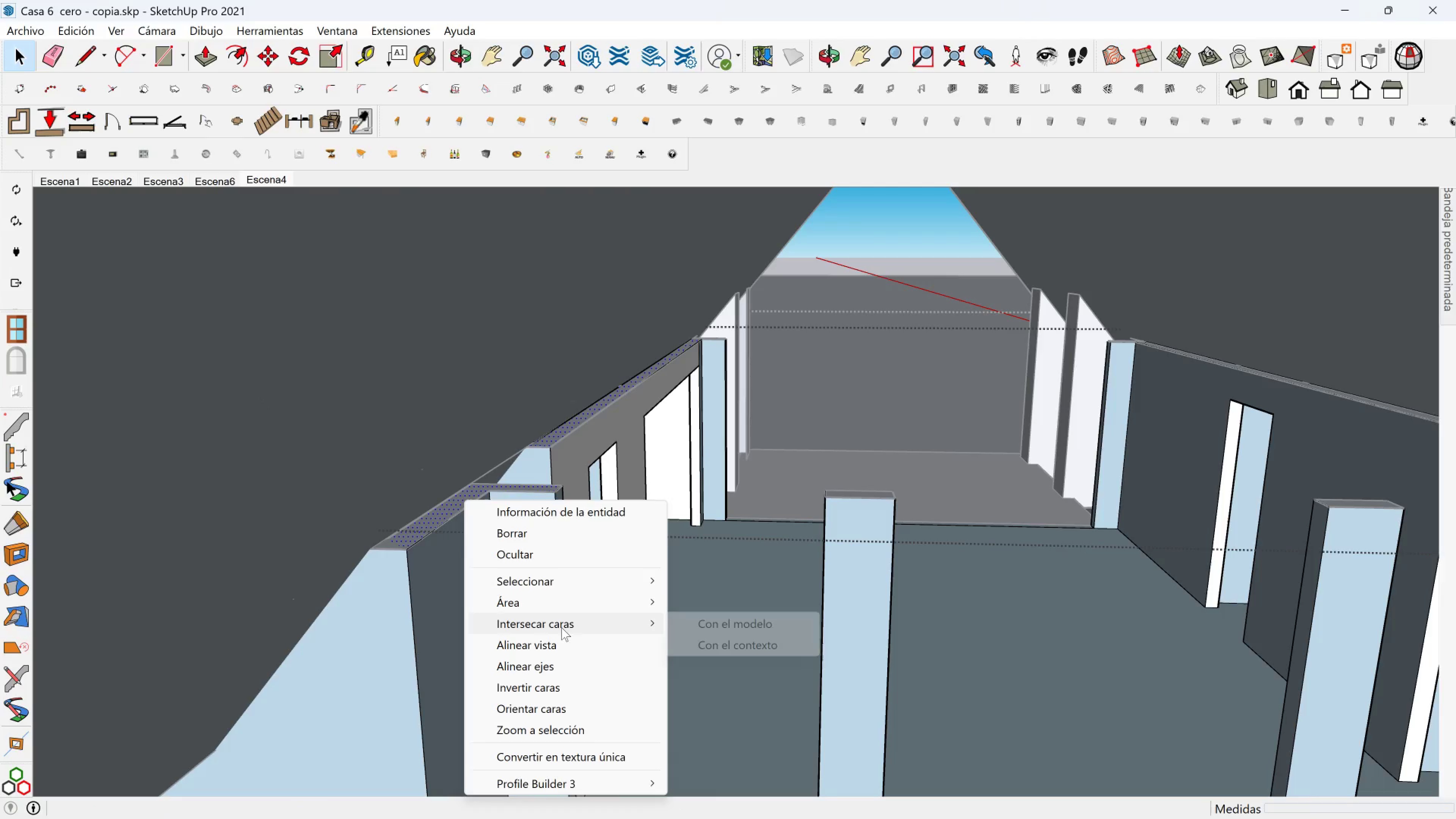 
left_click([729, 621])
 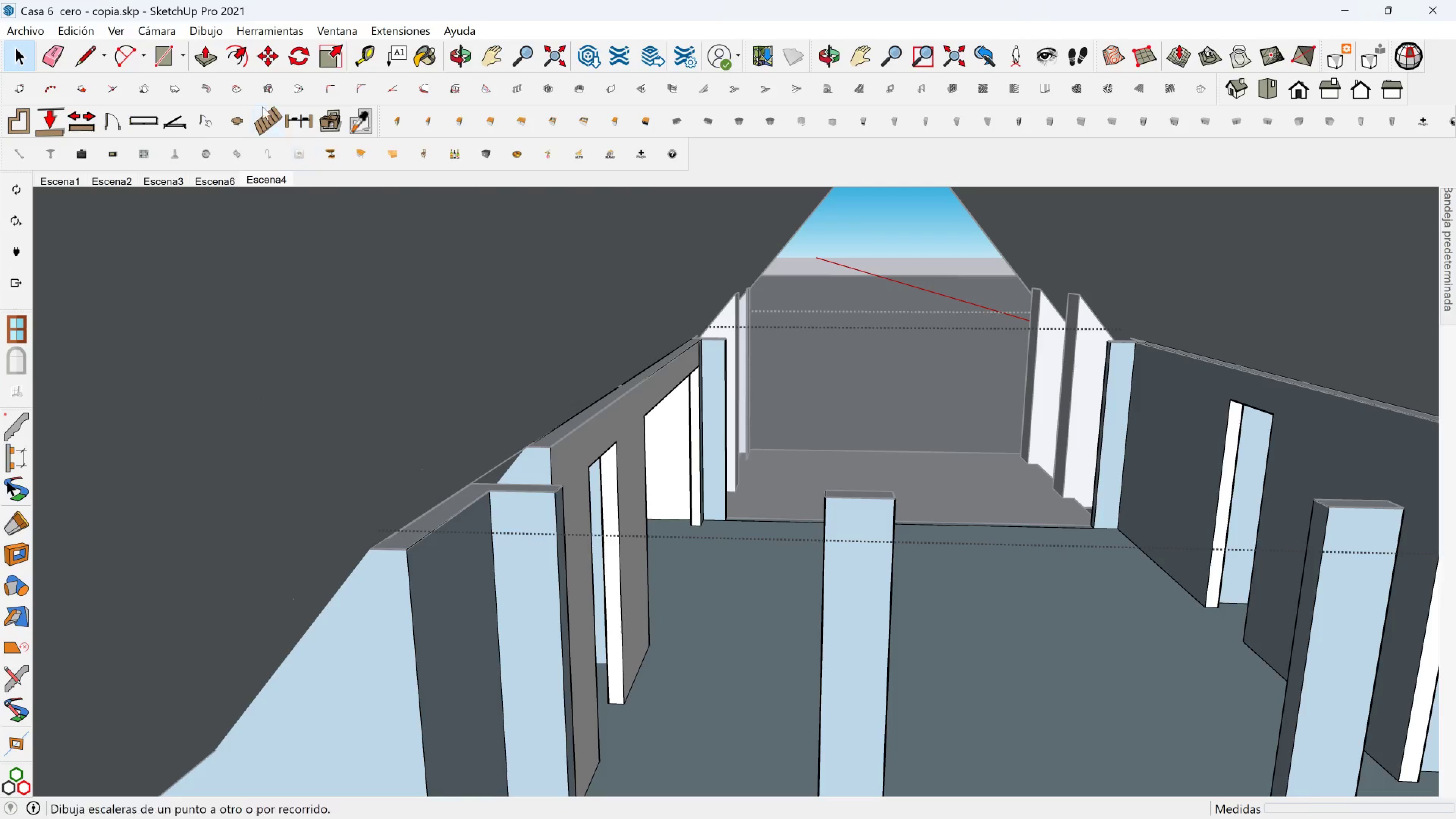 
left_click([204, 46])
 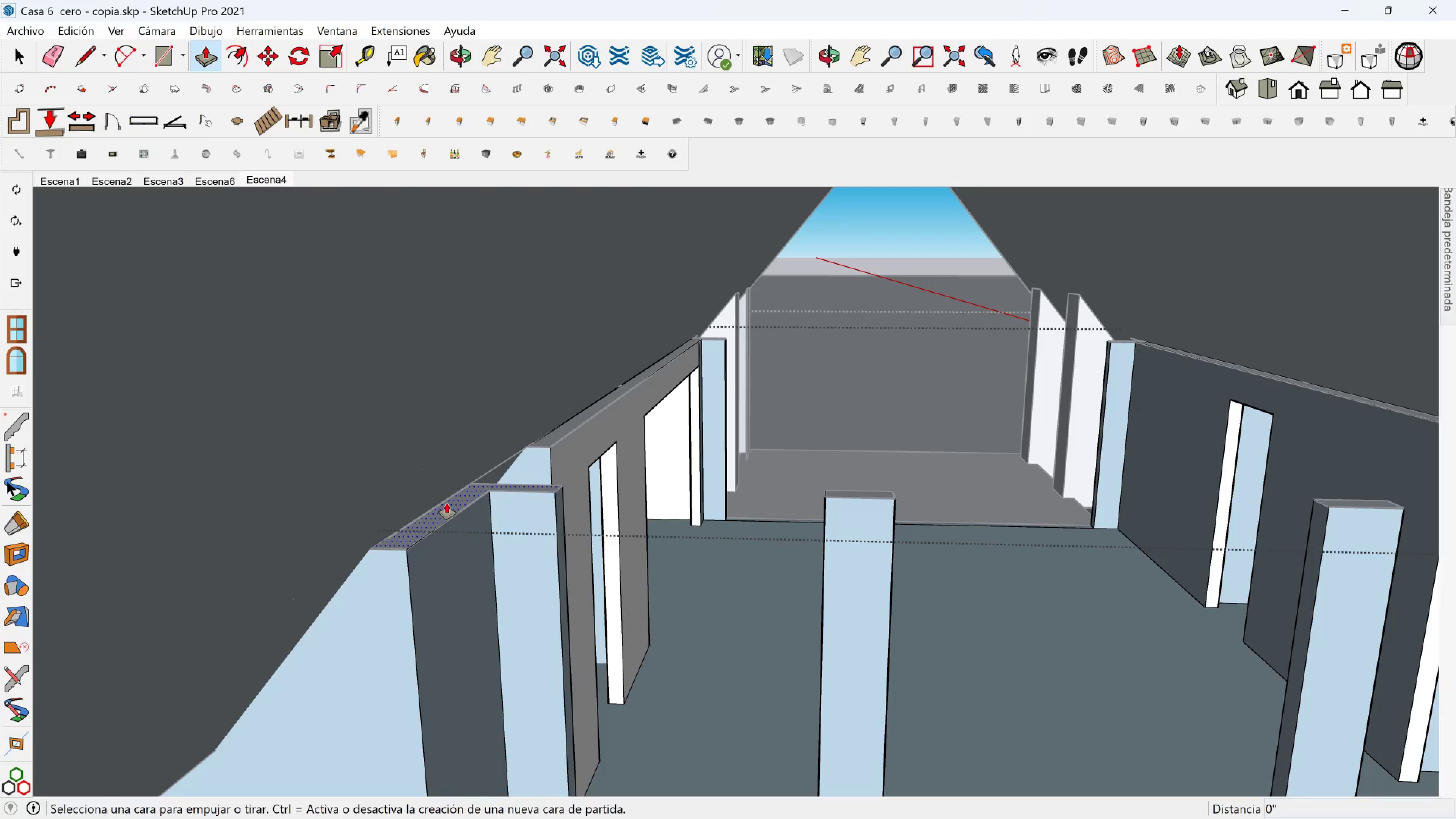 
left_click([447, 503])
 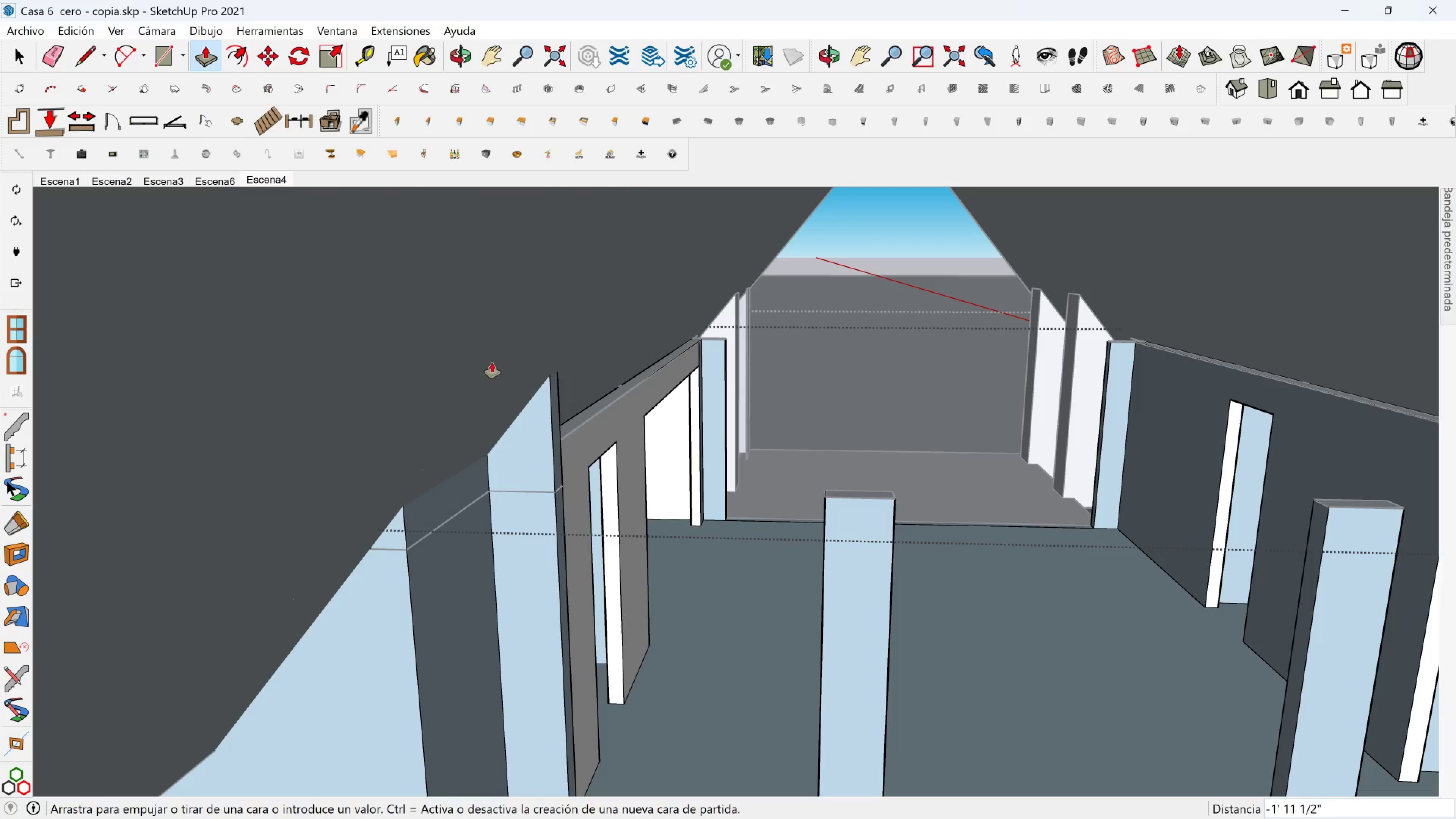 
left_click([491, 359])
 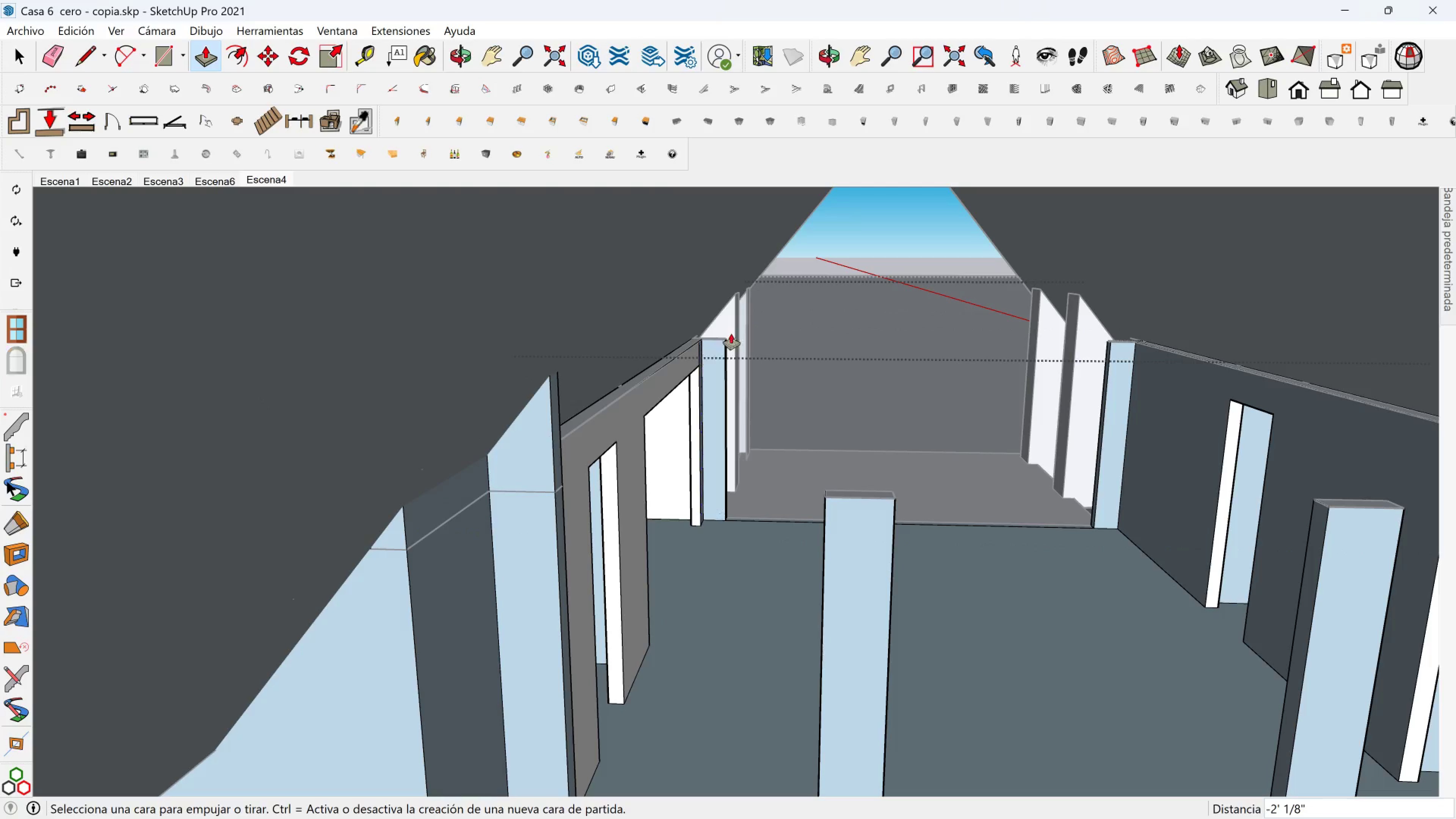 
scroll: coordinate [703, 340], scroll_direction: up, amount: 1.0
 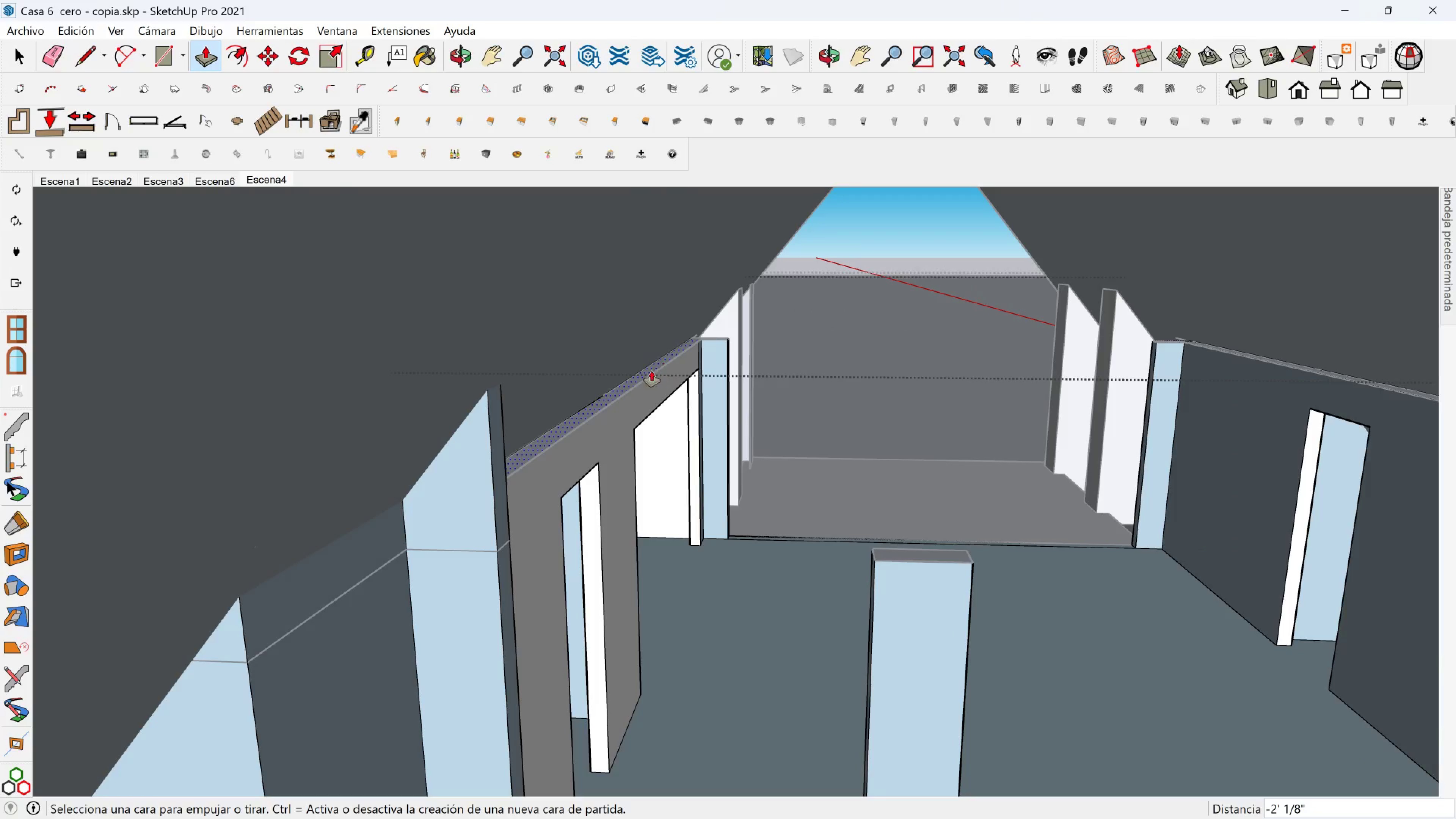 
left_click([651, 371])
 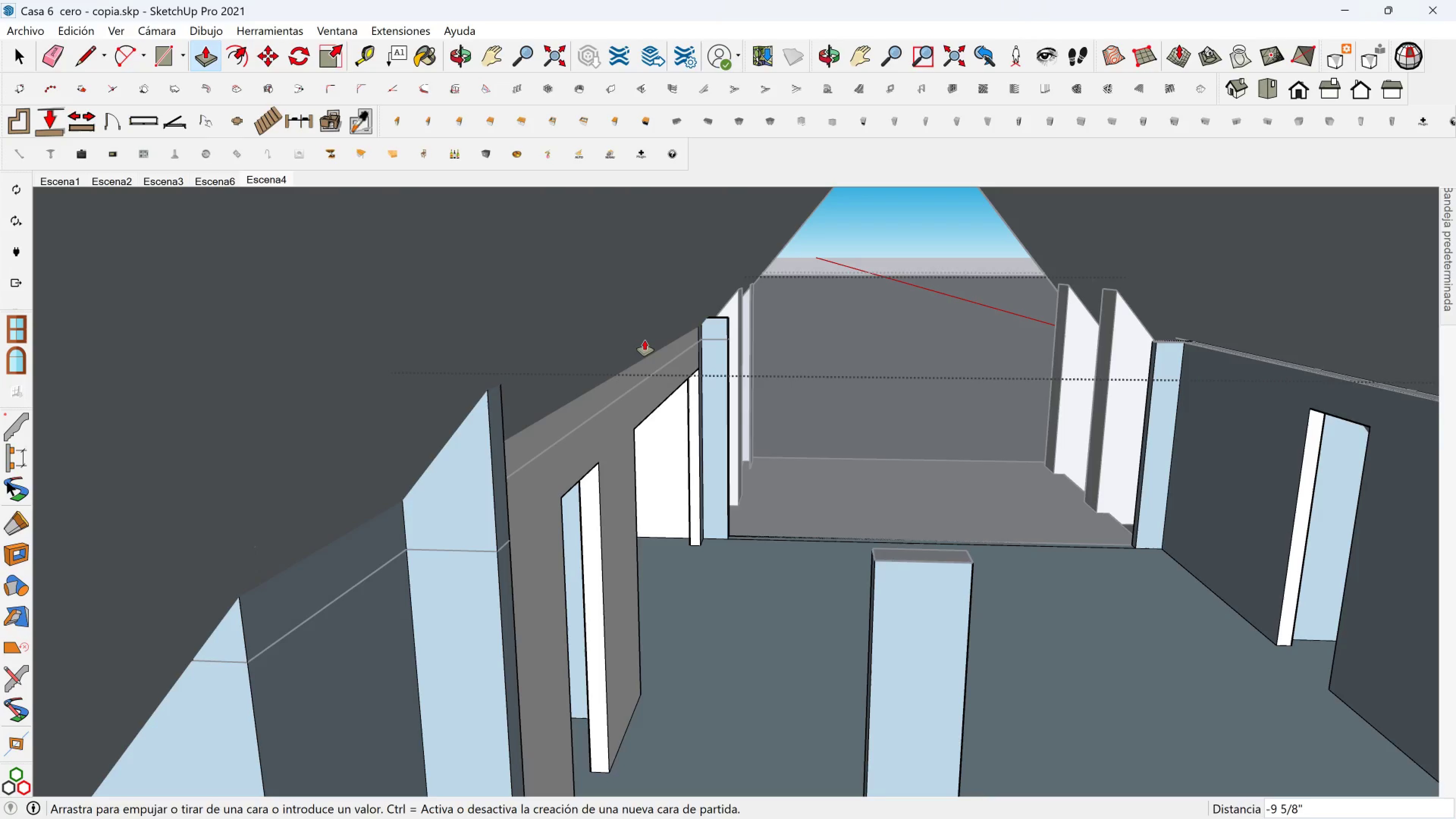 
scroll: coordinate [612, 291], scroll_direction: down, amount: 5.0
 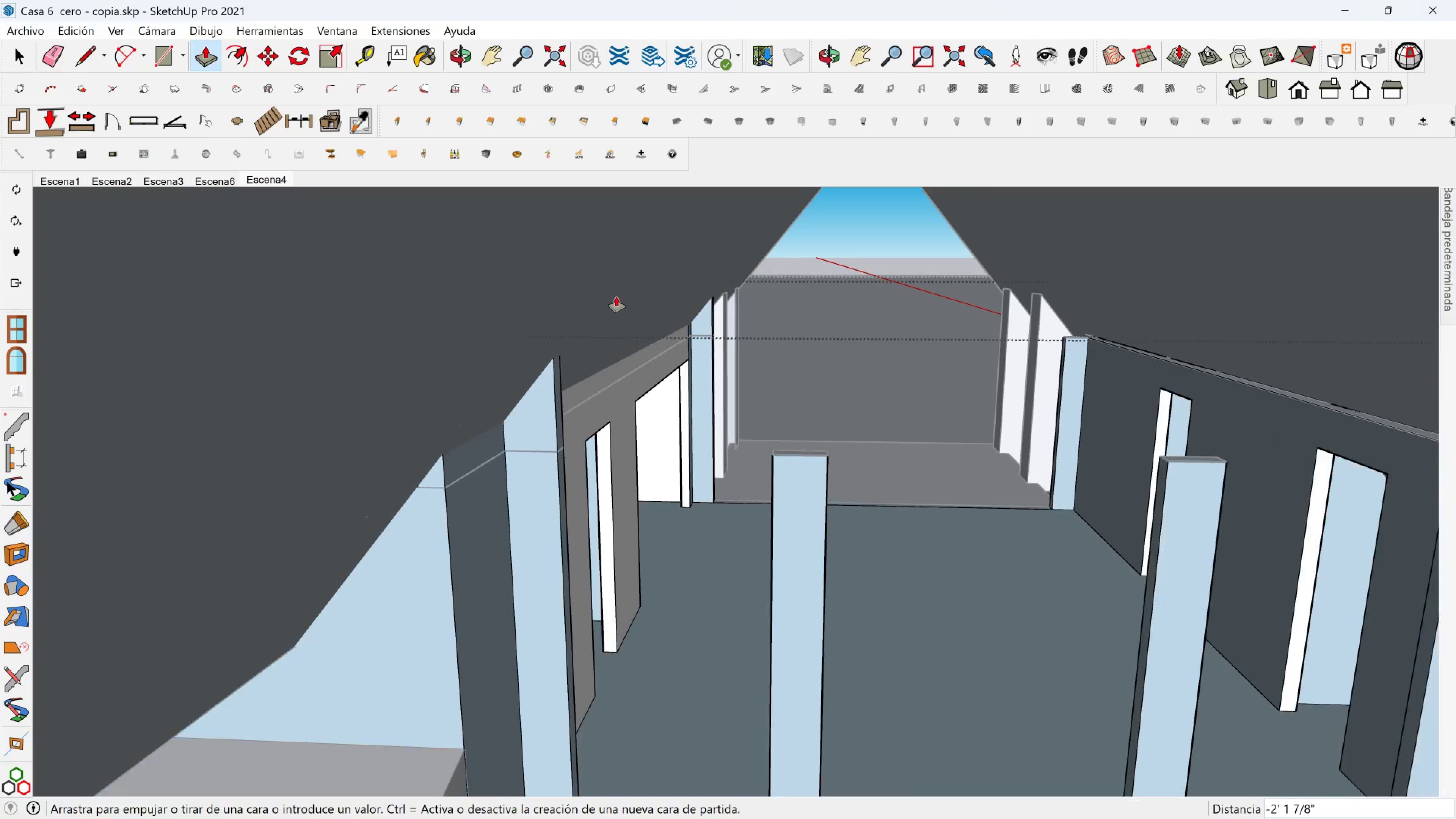 
hold_key(key=ShiftLeft, duration=0.98)
 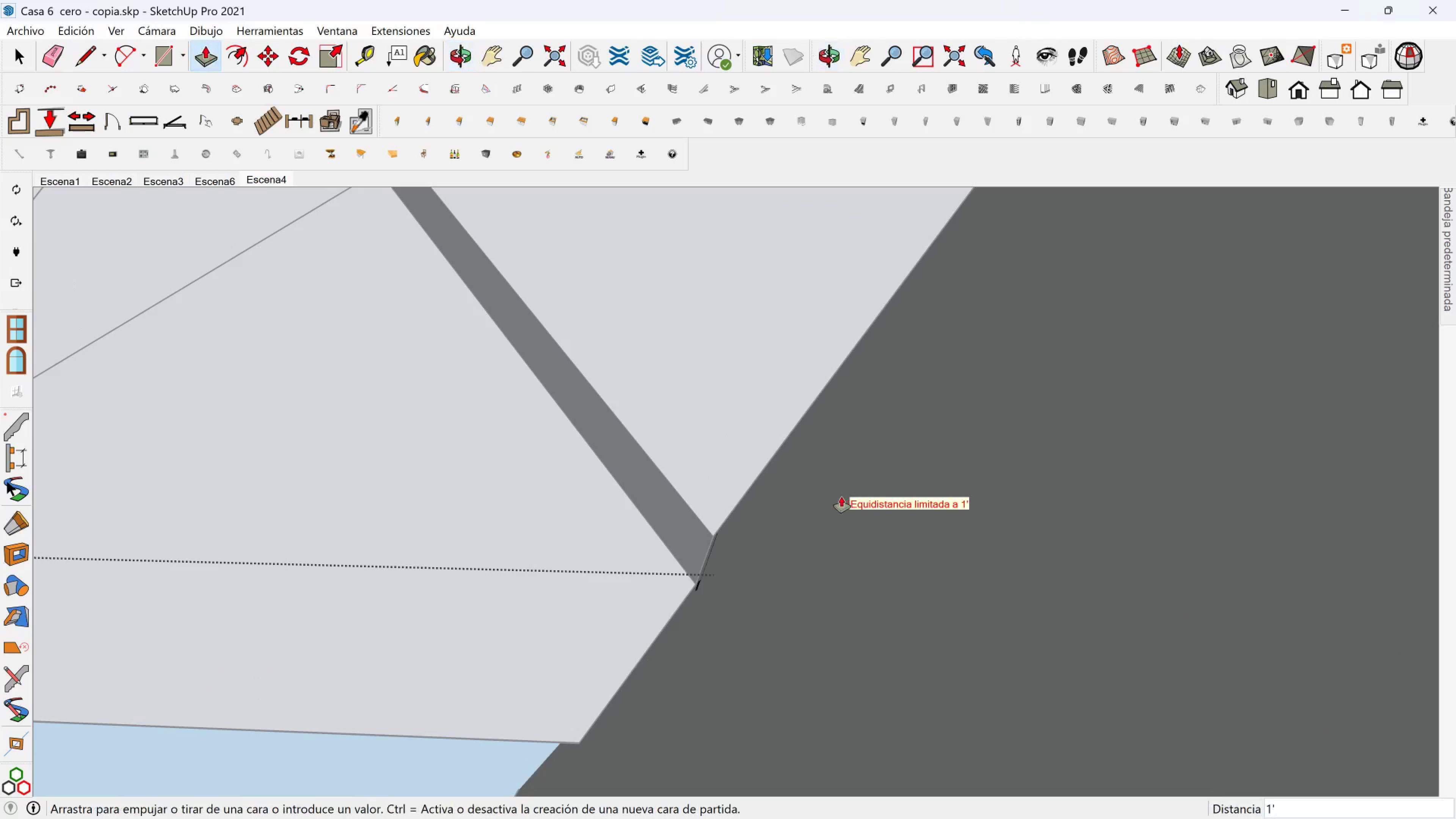 
scroll: coordinate [839, 497], scroll_direction: down, amount: 1.0
 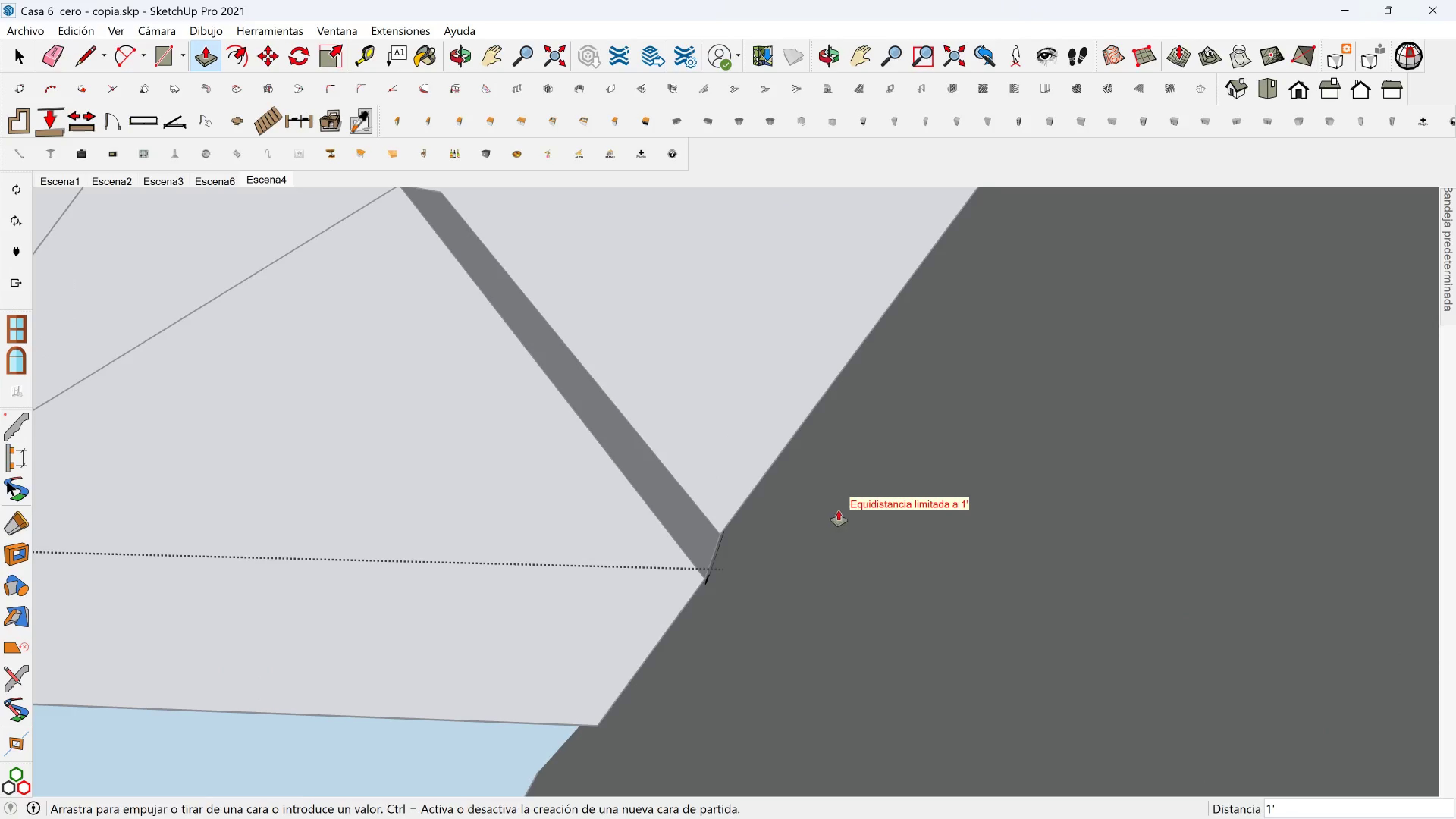 
hold_key(key=ShiftLeft, duration=1.24)
 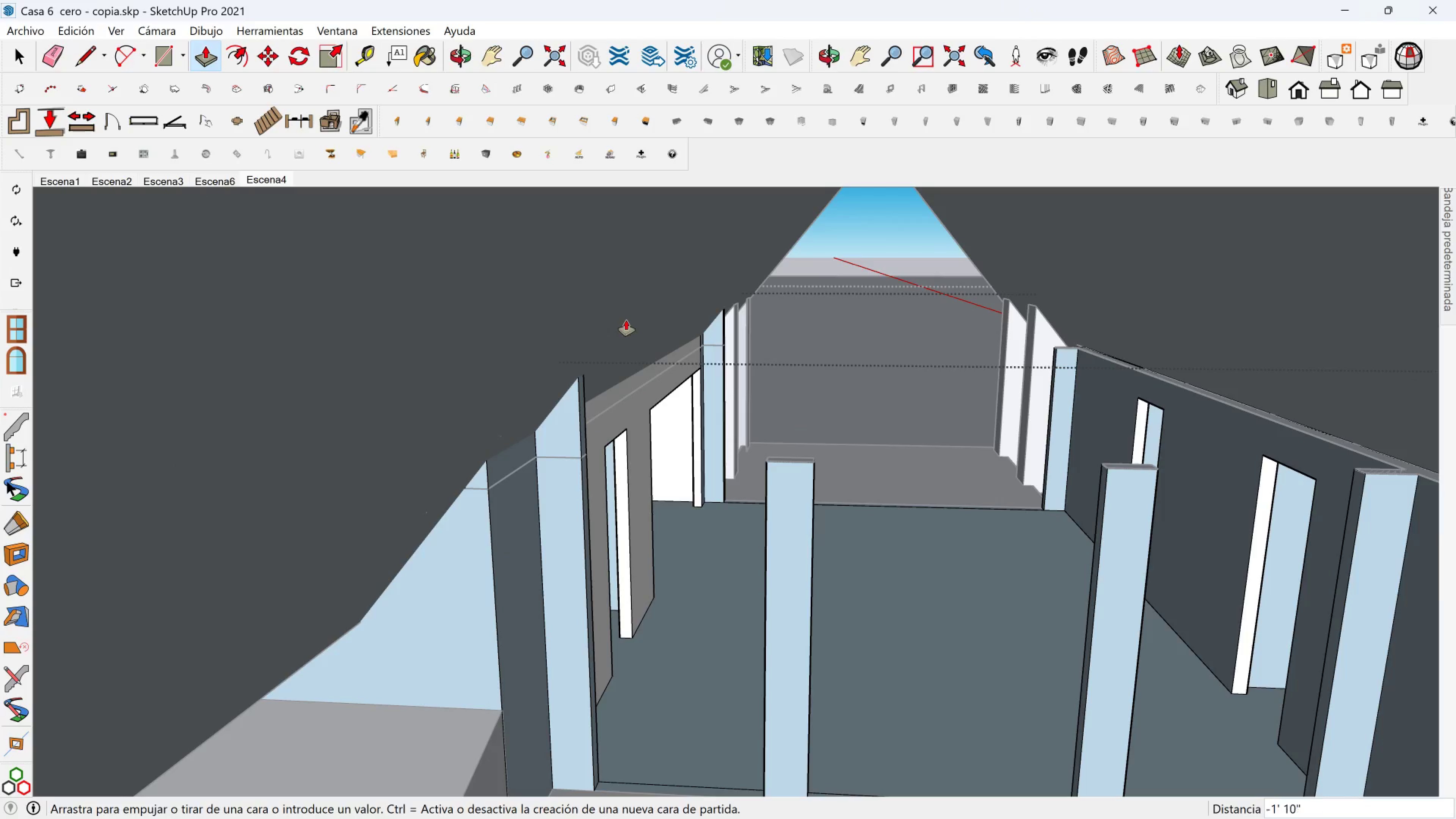 
left_click([628, 317])
 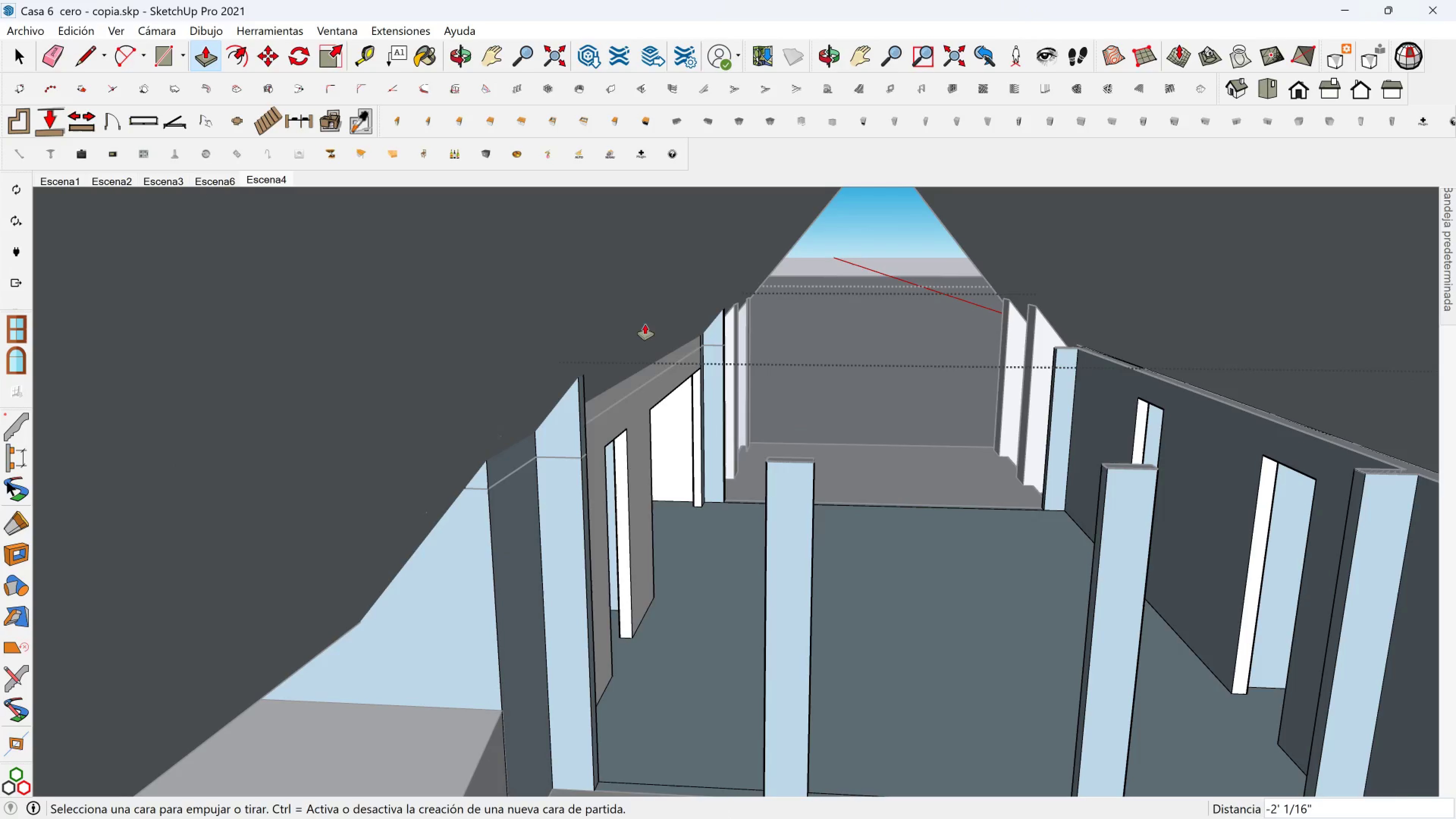 
key(Shift+ShiftLeft)
 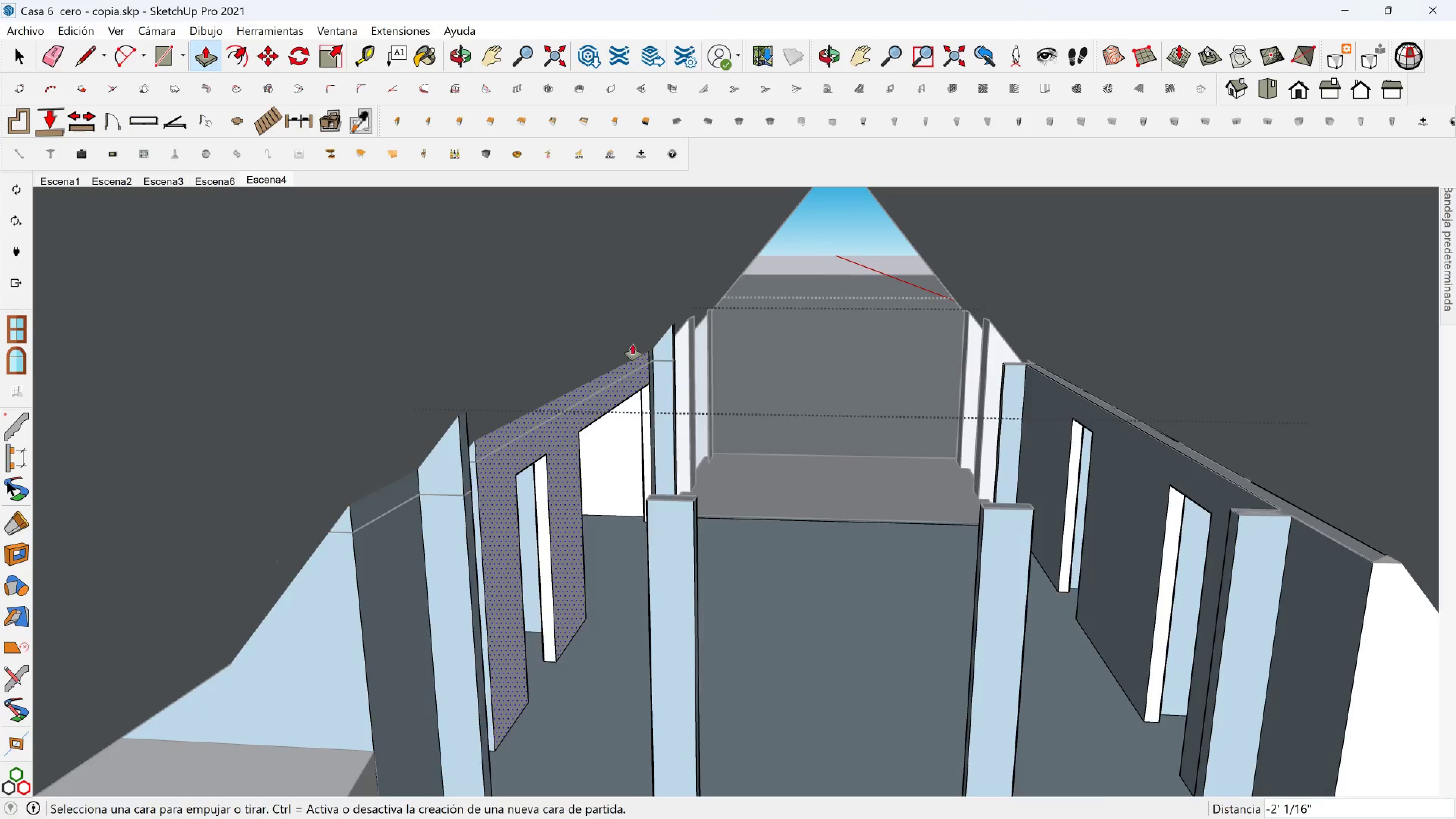 
scroll: coordinate [667, 351], scroll_direction: up, amount: 7.0
 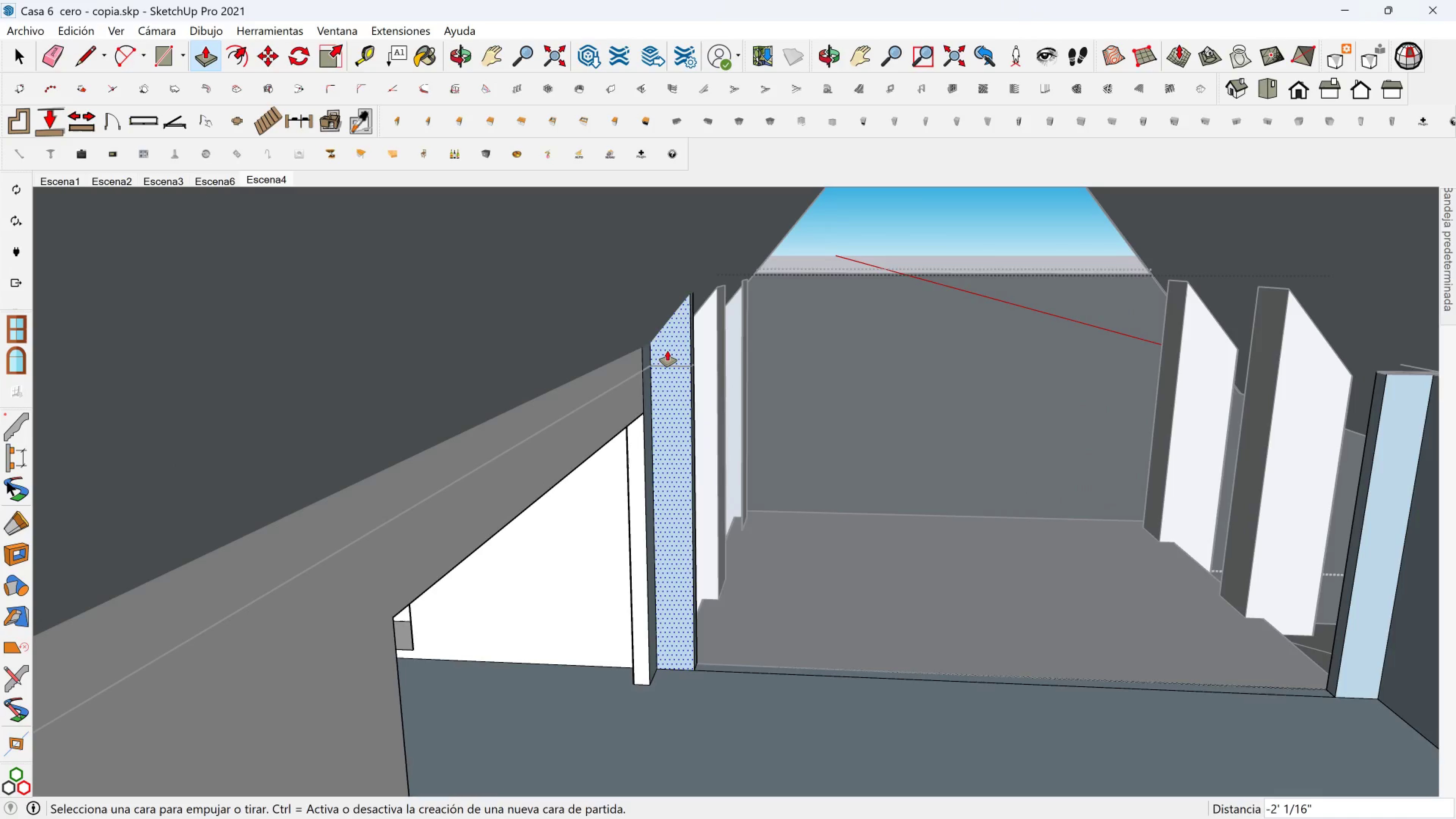 
hold_key(key=ShiftLeft, duration=0.31)
 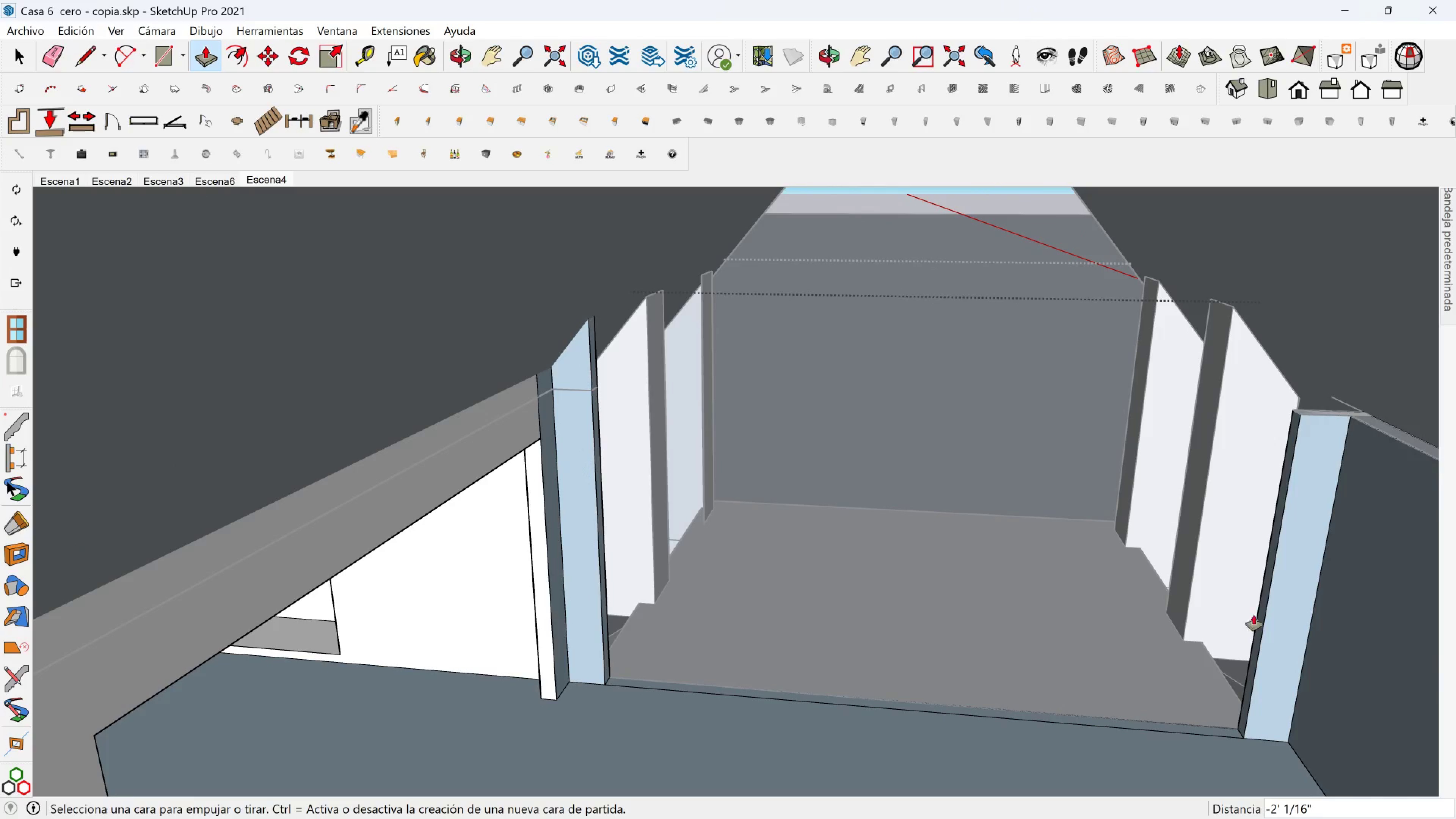 
hold_key(key=ShiftLeft, duration=2.12)
scroll: coordinate [710, 579], scroll_direction: down, amount: 9.0
 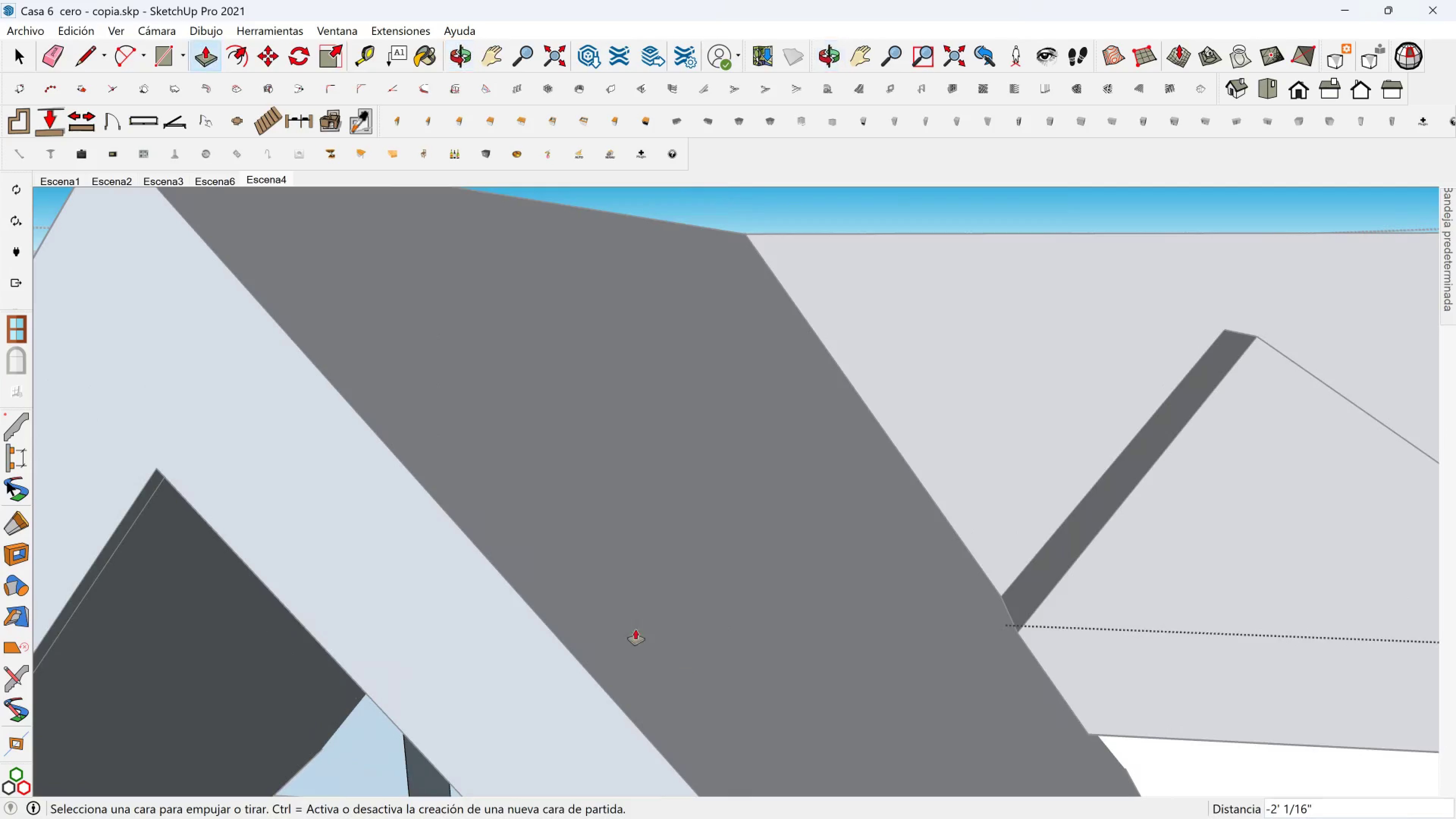 
hold_key(key=ShiftLeft, duration=0.61)
 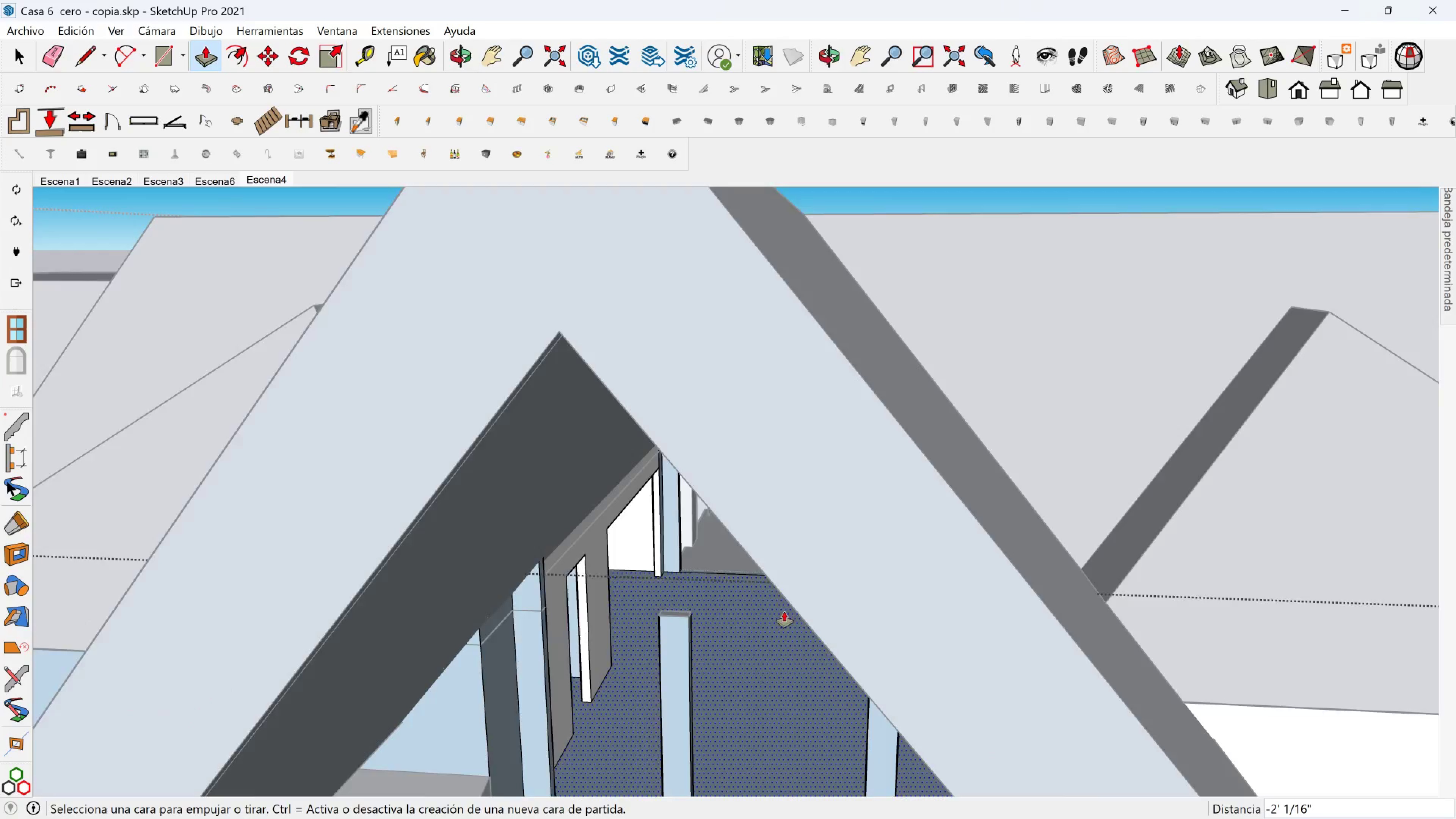 
scroll: coordinate [742, 609], scroll_direction: up, amount: 2.0
 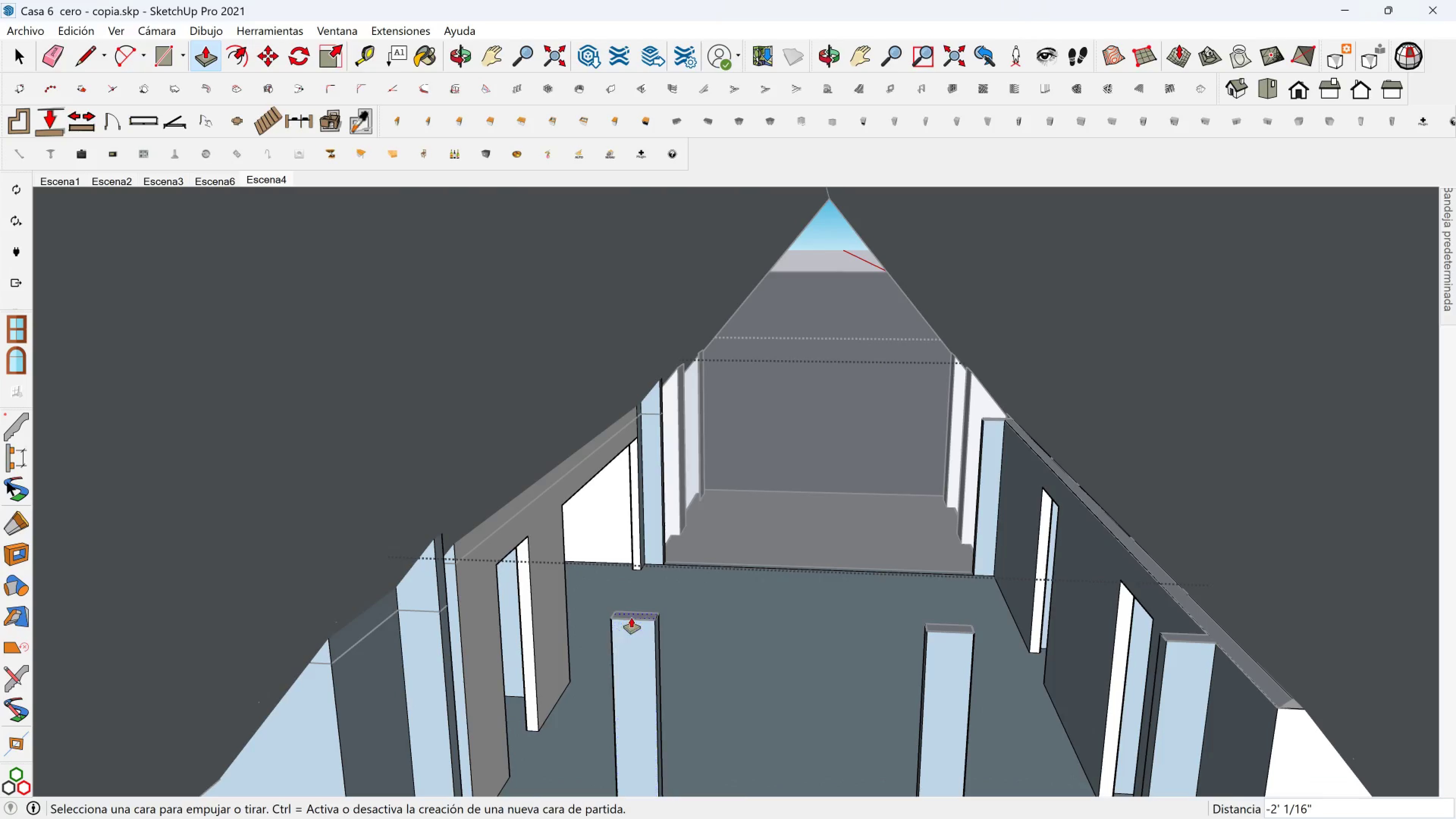 
left_click([634, 615])
 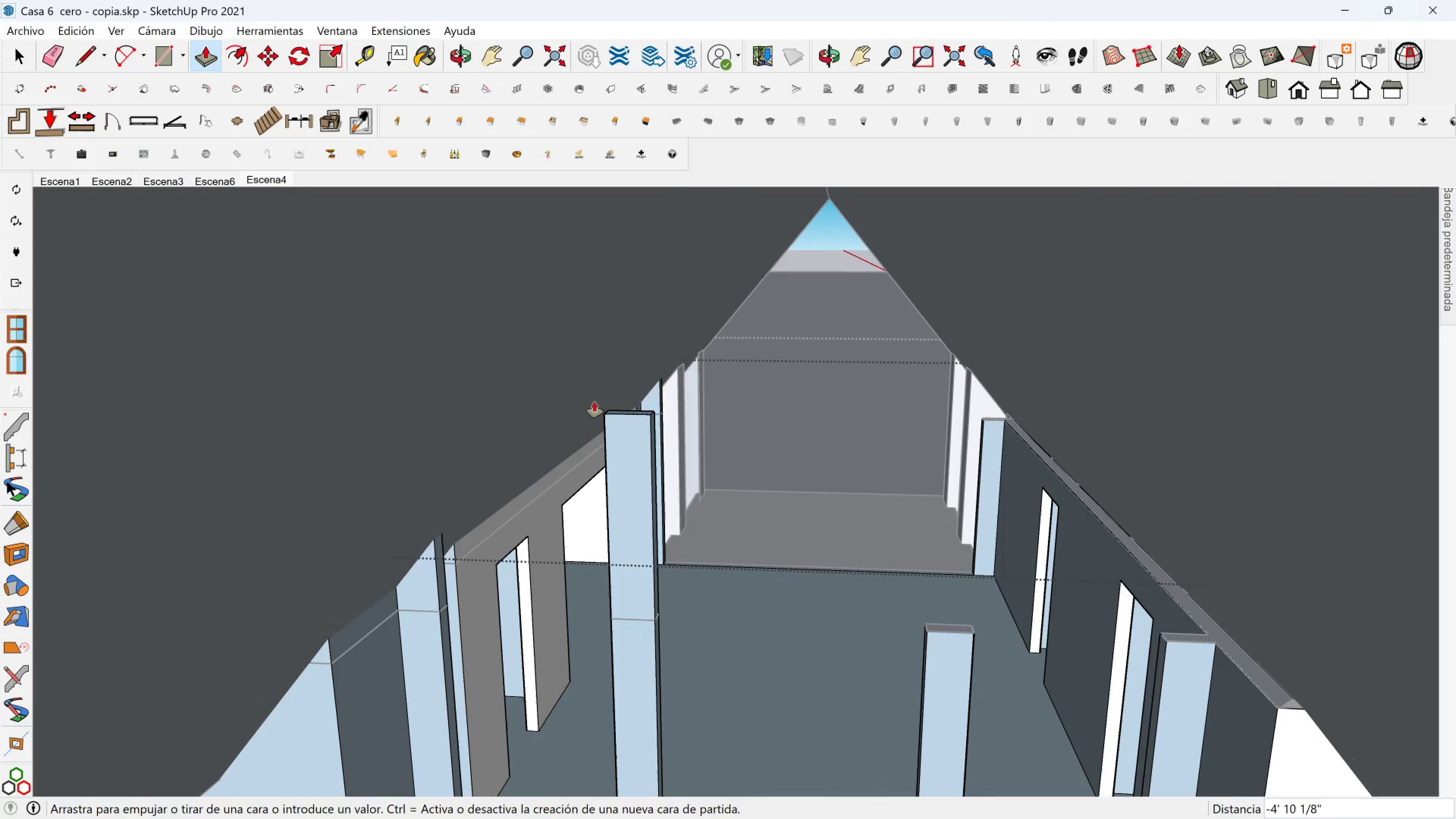 
scroll: coordinate [546, 369], scroll_direction: down, amount: 3.0
 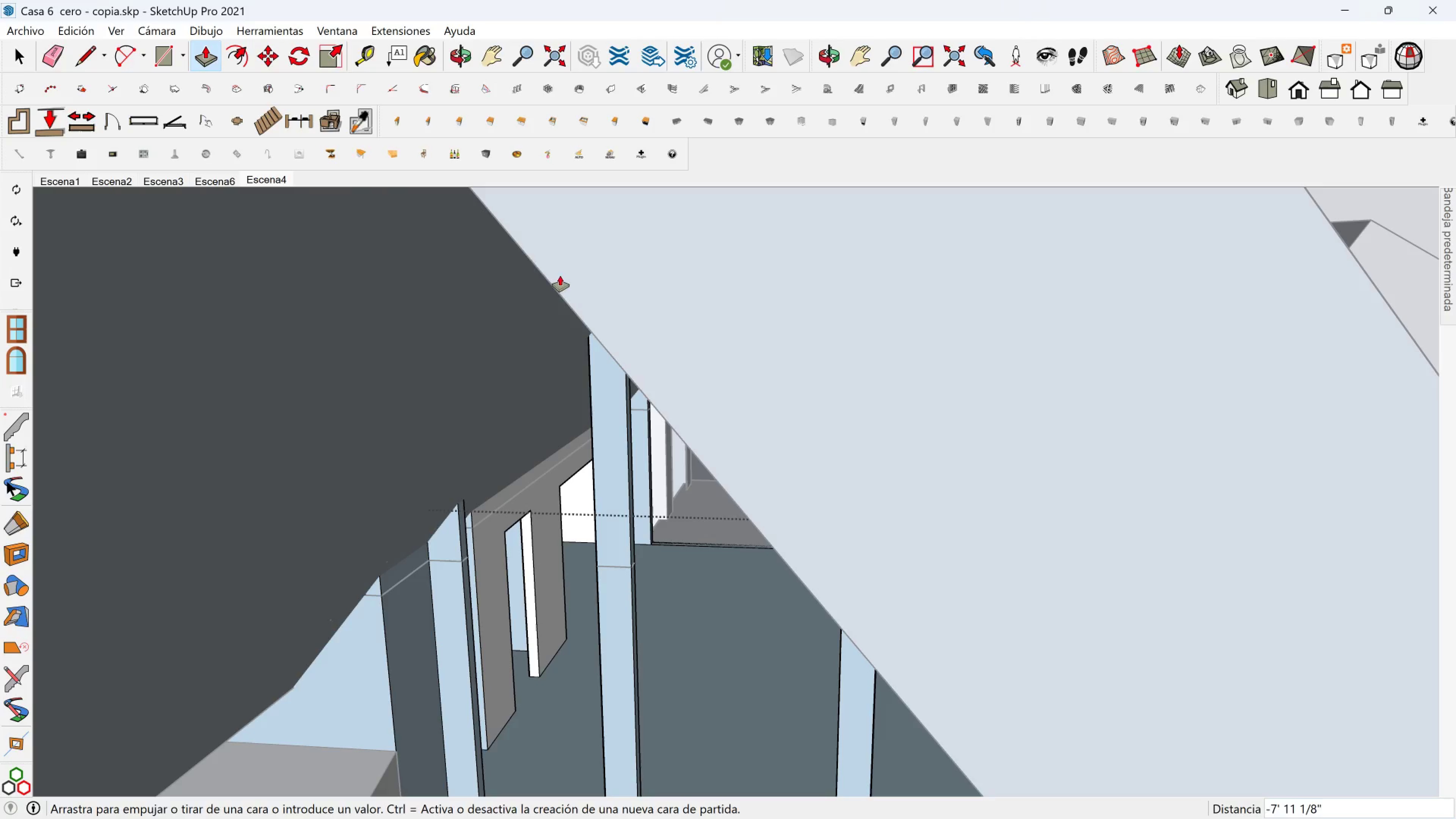 
key(Shift+ShiftLeft)
 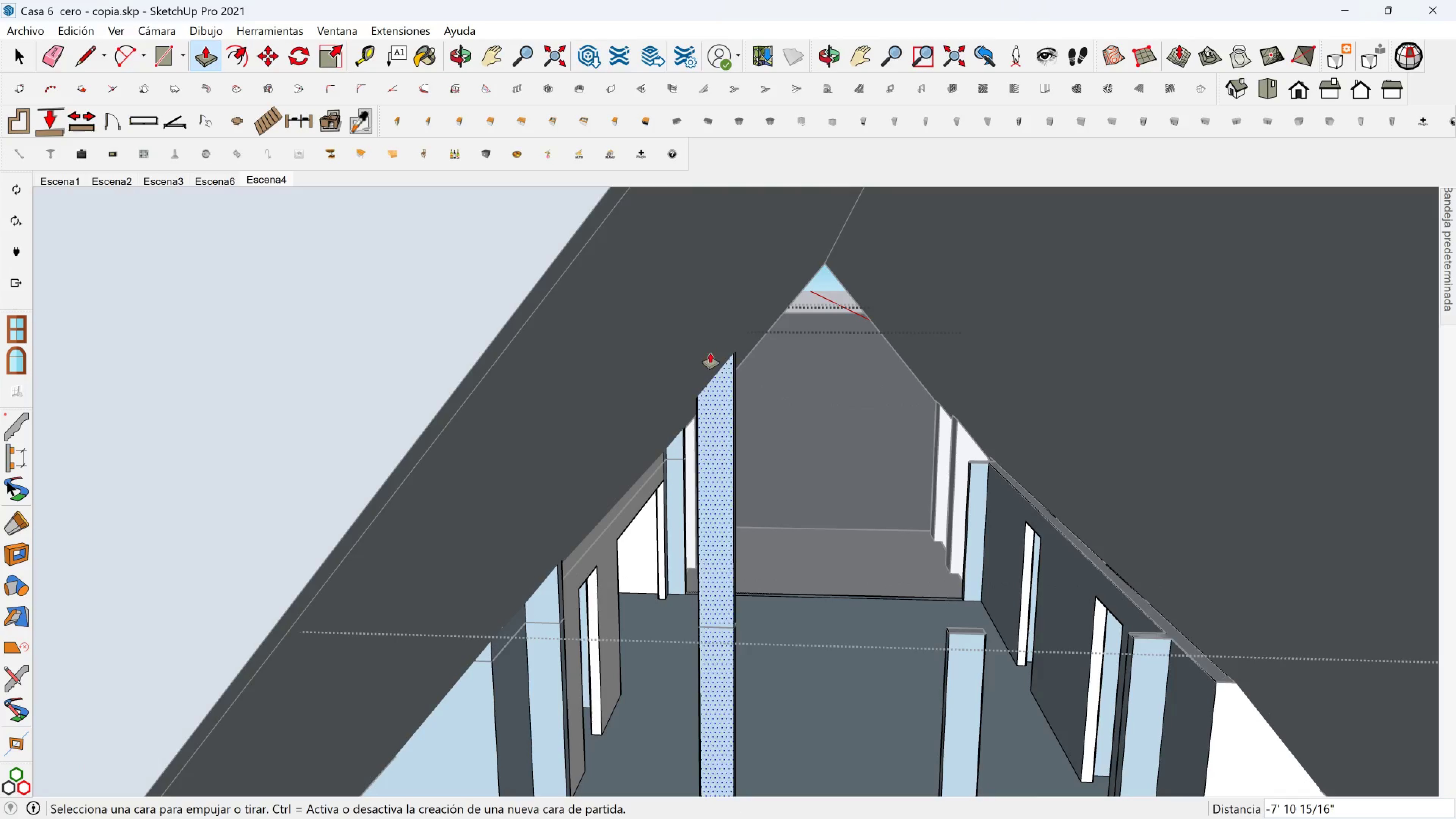 
left_click([963, 629])
 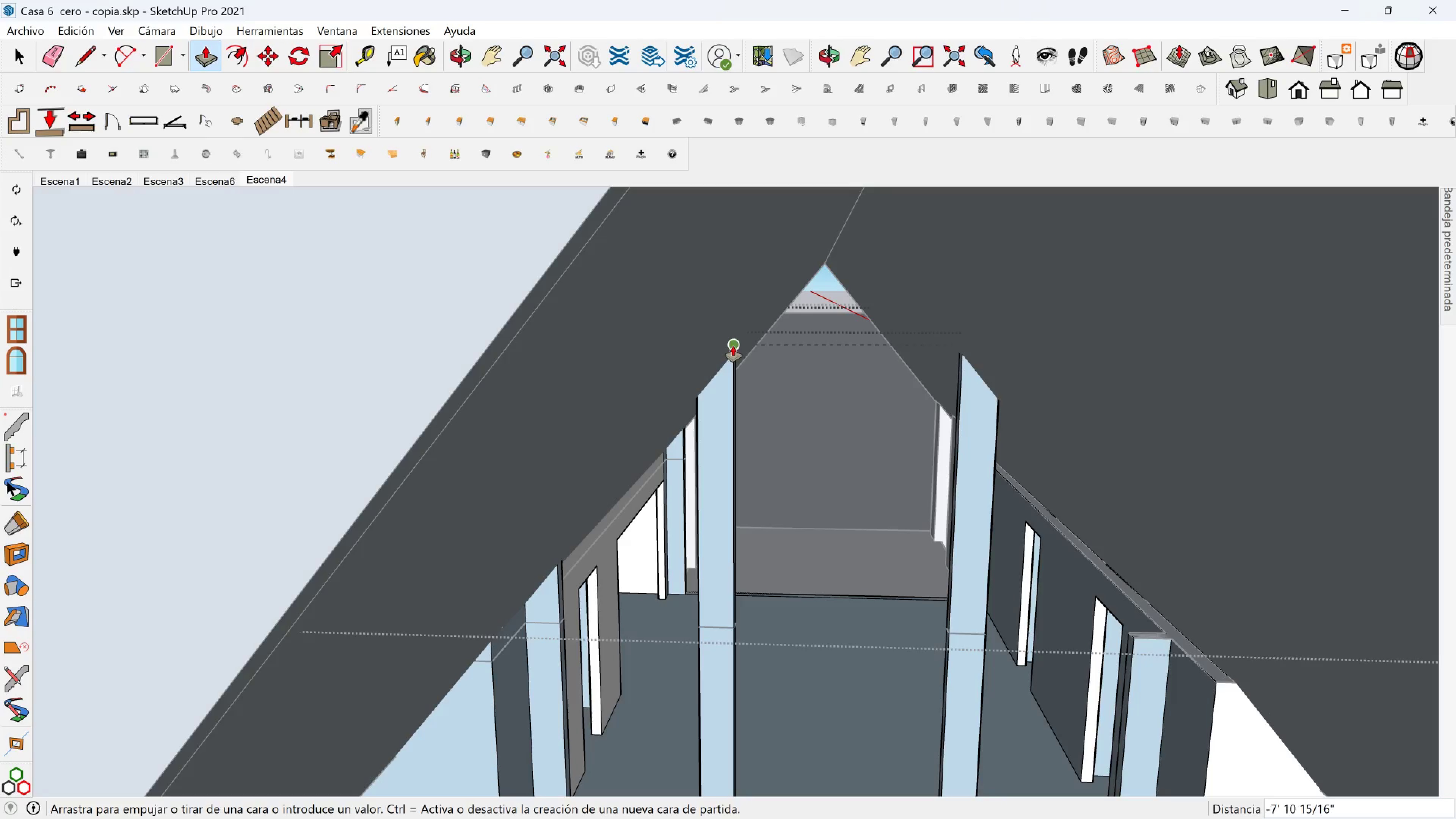 
left_click([732, 346])
 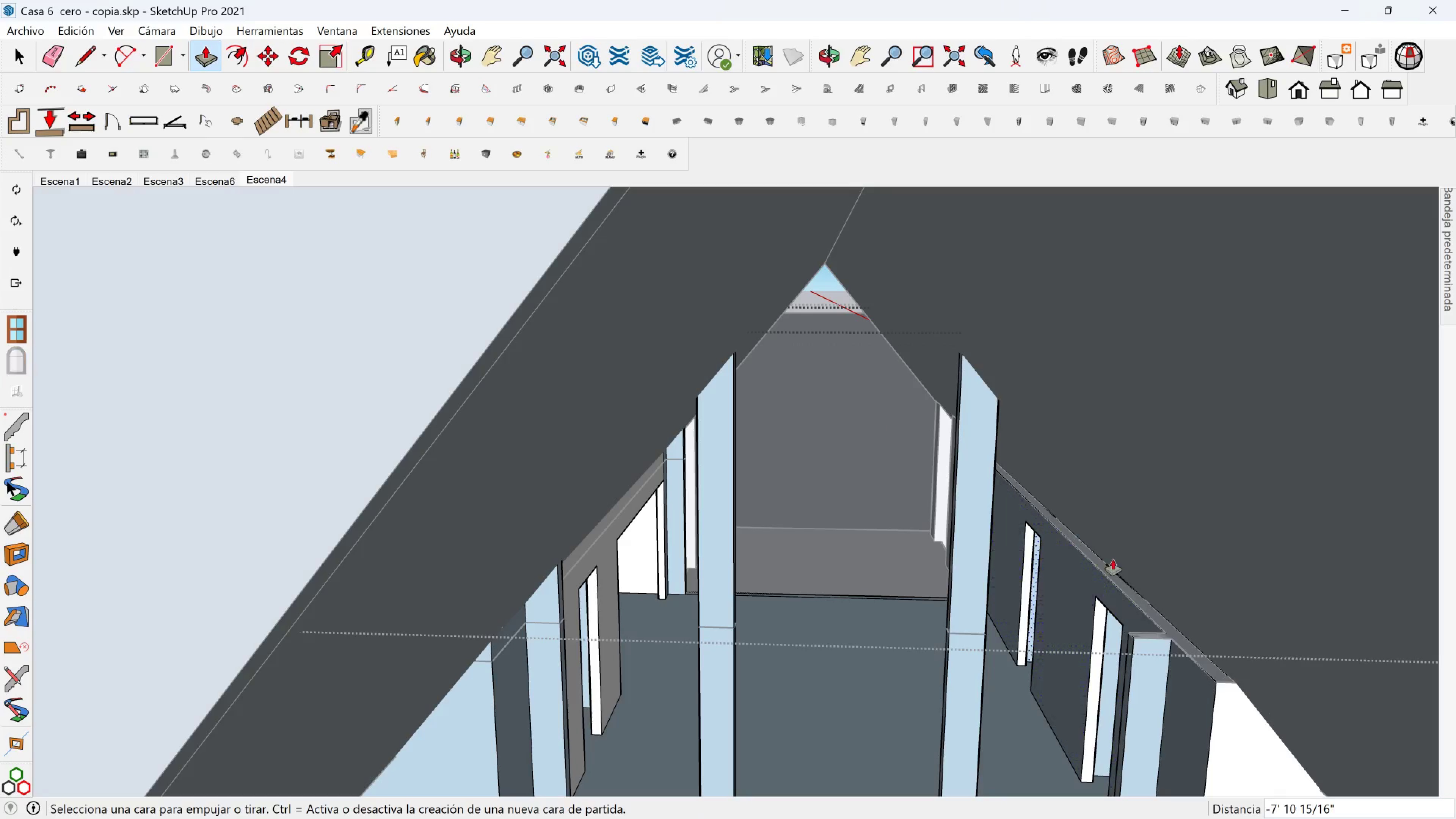 
hold_key(key=ShiftLeft, duration=0.47)
 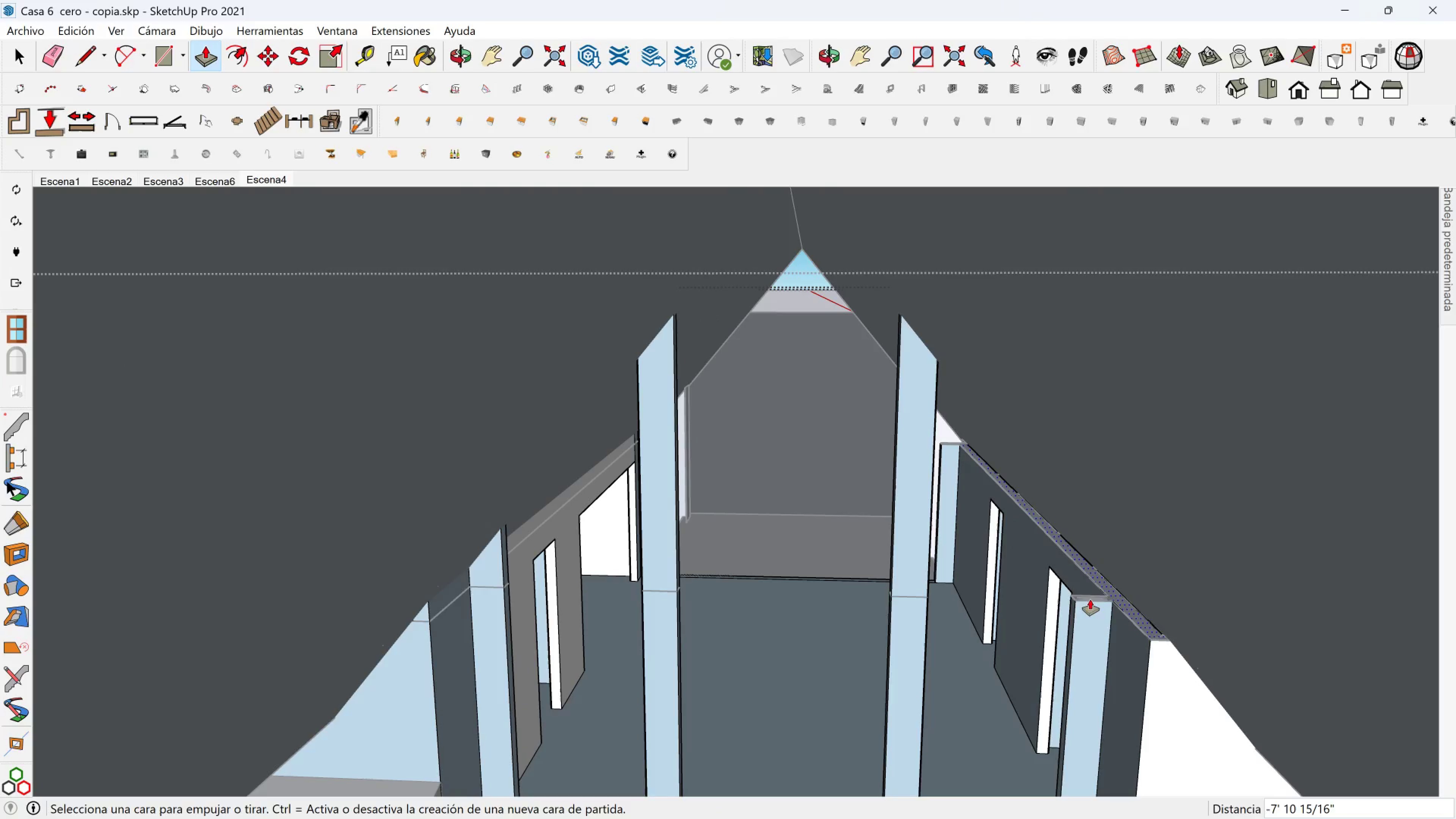 
key(Shift+ShiftLeft)
 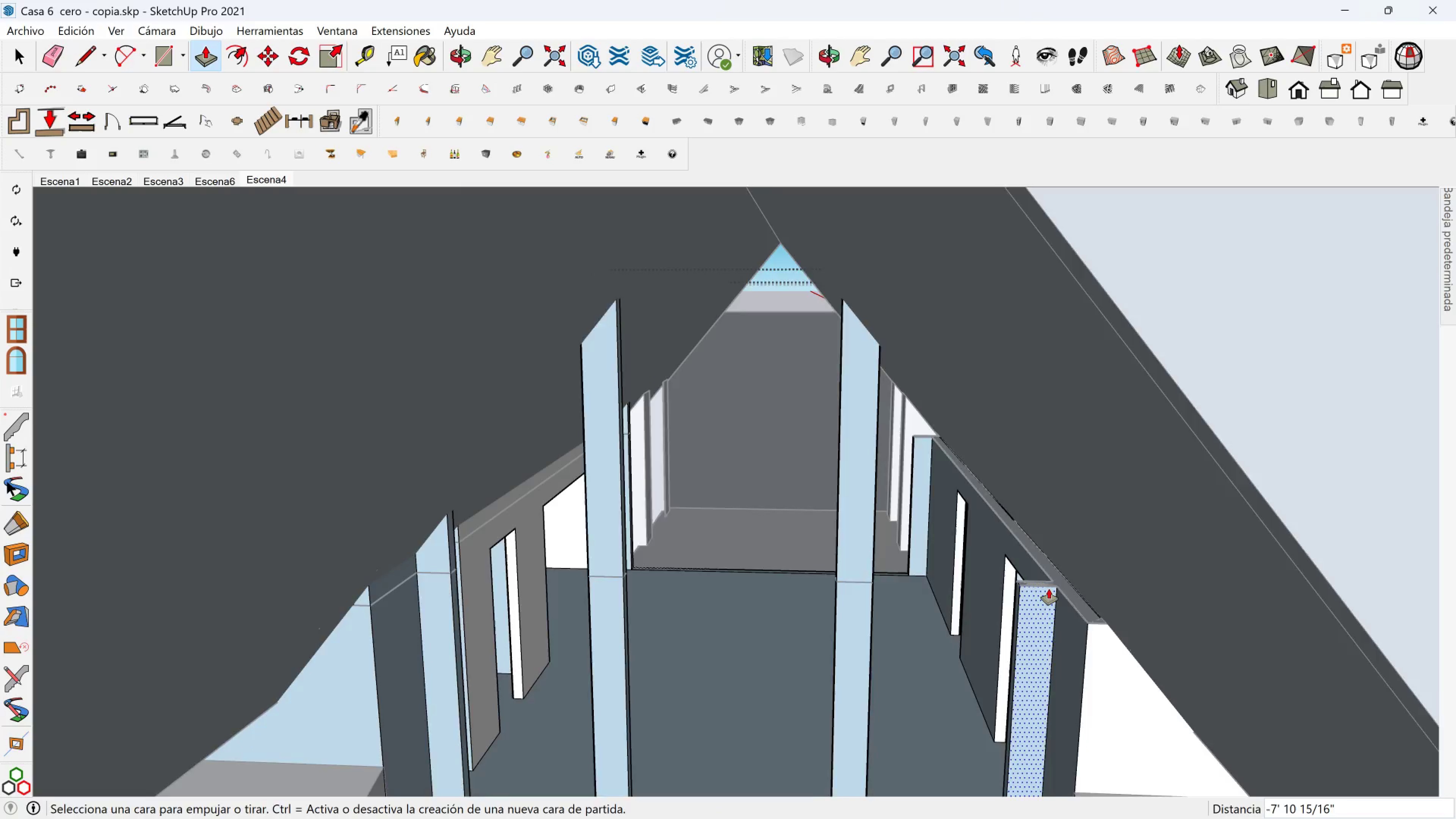 
scroll: coordinate [1052, 592], scroll_direction: up, amount: 4.0
 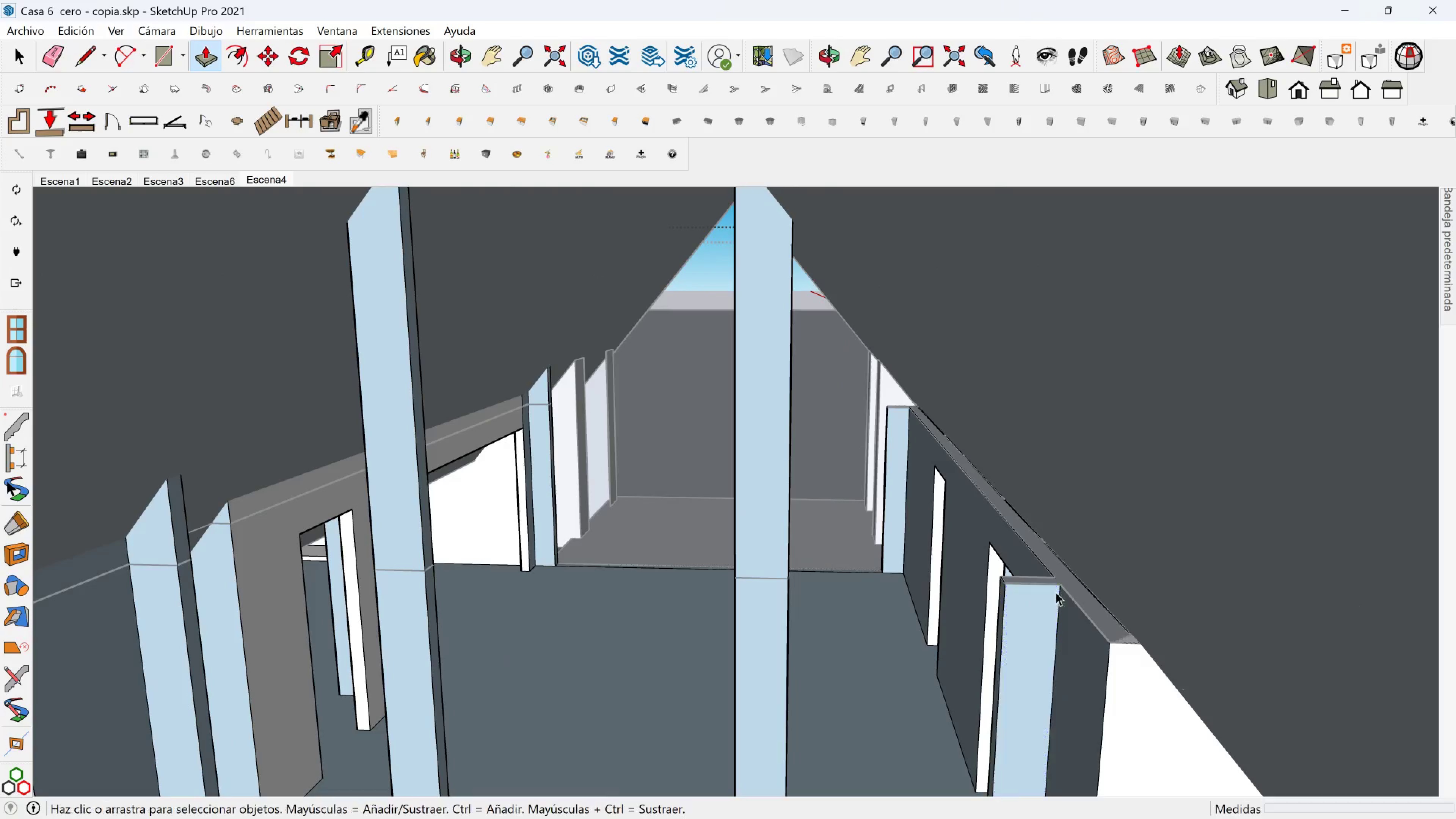 
key(Space)
 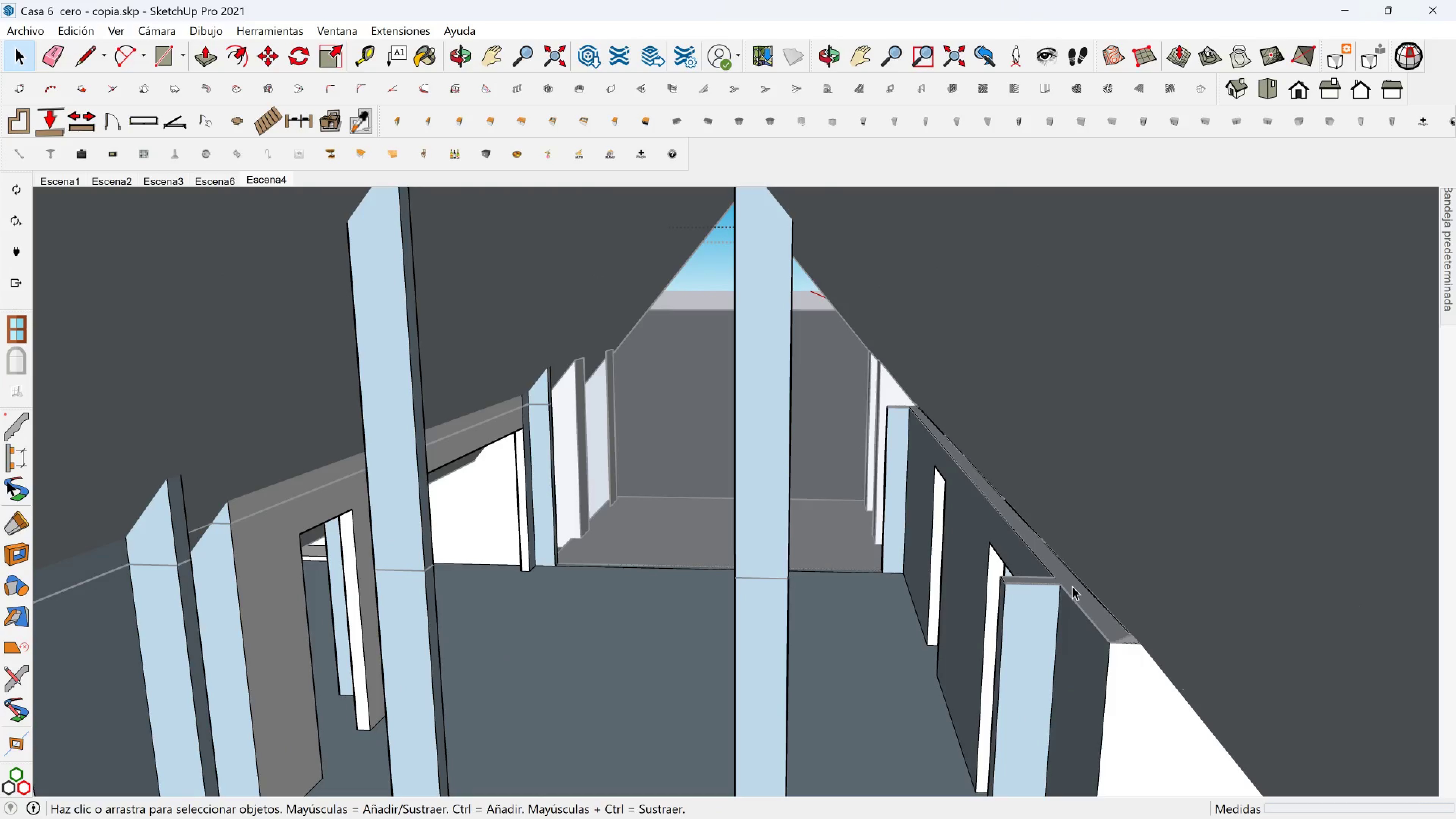 
left_click([1072, 586])
 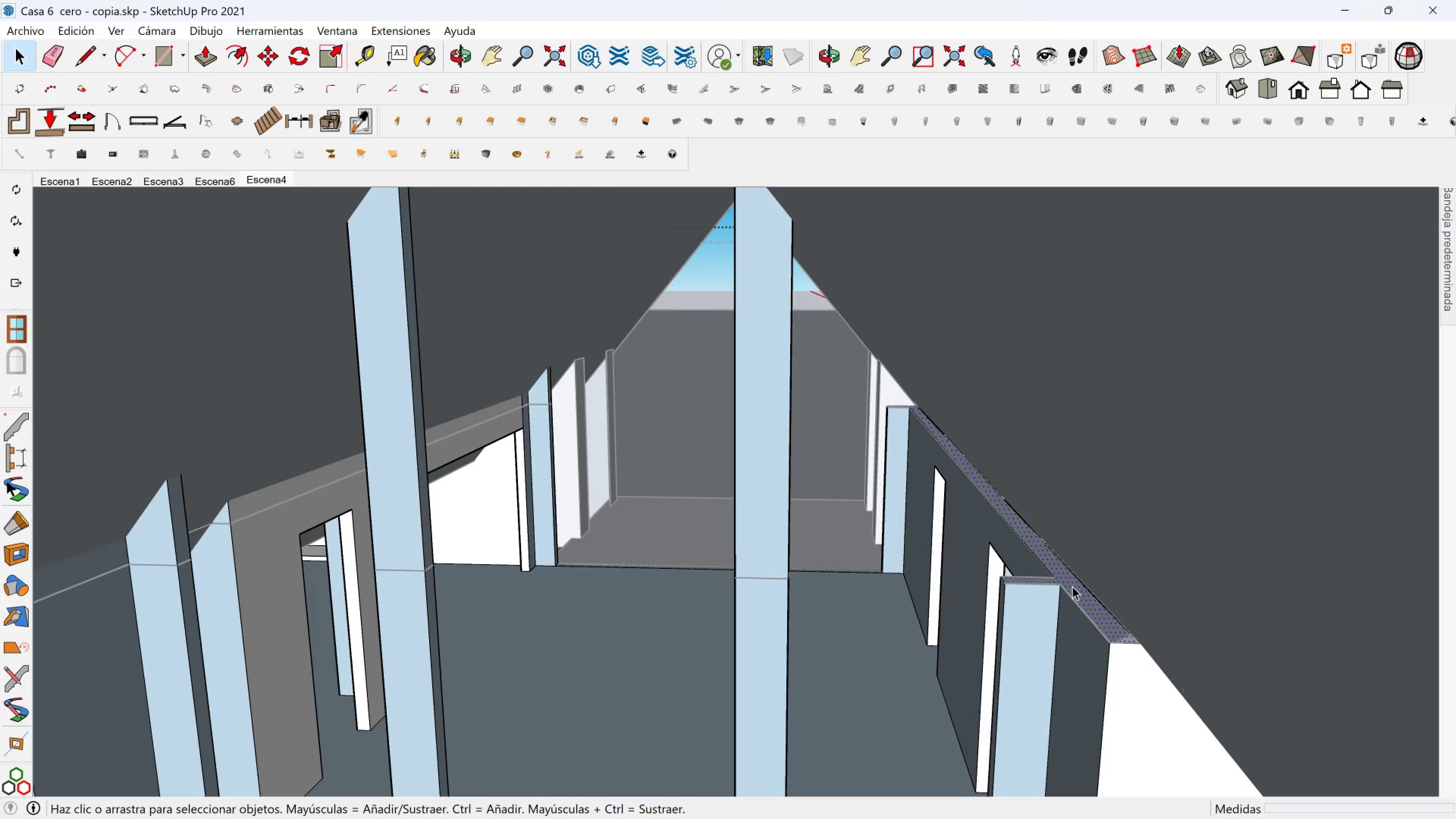 
right_click([1072, 586])
 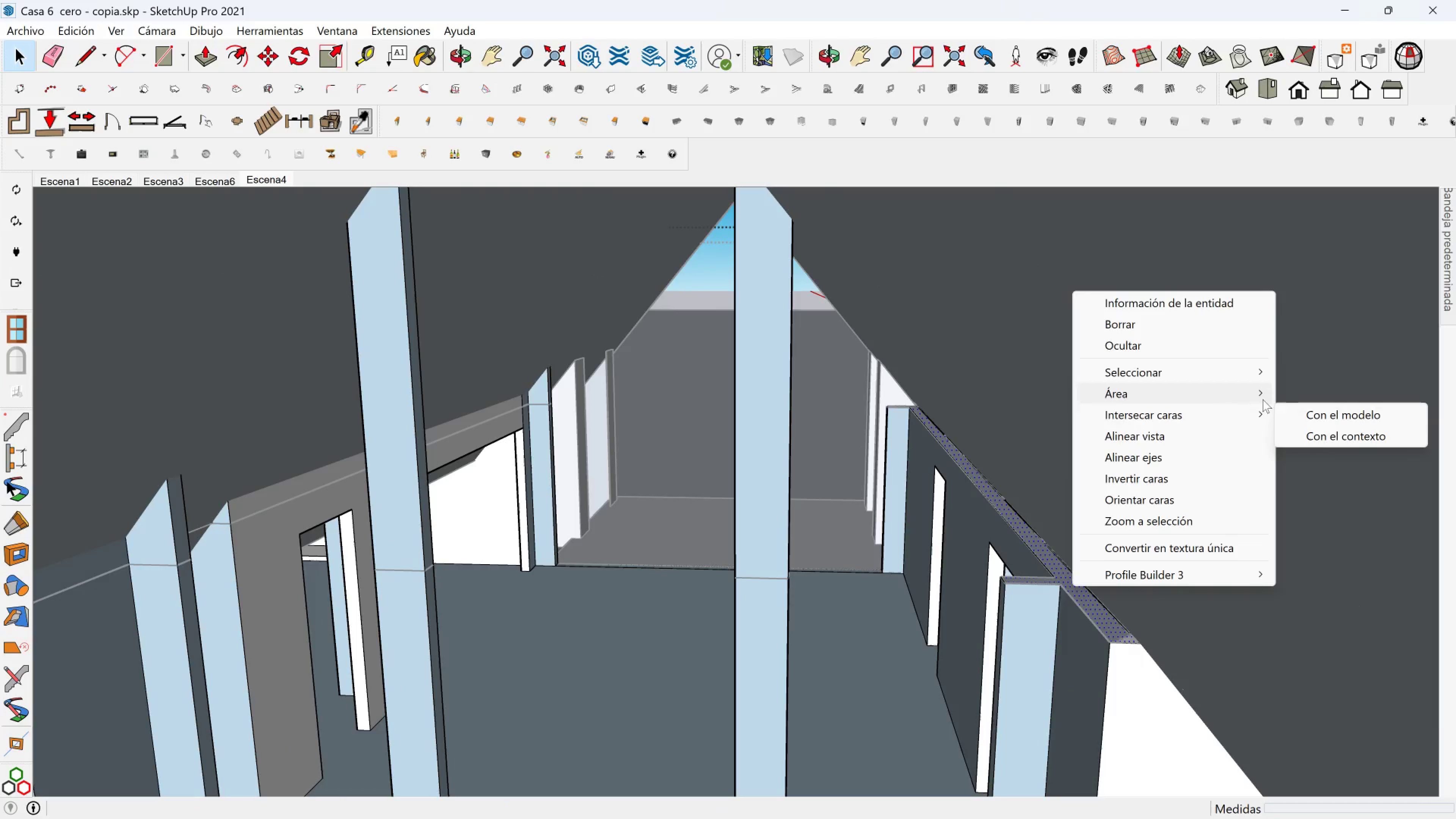 
left_click([1297, 411])
 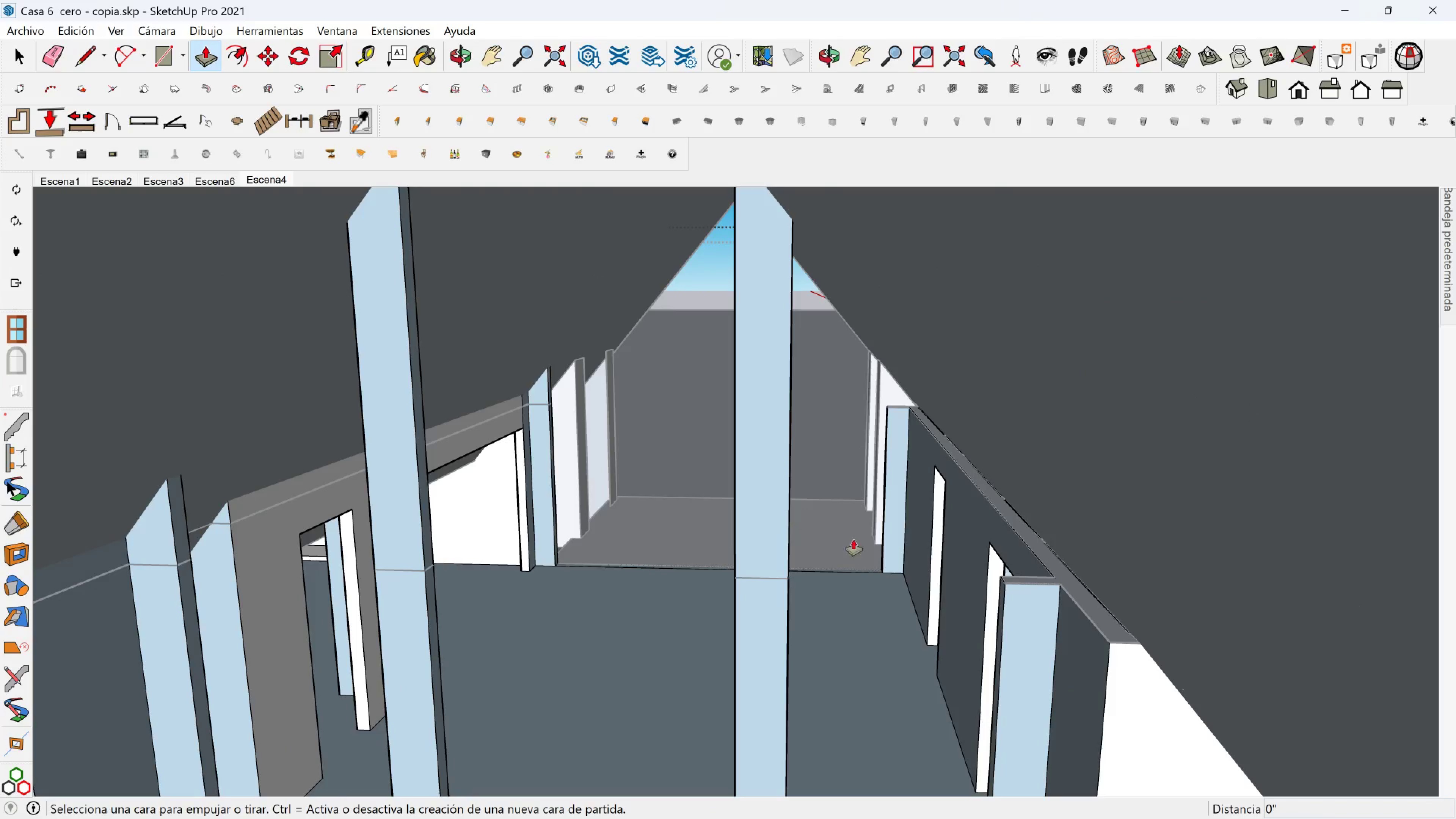 
left_click([1068, 588])
 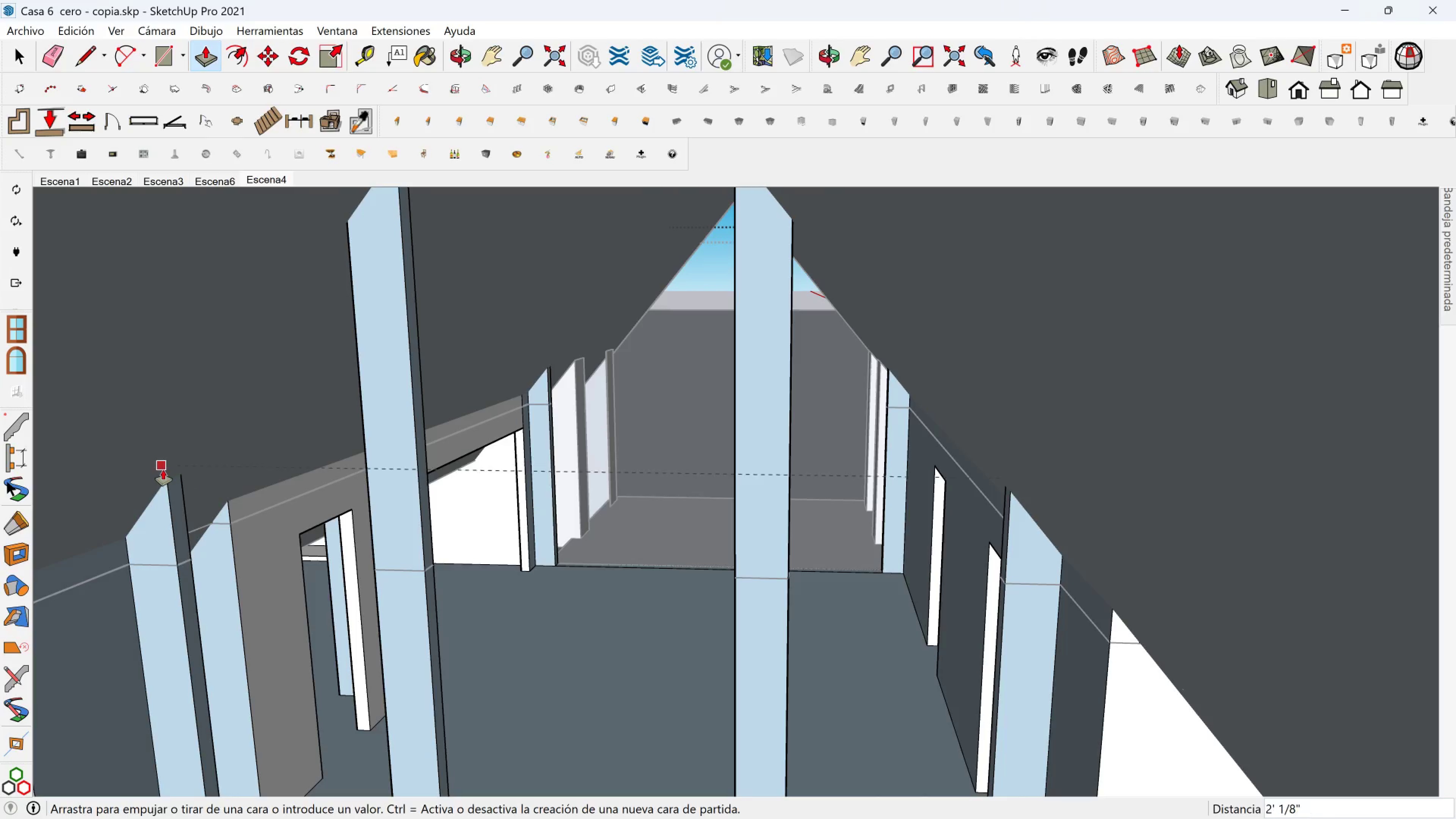 
left_click([163, 471])
 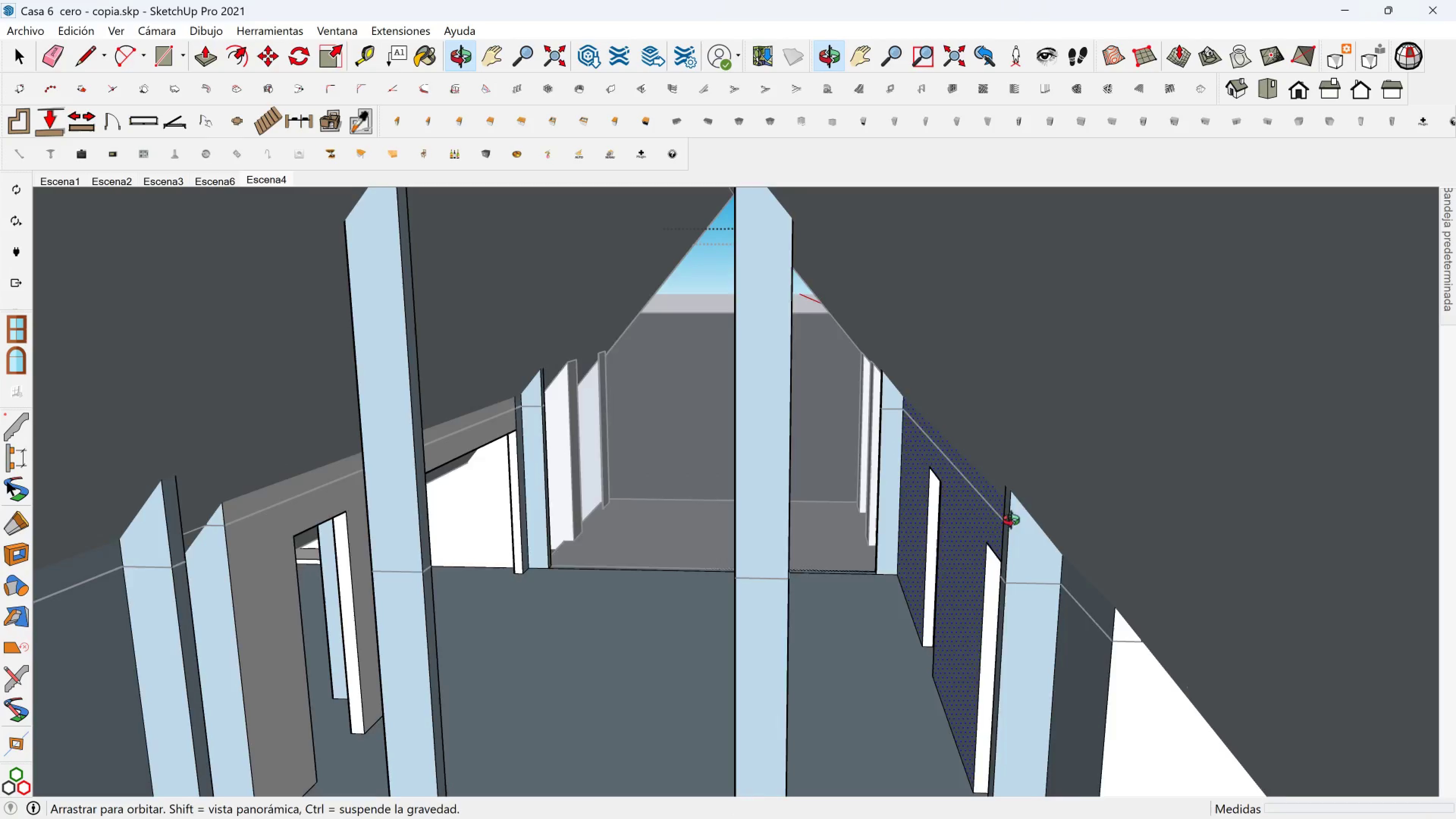 
scroll: coordinate [967, 508], scroll_direction: up, amount: 1.0
 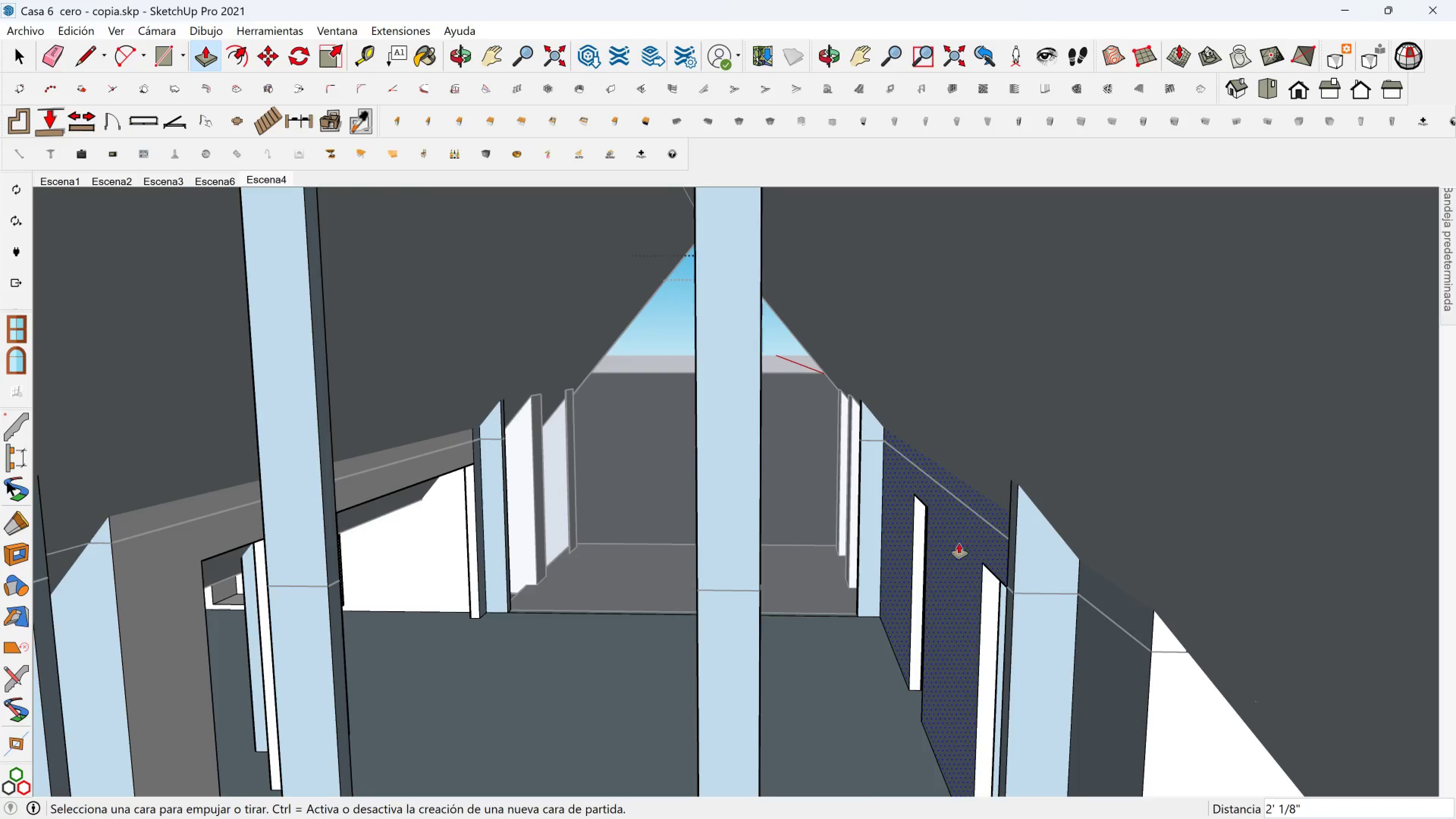 
hold_key(key=ShiftLeft, duration=0.33)
 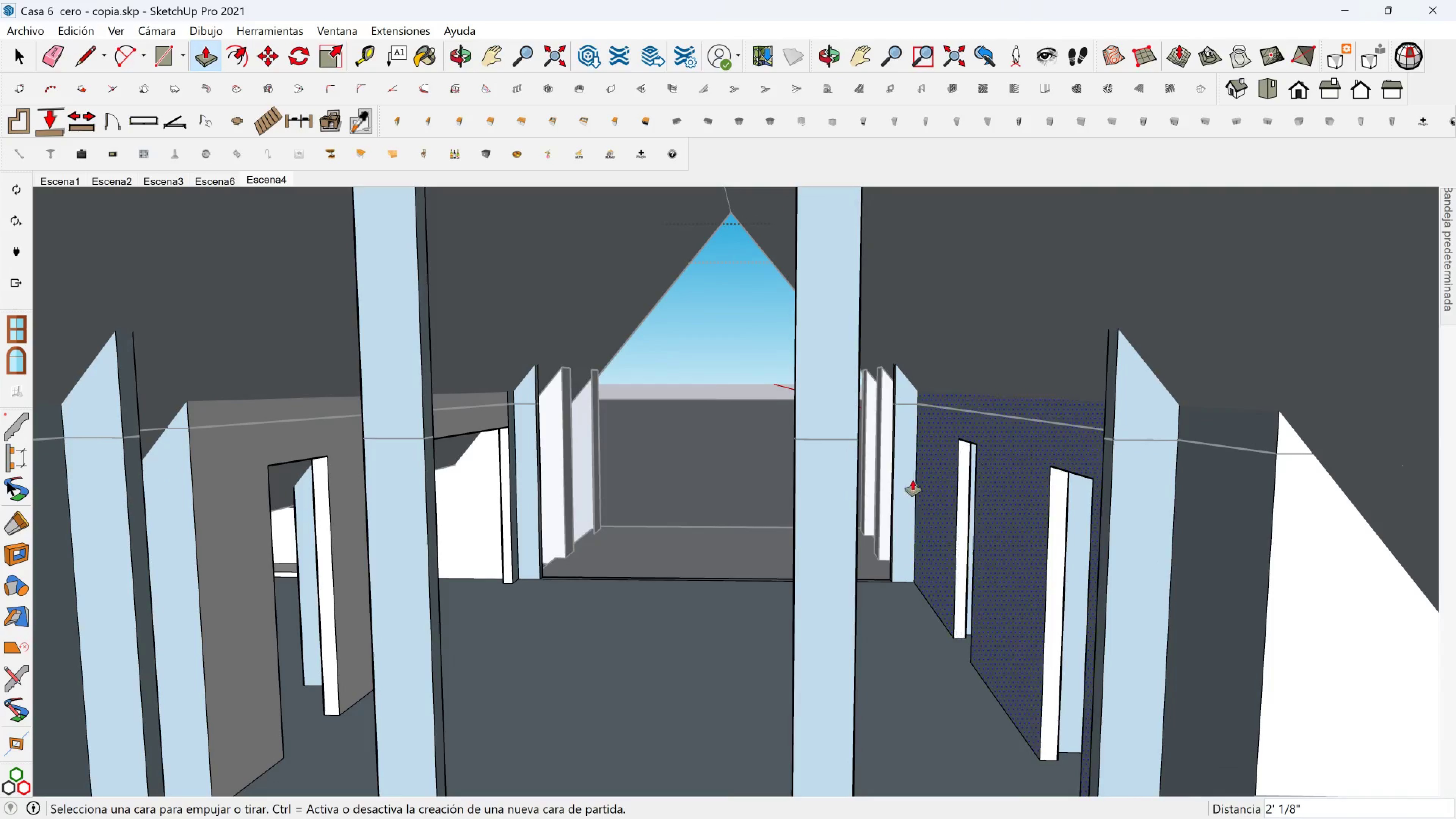 
scroll: coordinate [898, 481], scroll_direction: up, amount: 2.0
 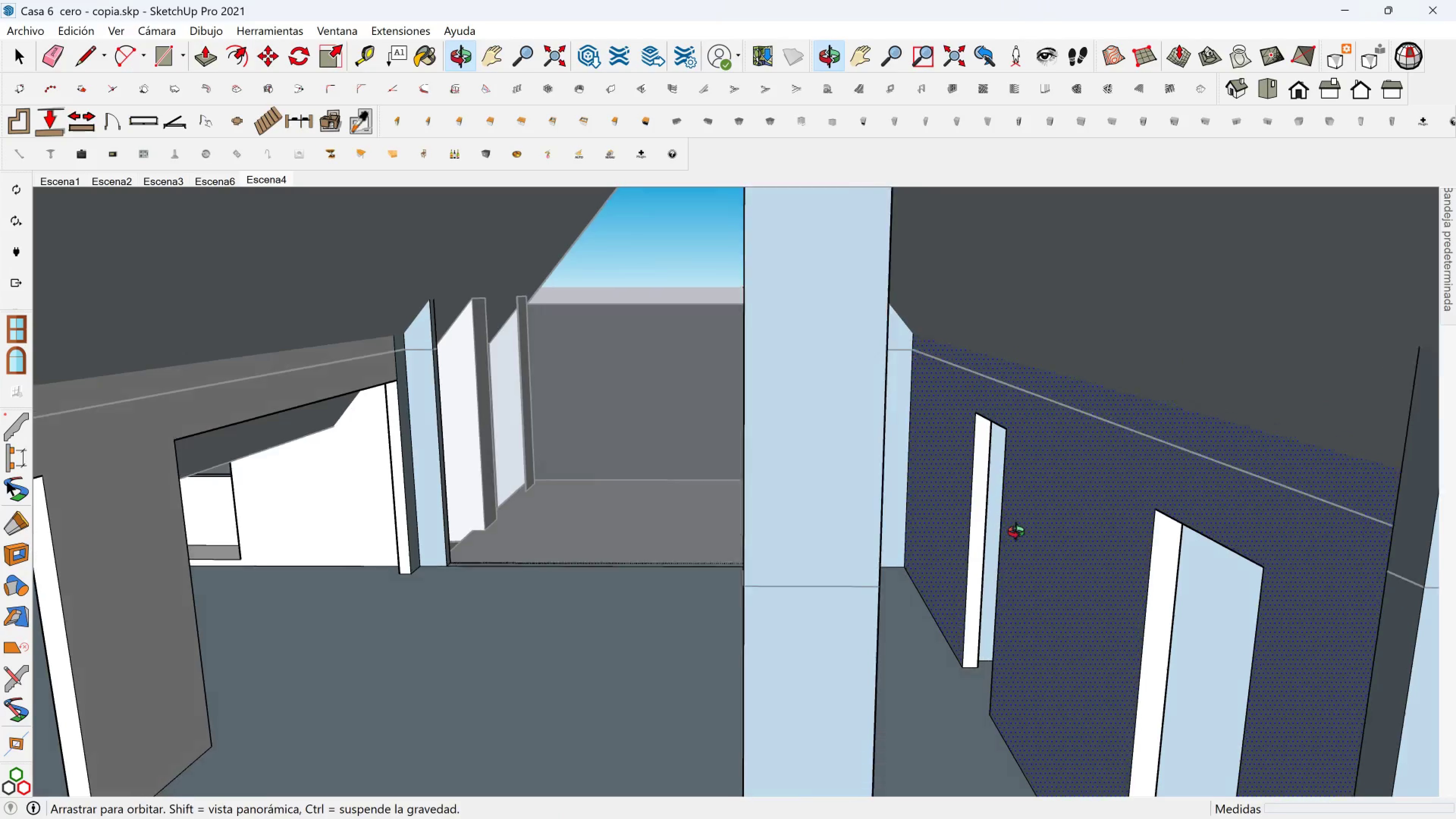 
key(Shift+ShiftLeft)
 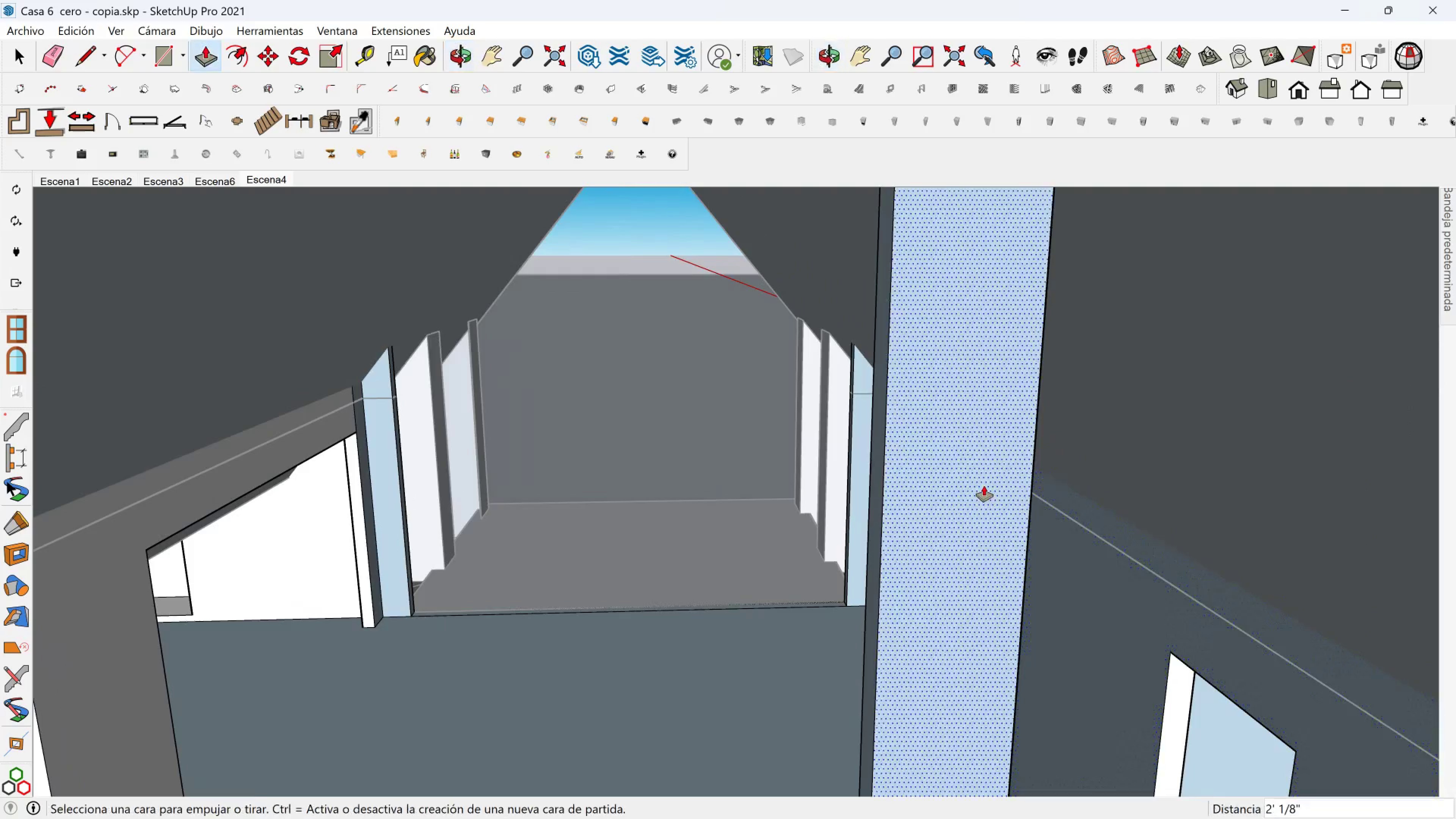 
scroll: coordinate [828, 394], scroll_direction: up, amount: 5.0
 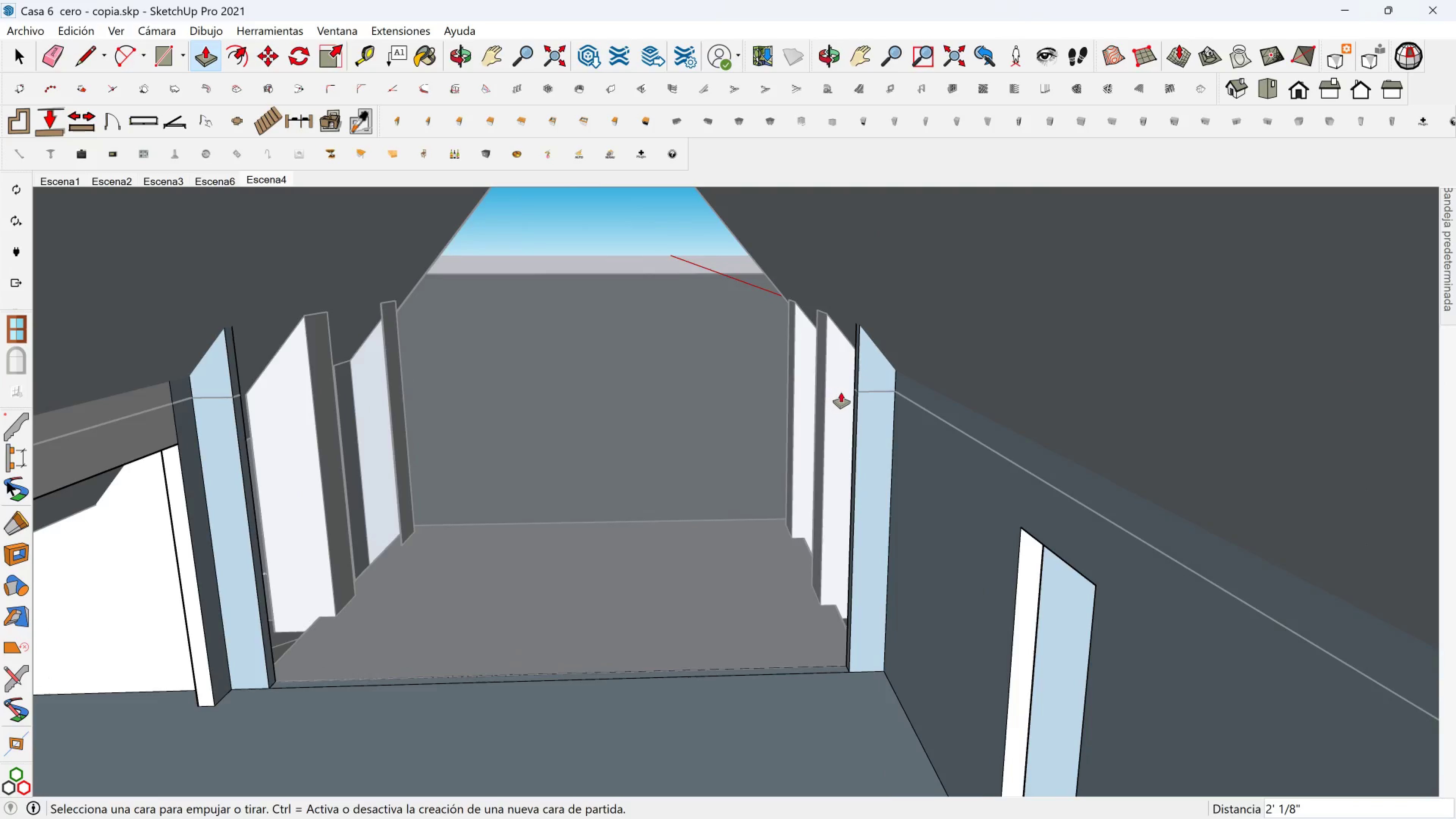 
key(Shift+ShiftLeft)
 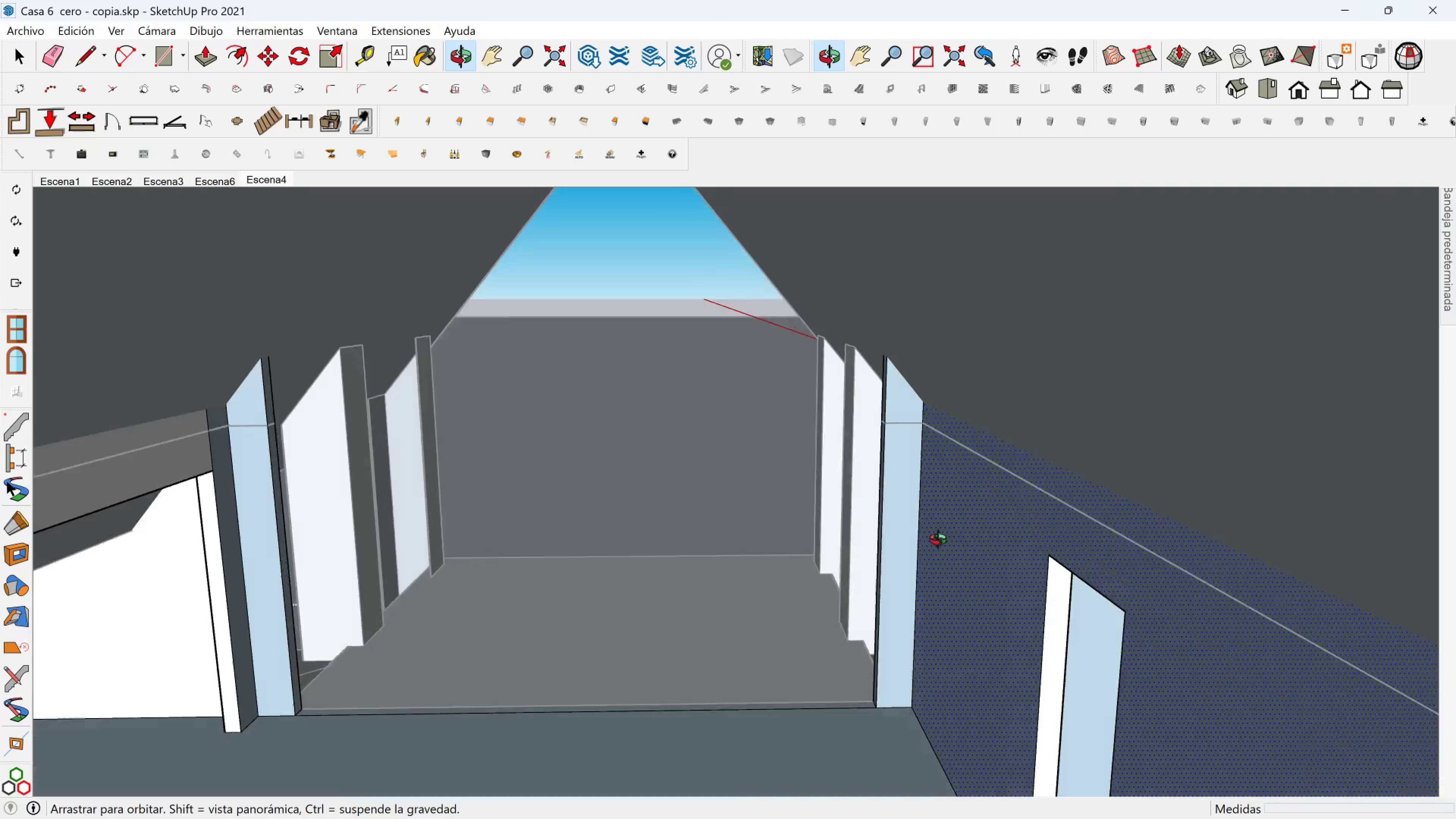 
scroll: coordinate [943, 598], scroll_direction: down, amount: 20.0
 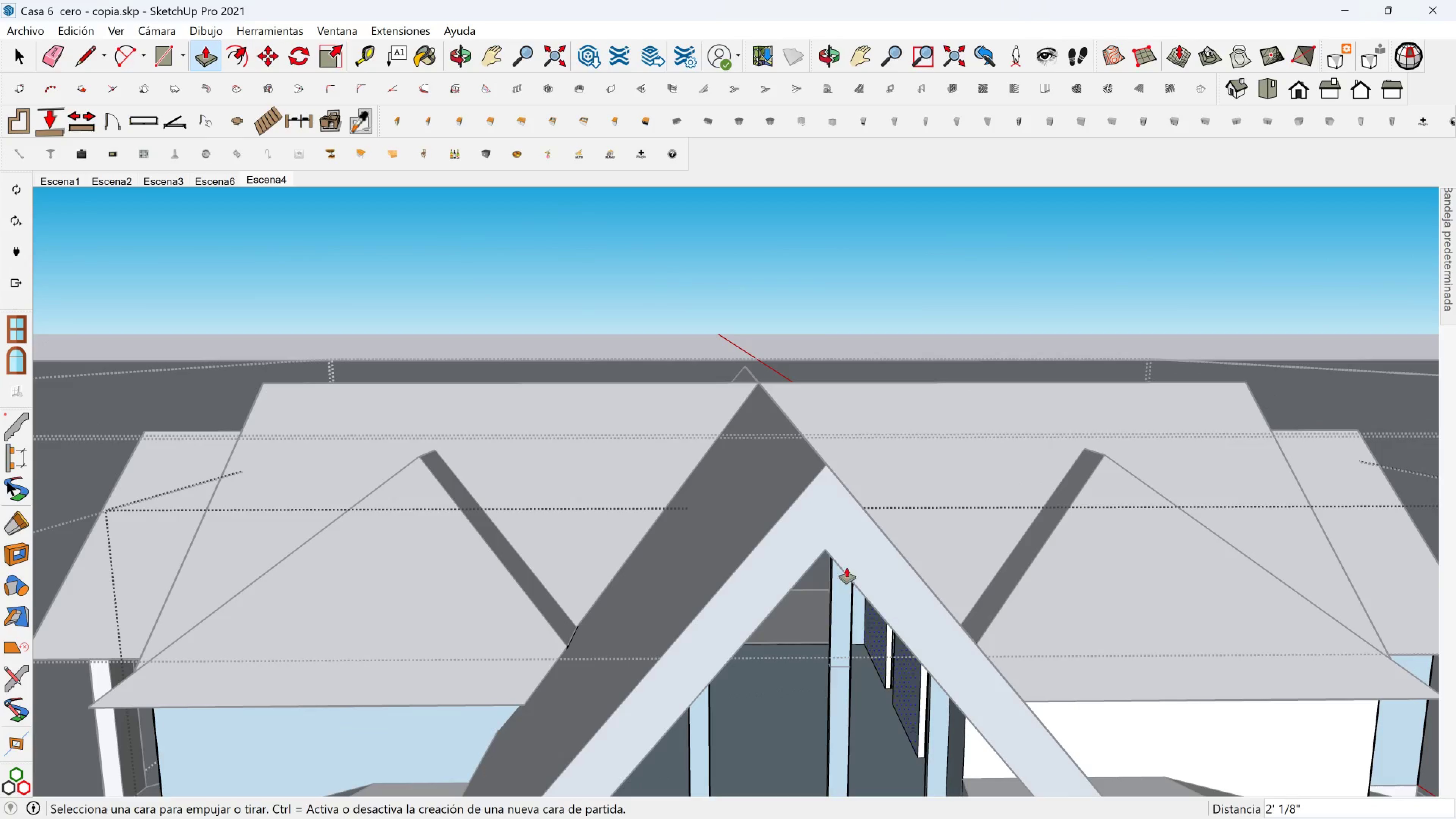 
hold_key(key=ShiftLeft, duration=0.61)
 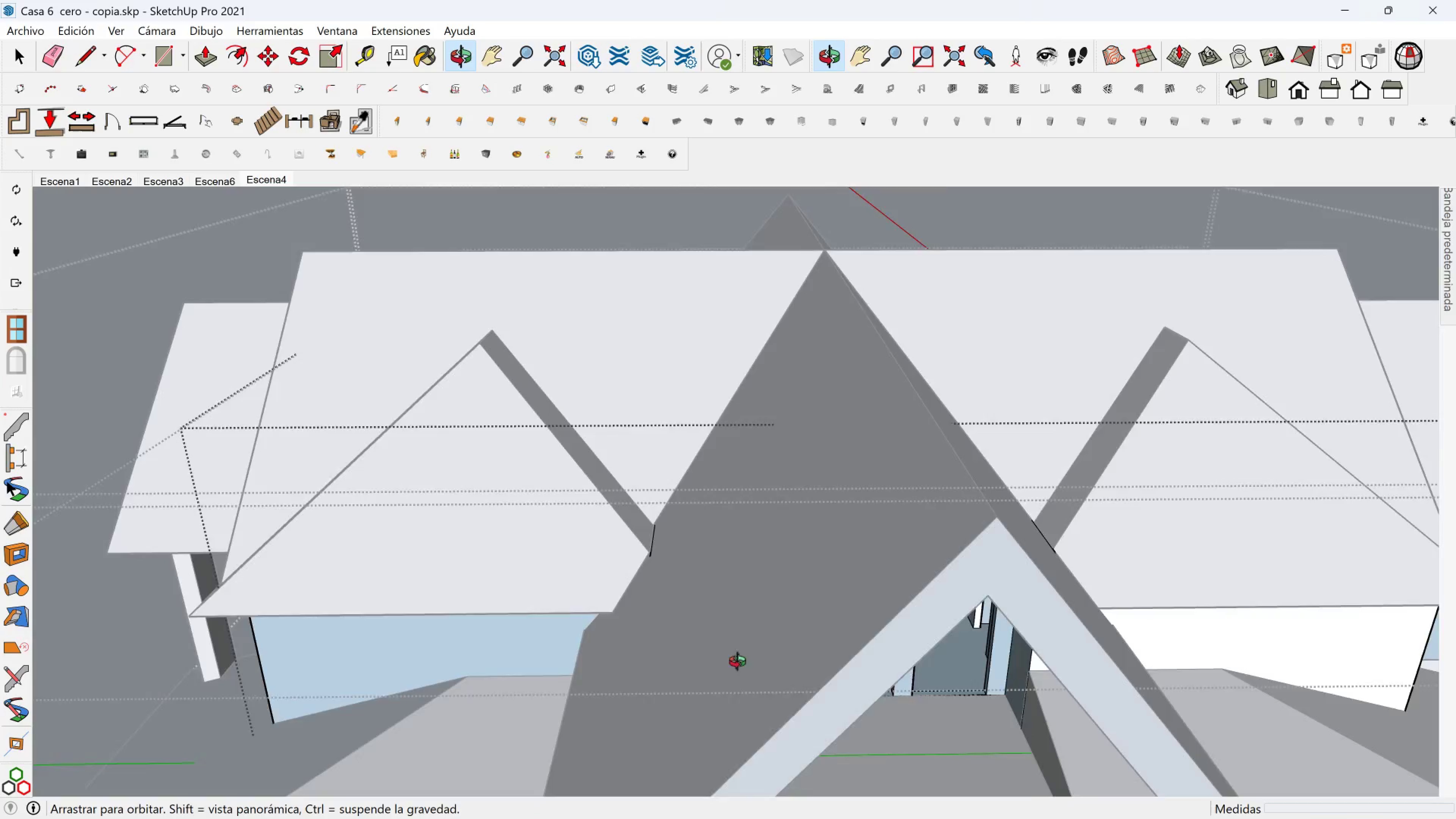 
hold_key(key=ShiftLeft, duration=0.37)
 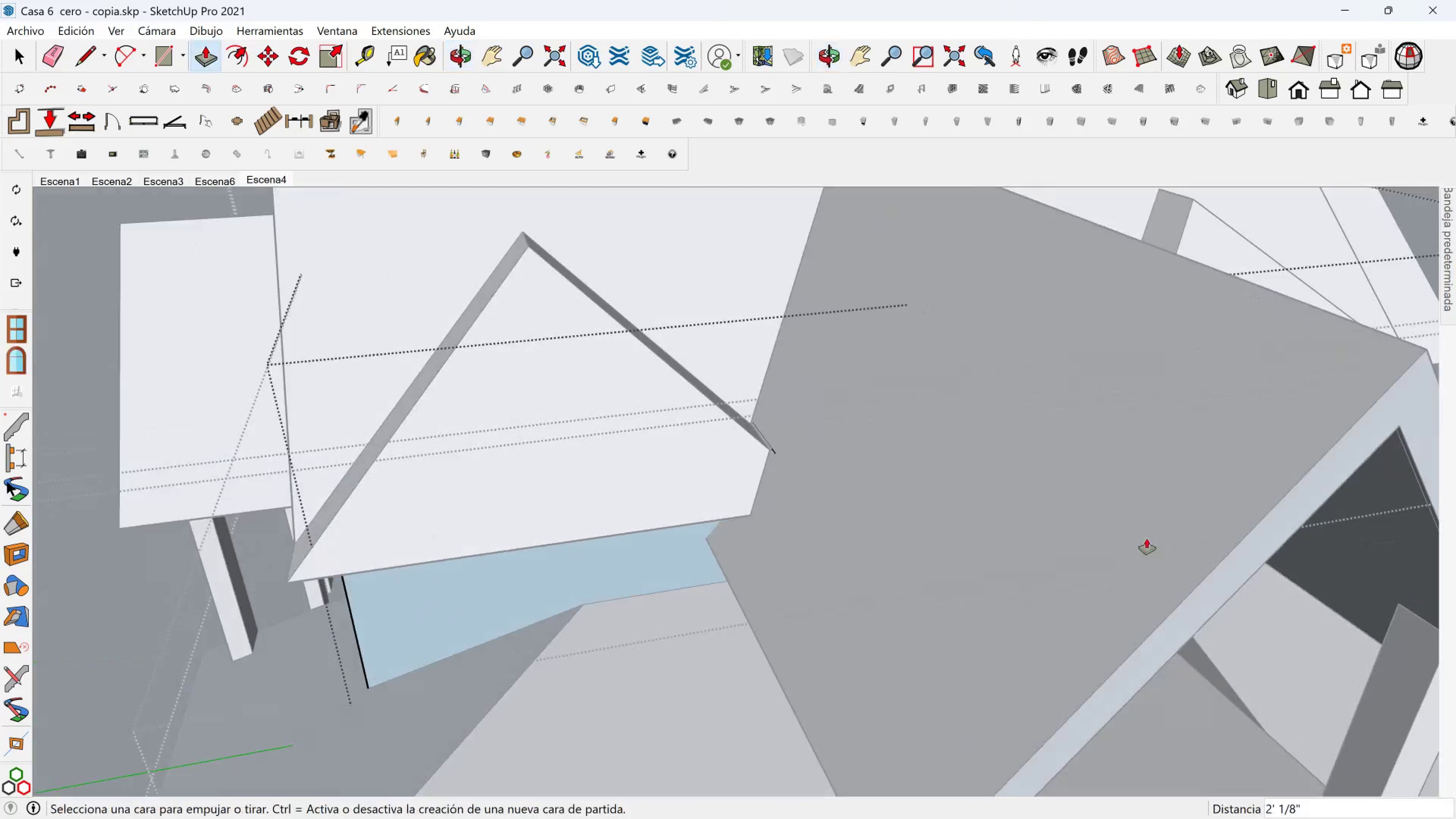 
hold_key(key=ShiftLeft, duration=0.32)
 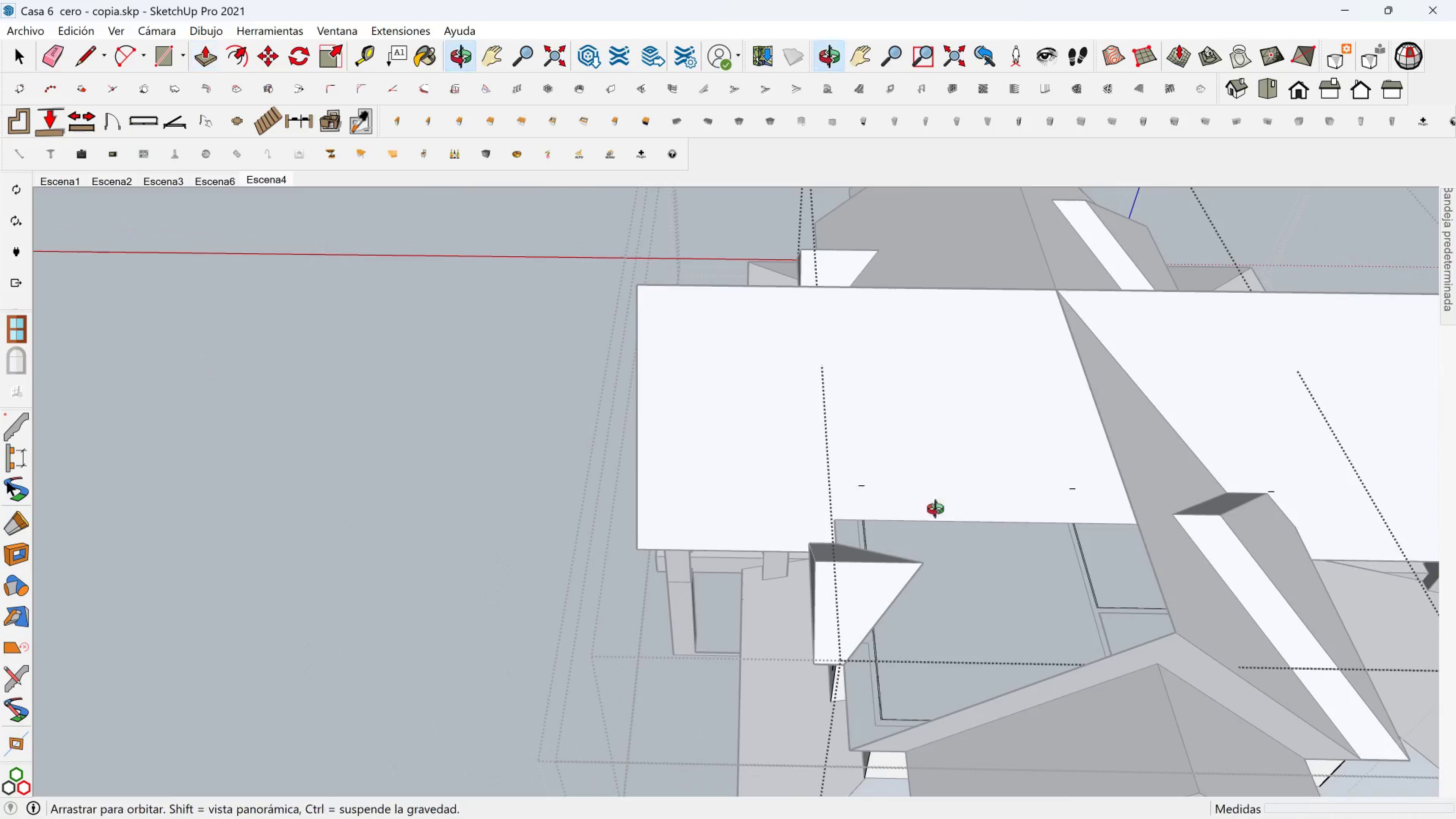 
scroll: coordinate [1053, 413], scroll_direction: up, amount: 1.0
 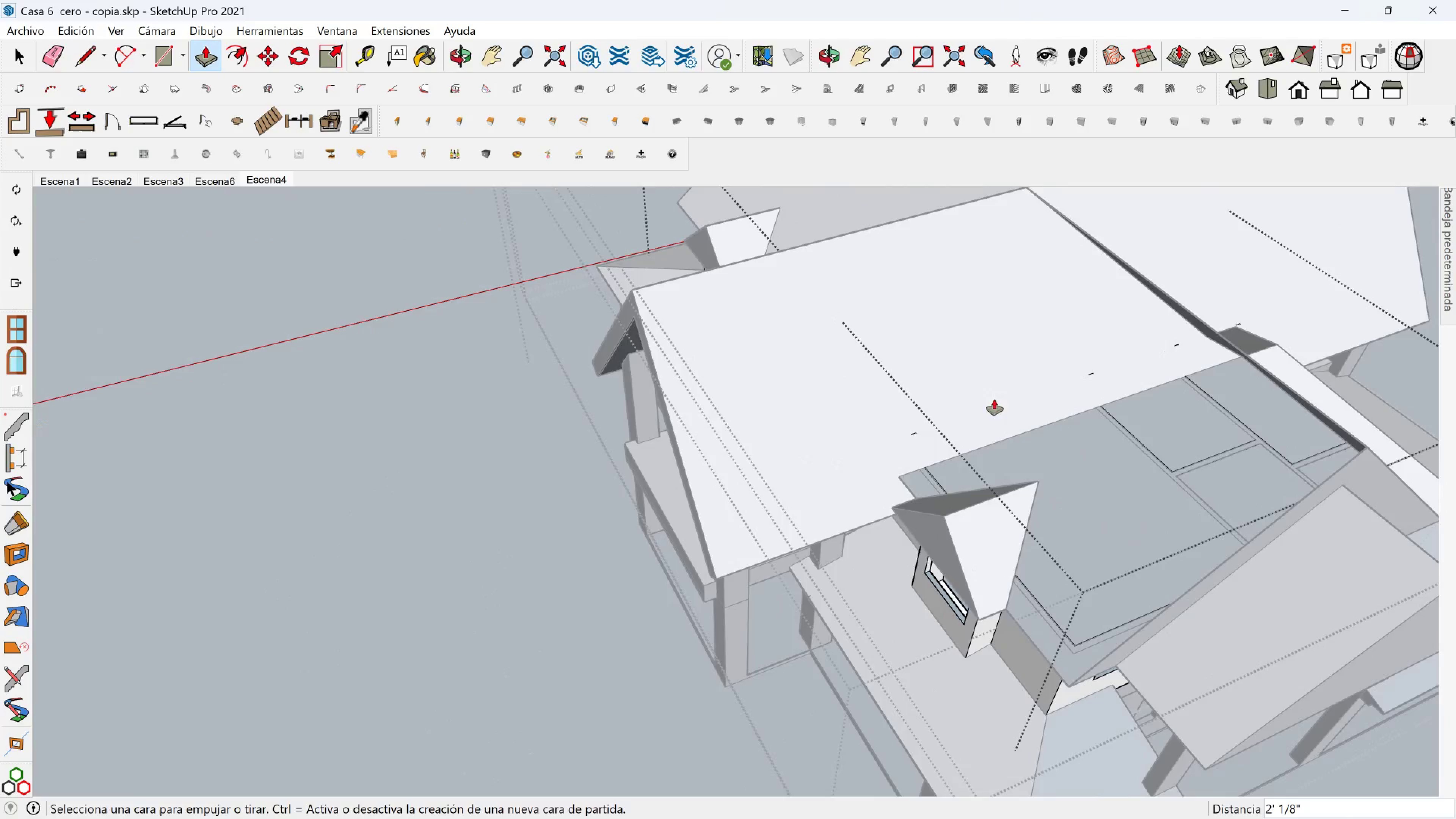 
hold_key(key=ShiftLeft, duration=0.3)
 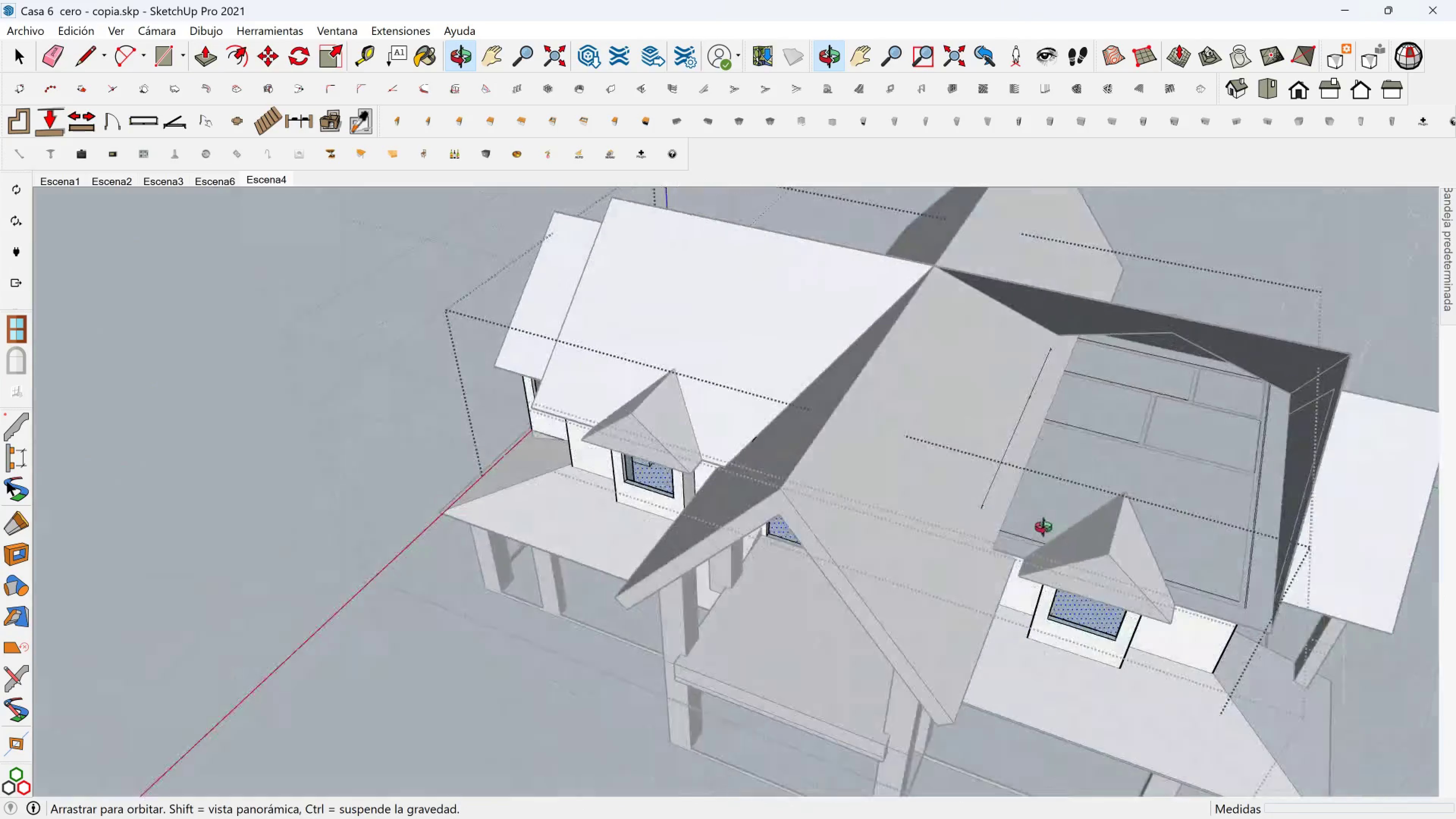 
hold_key(key=ShiftLeft, duration=0.4)
 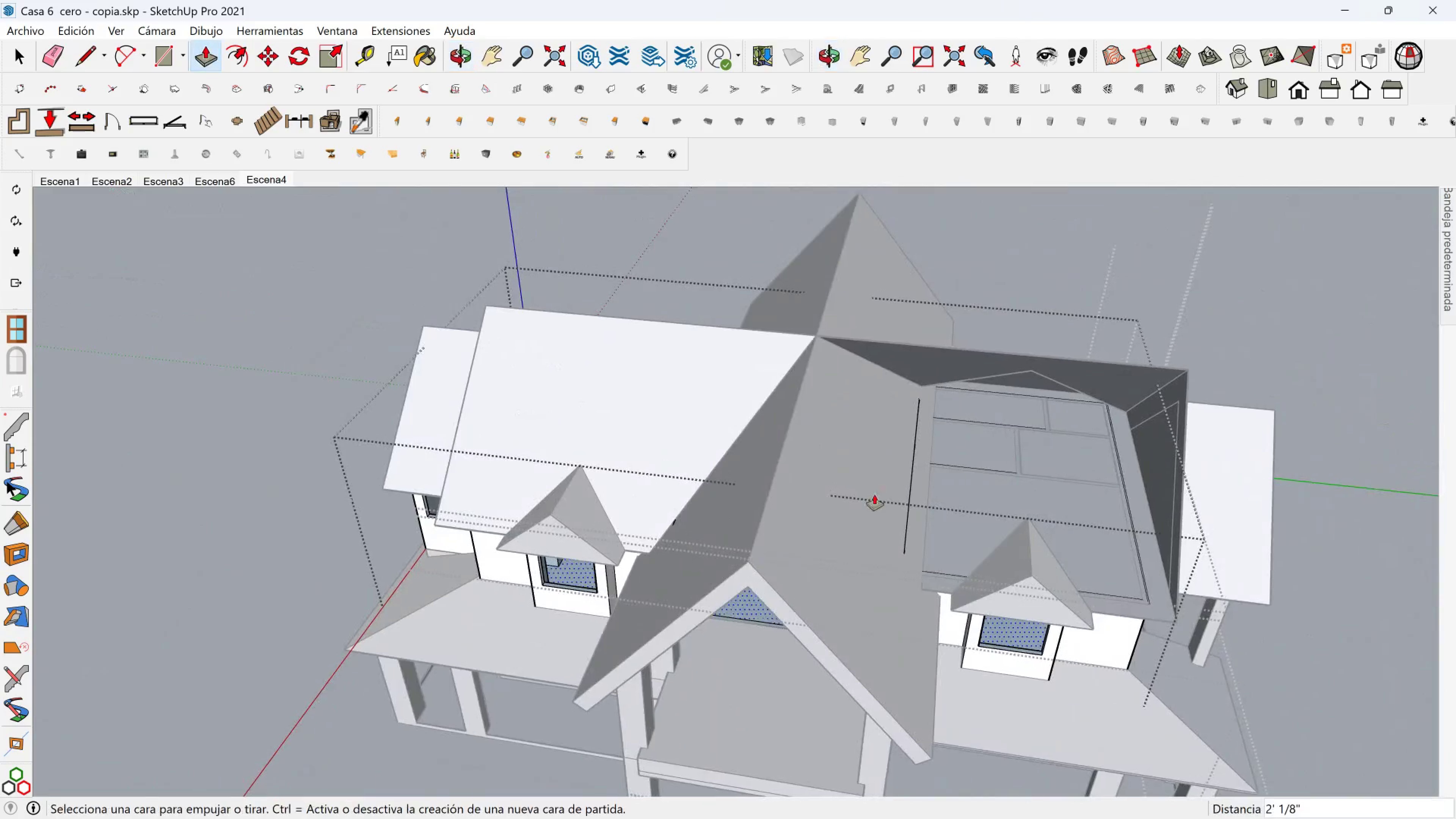 
scroll: coordinate [888, 482], scroll_direction: up, amount: 4.0
 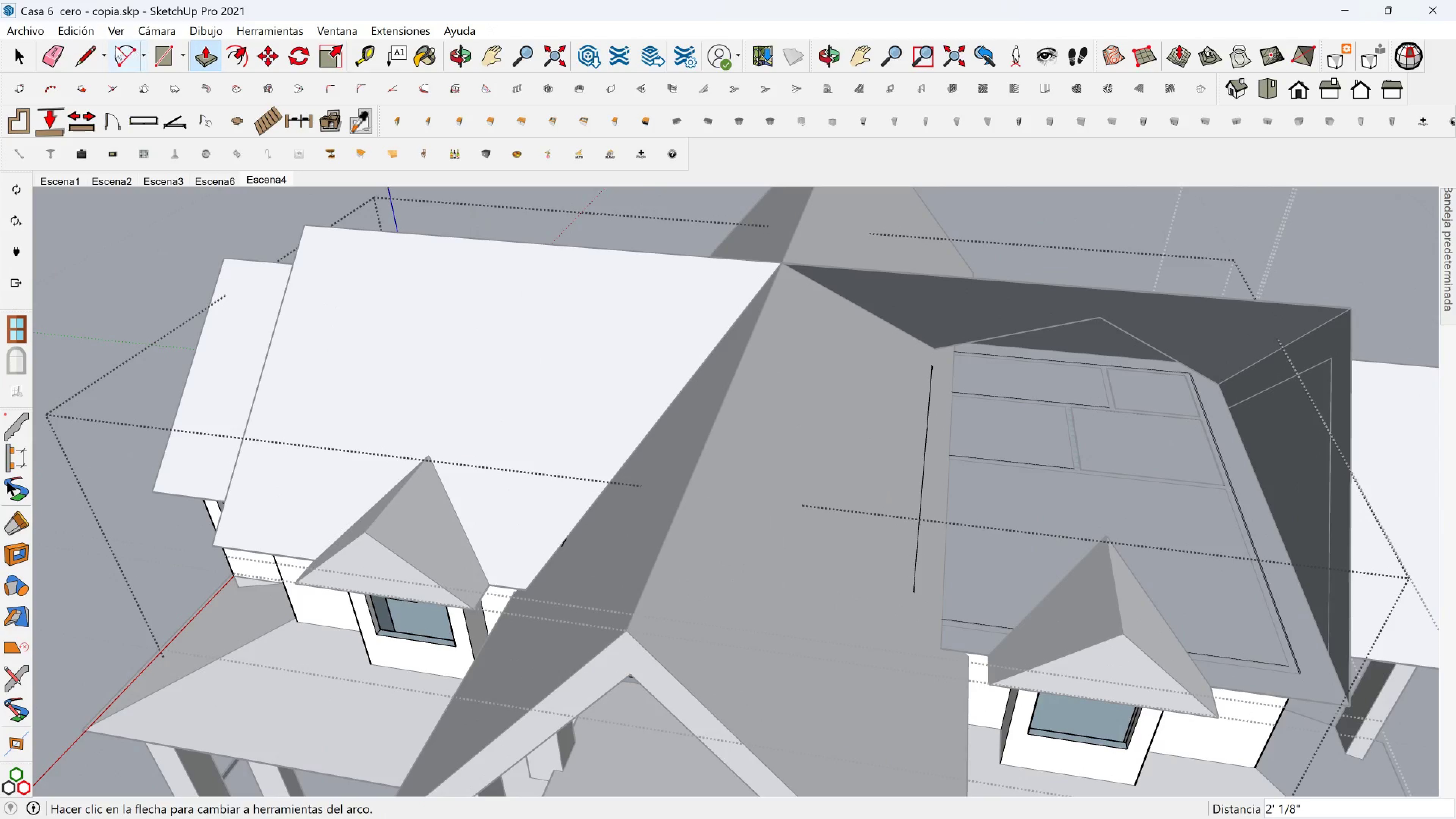 
left_click([85, 47])
 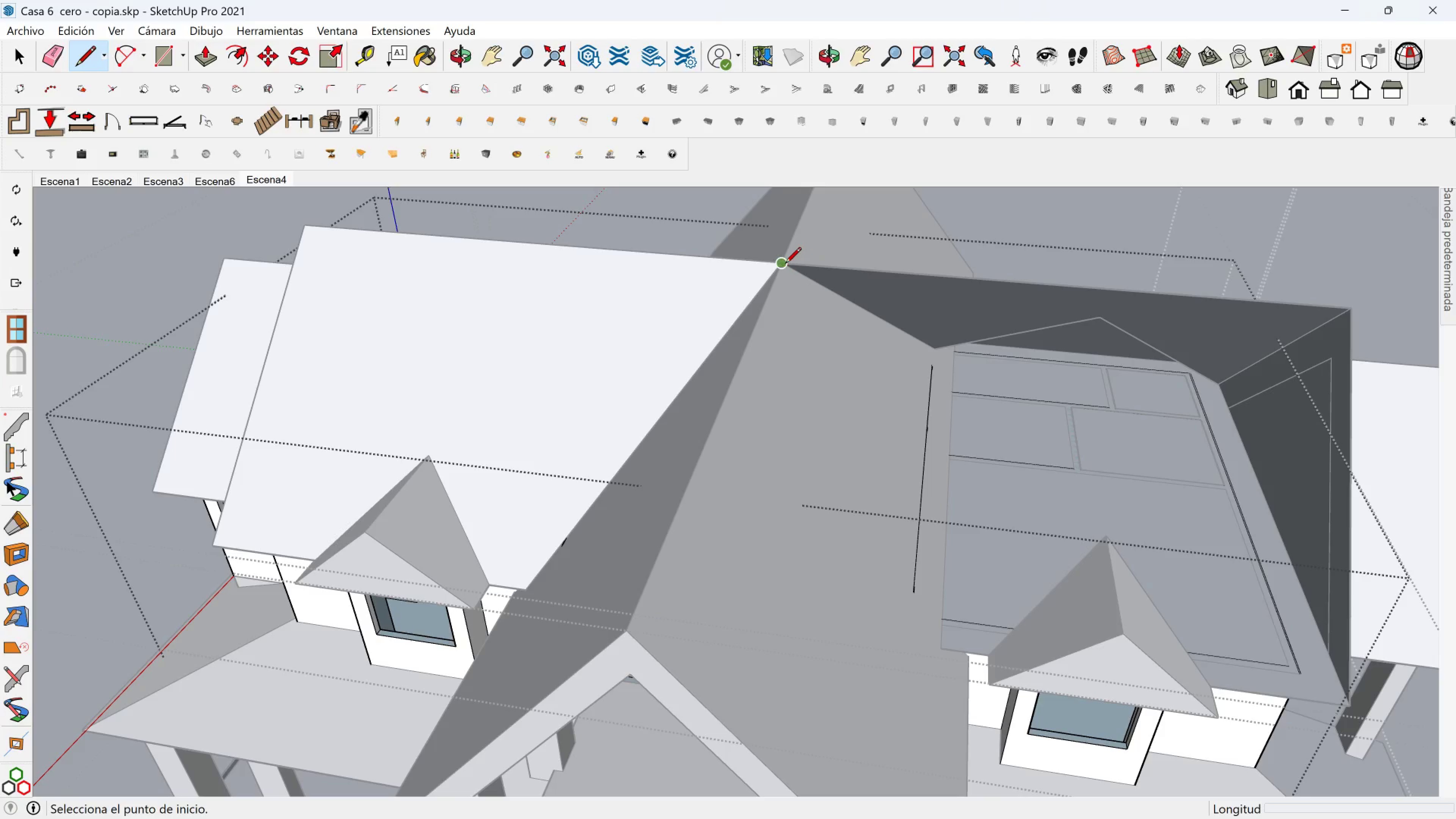 
left_click([785, 264])
 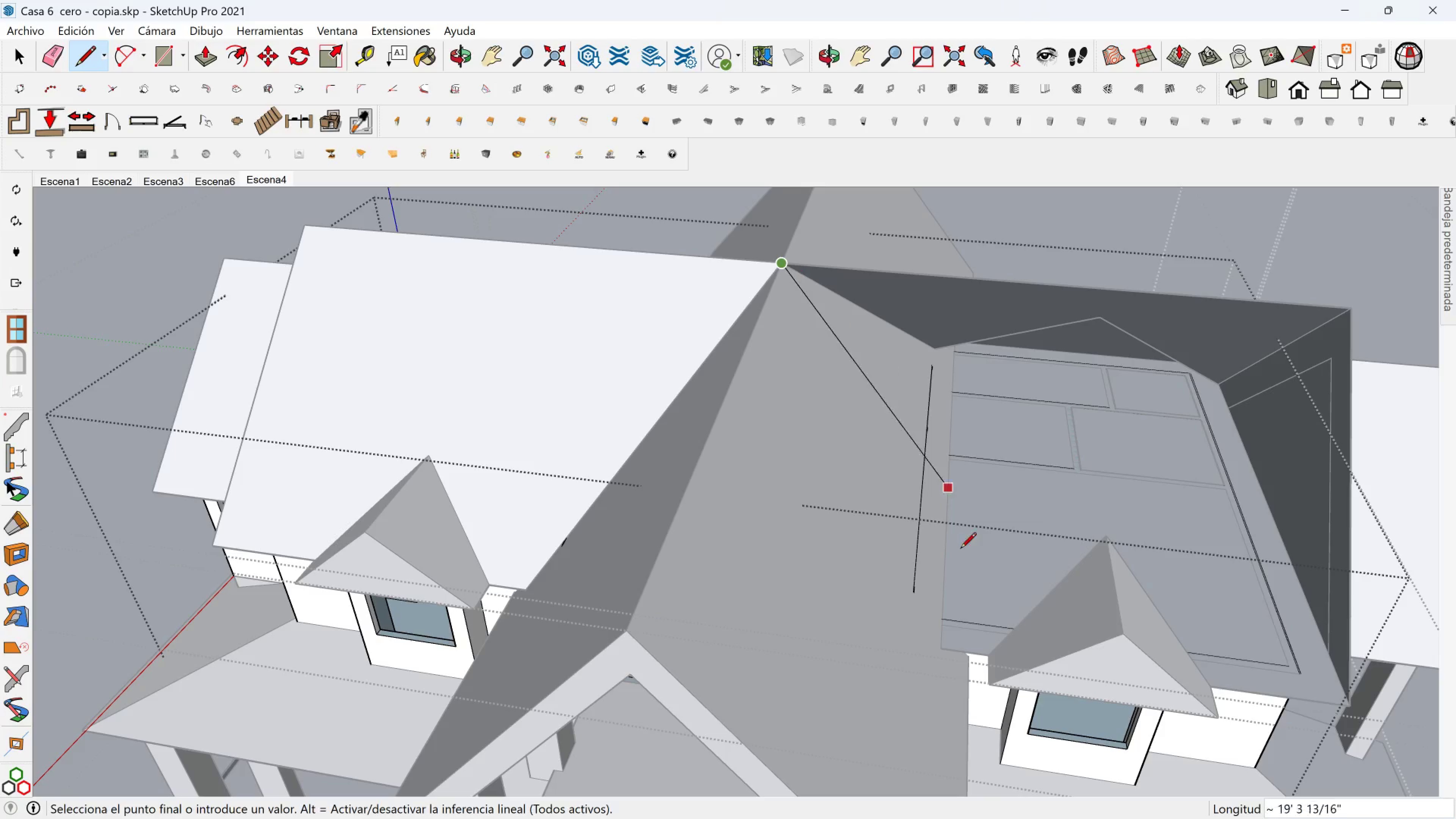 
hold_key(key=ShiftLeft, duration=0.33)
 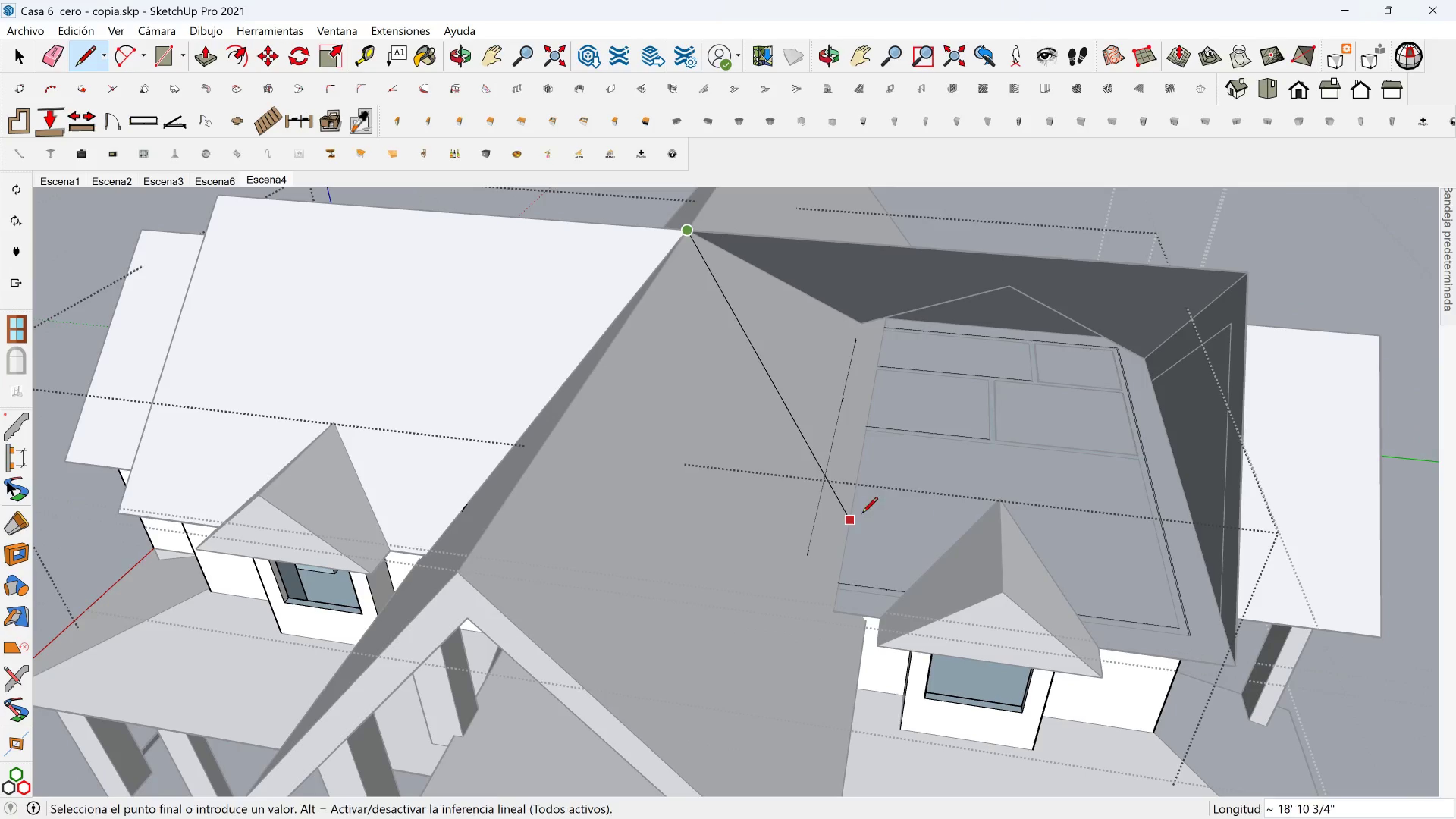 
key(Space)
 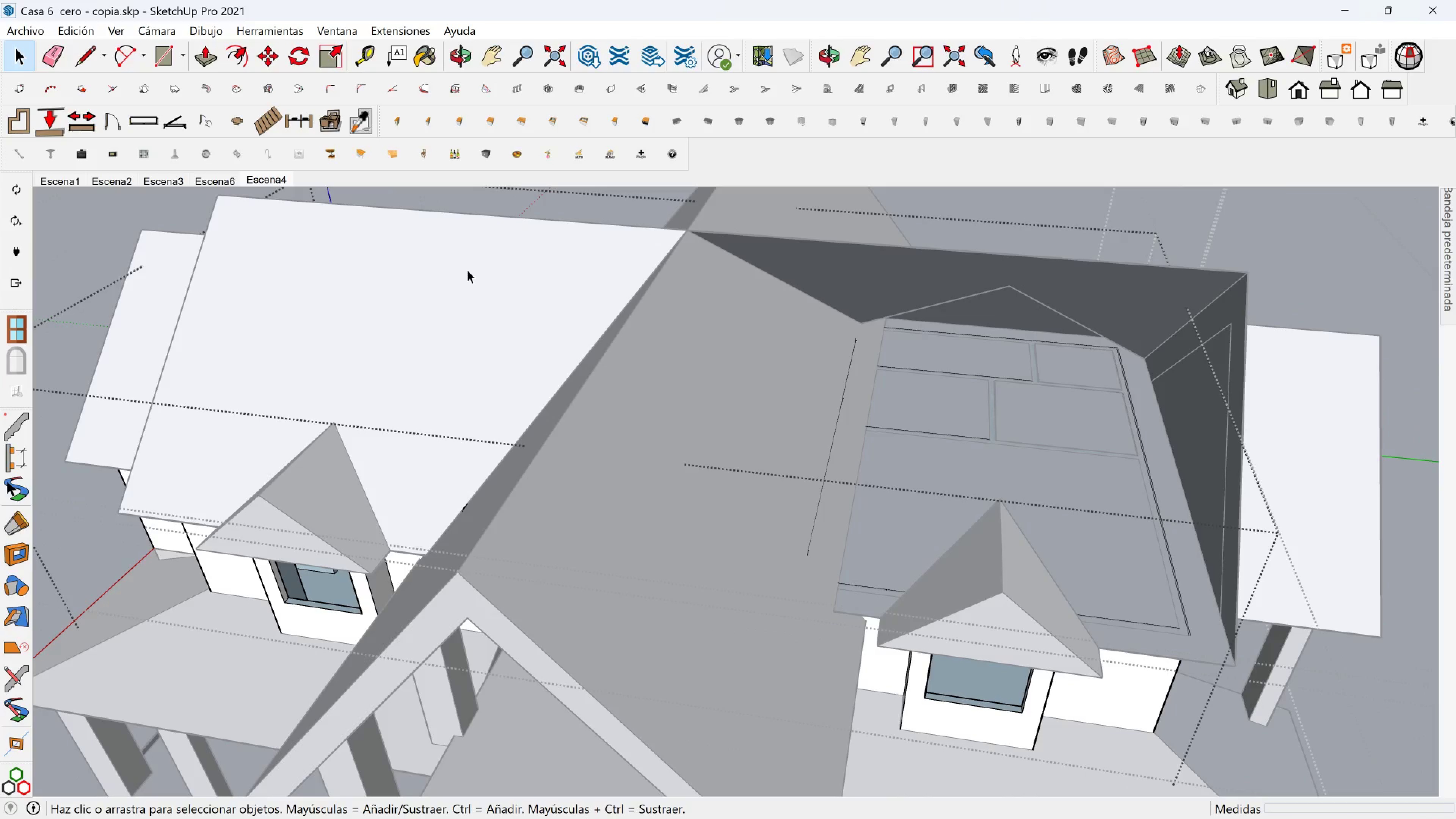 
double_click([467, 270])
 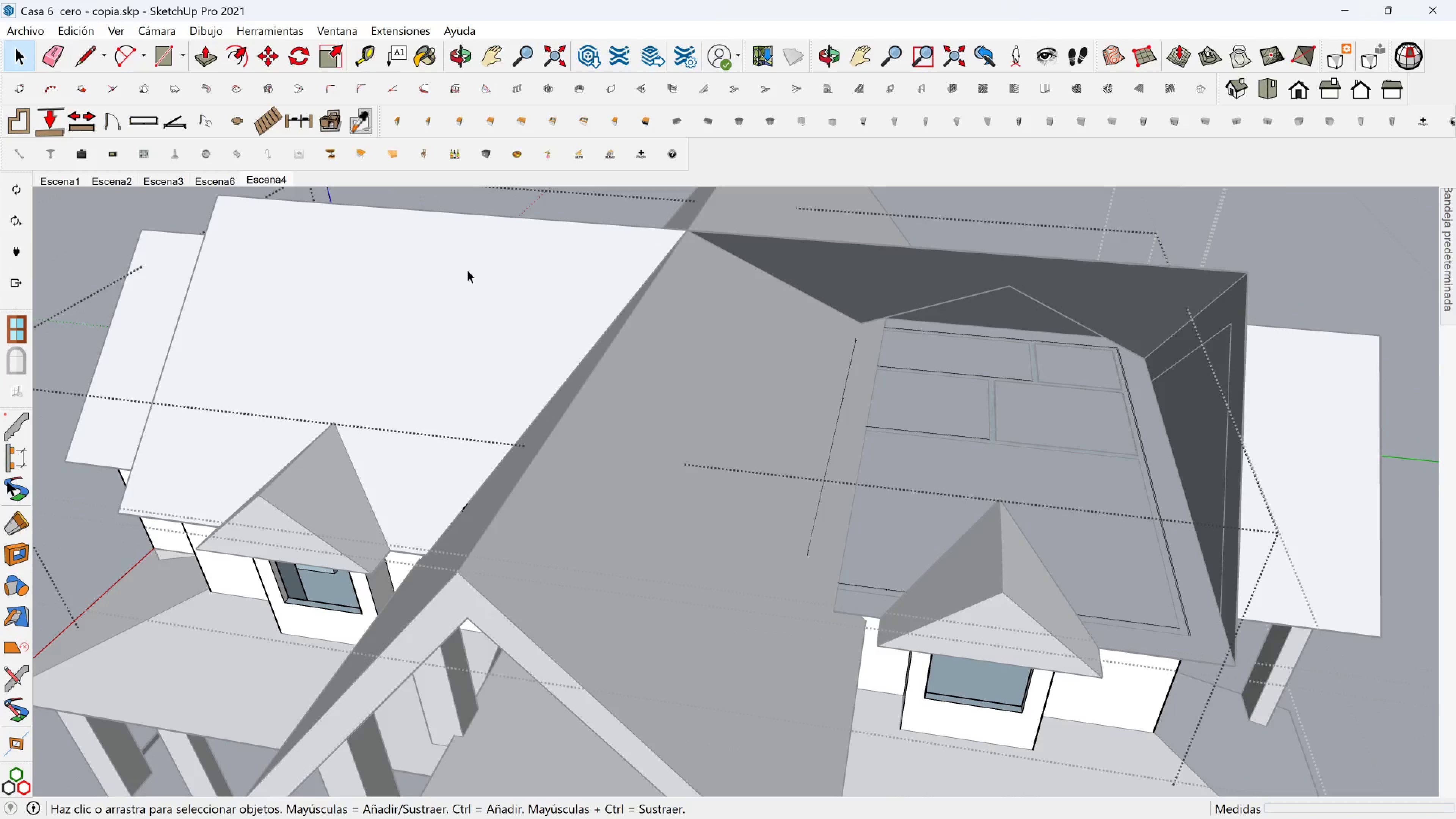 
triple_click([467, 270])
 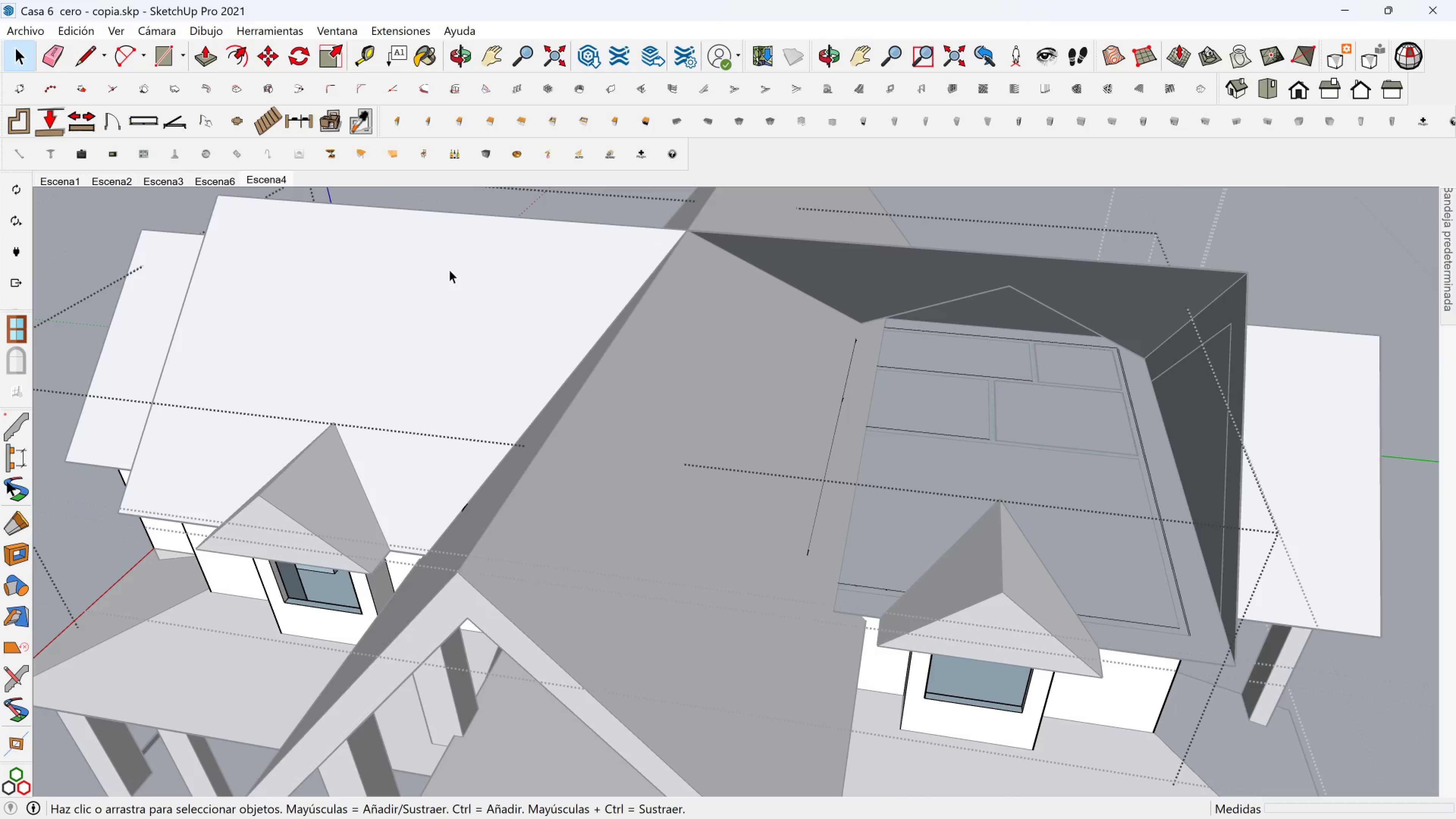 
triple_click([467, 270])
 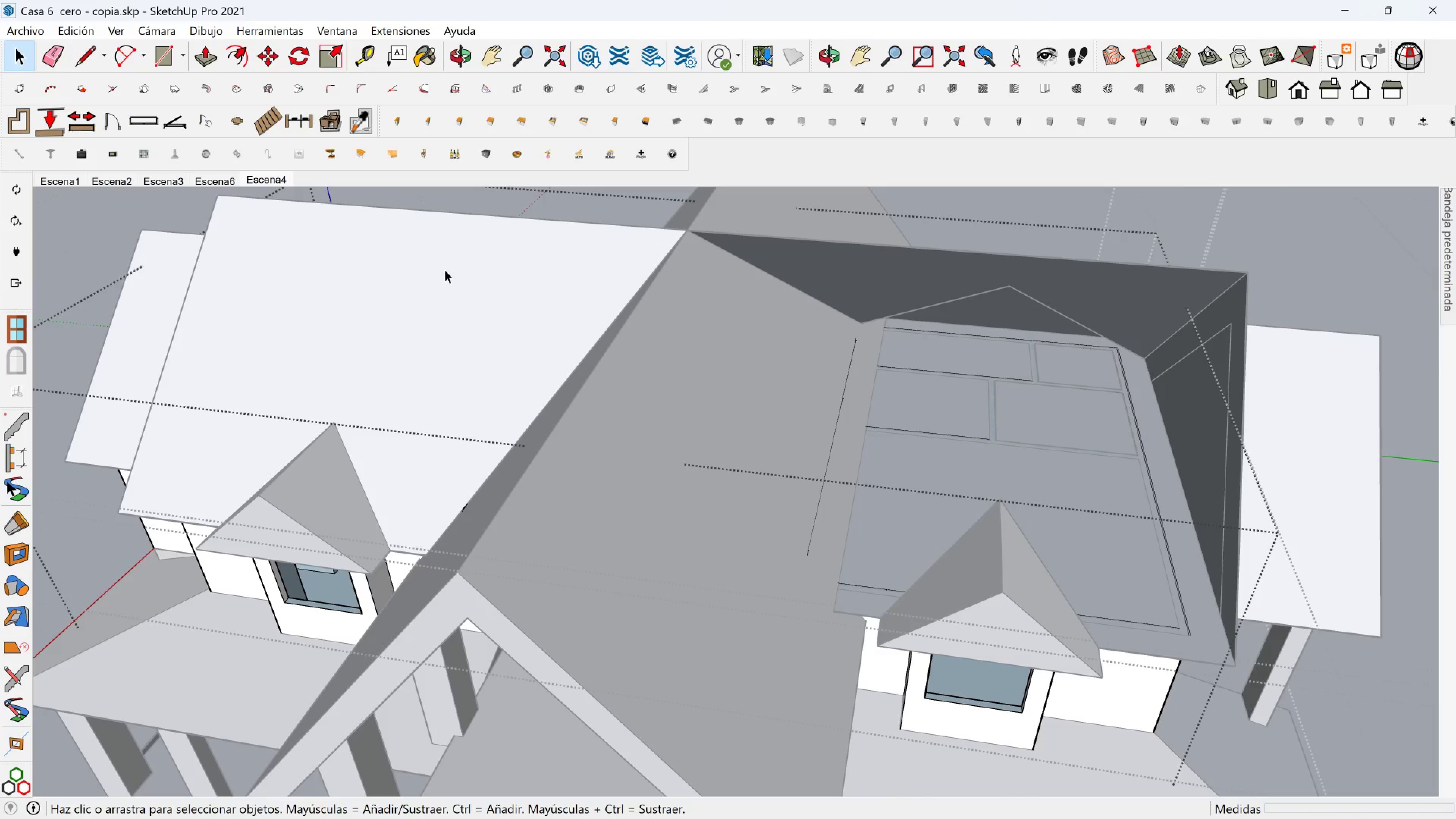 
triple_click([445, 270])
 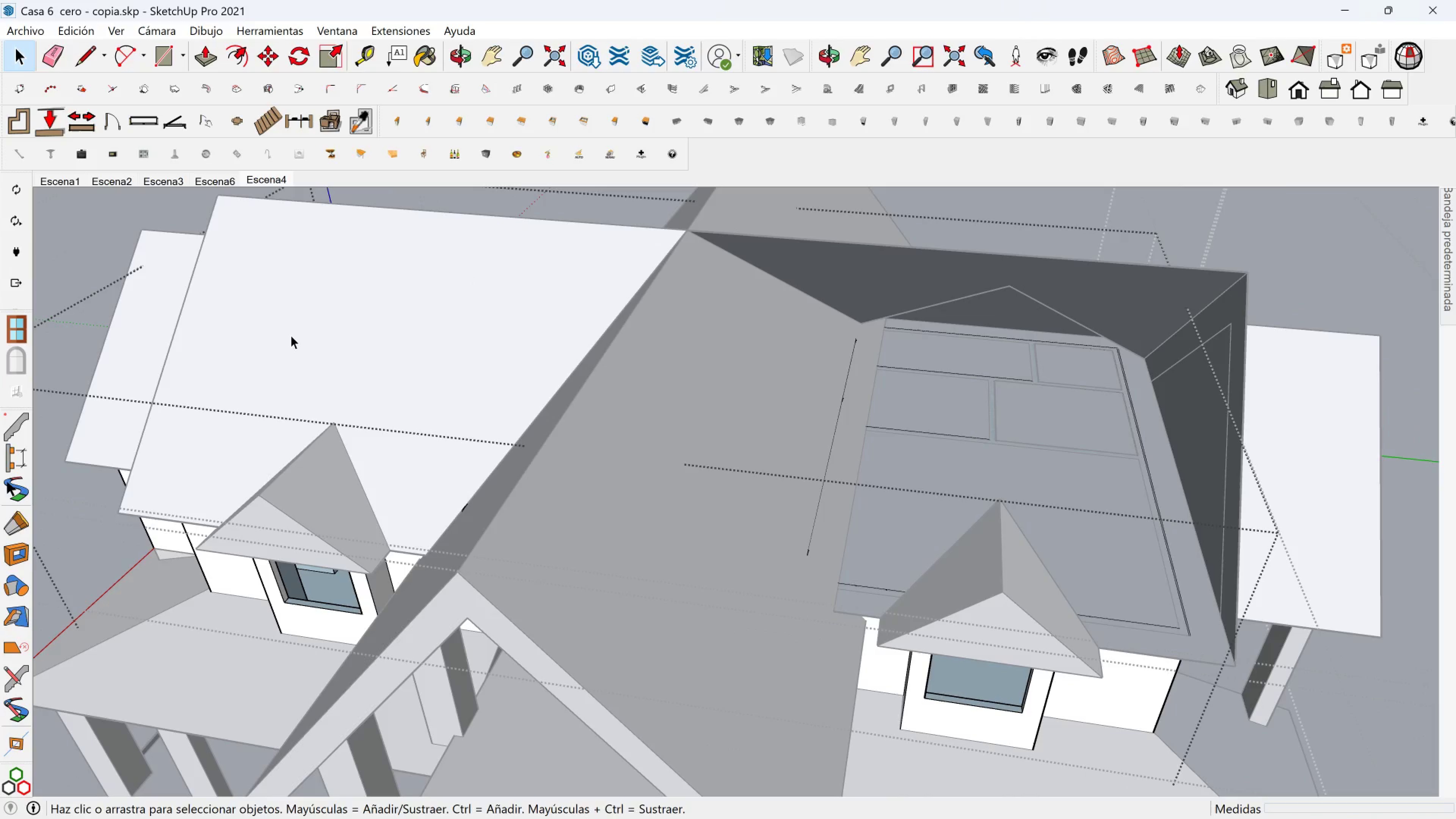 
triple_click([291, 335])
 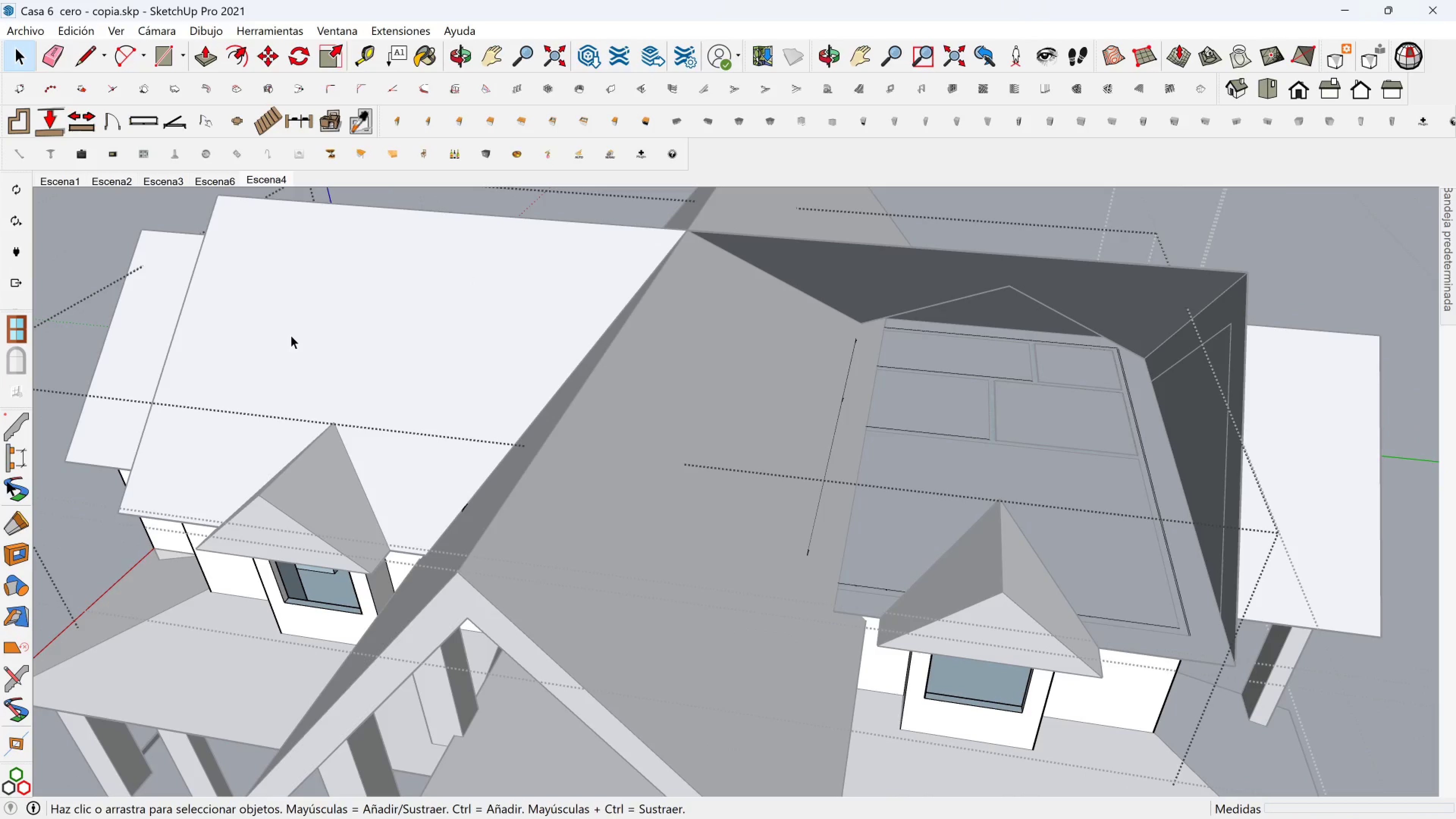 
triple_click([291, 335])
 